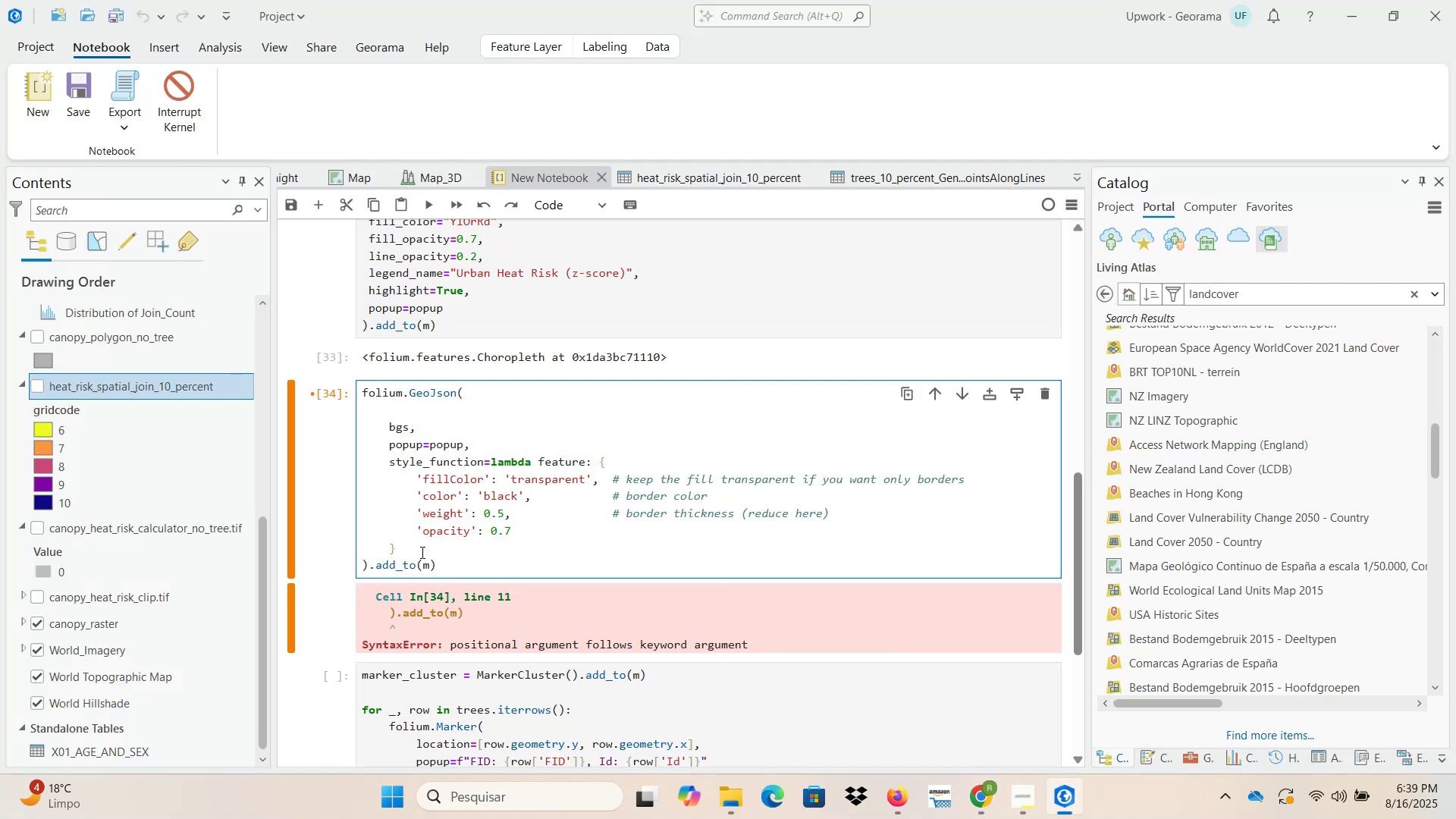 
left_click([419, 552])
 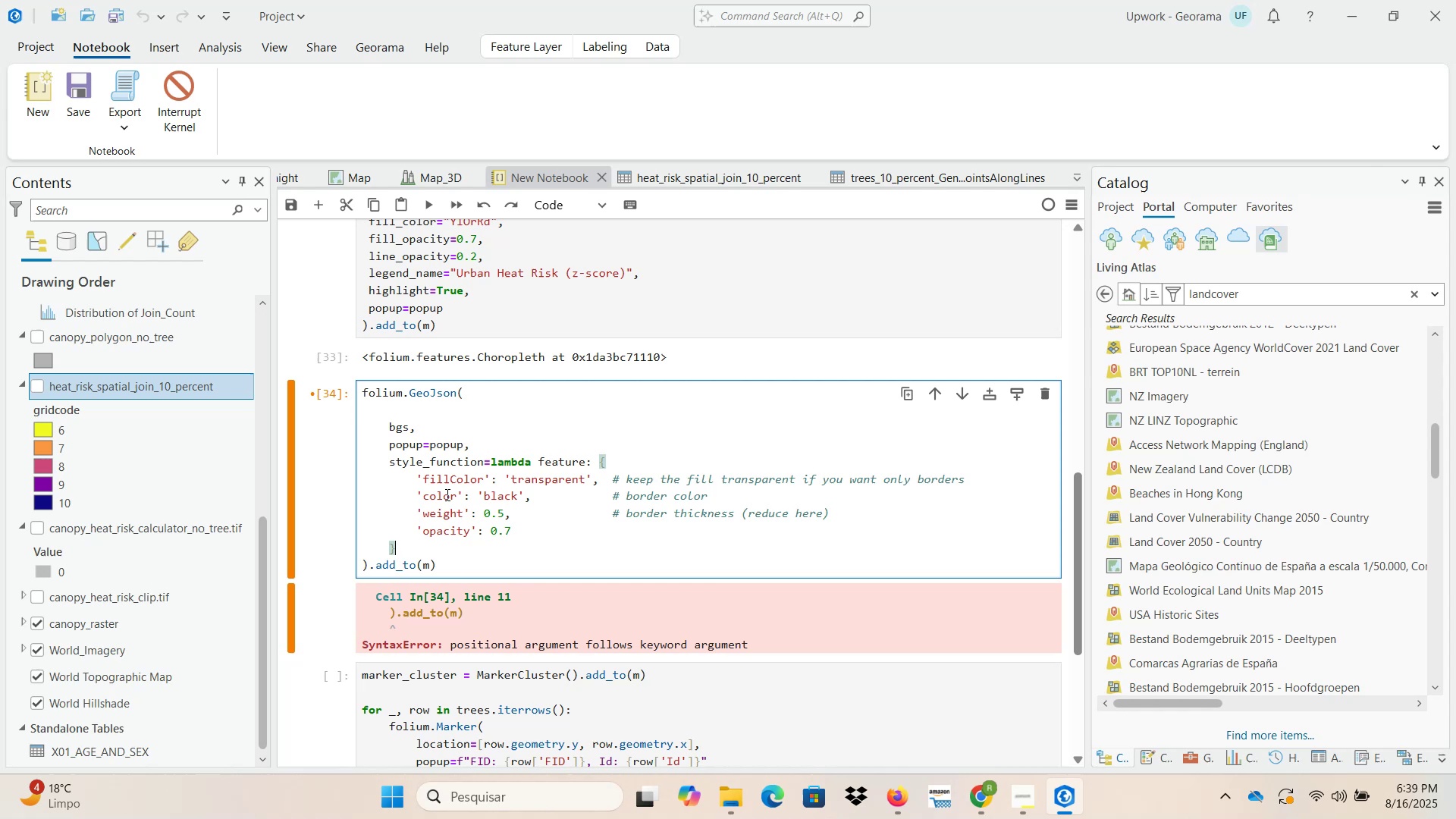 
key(NumpadEnter)
 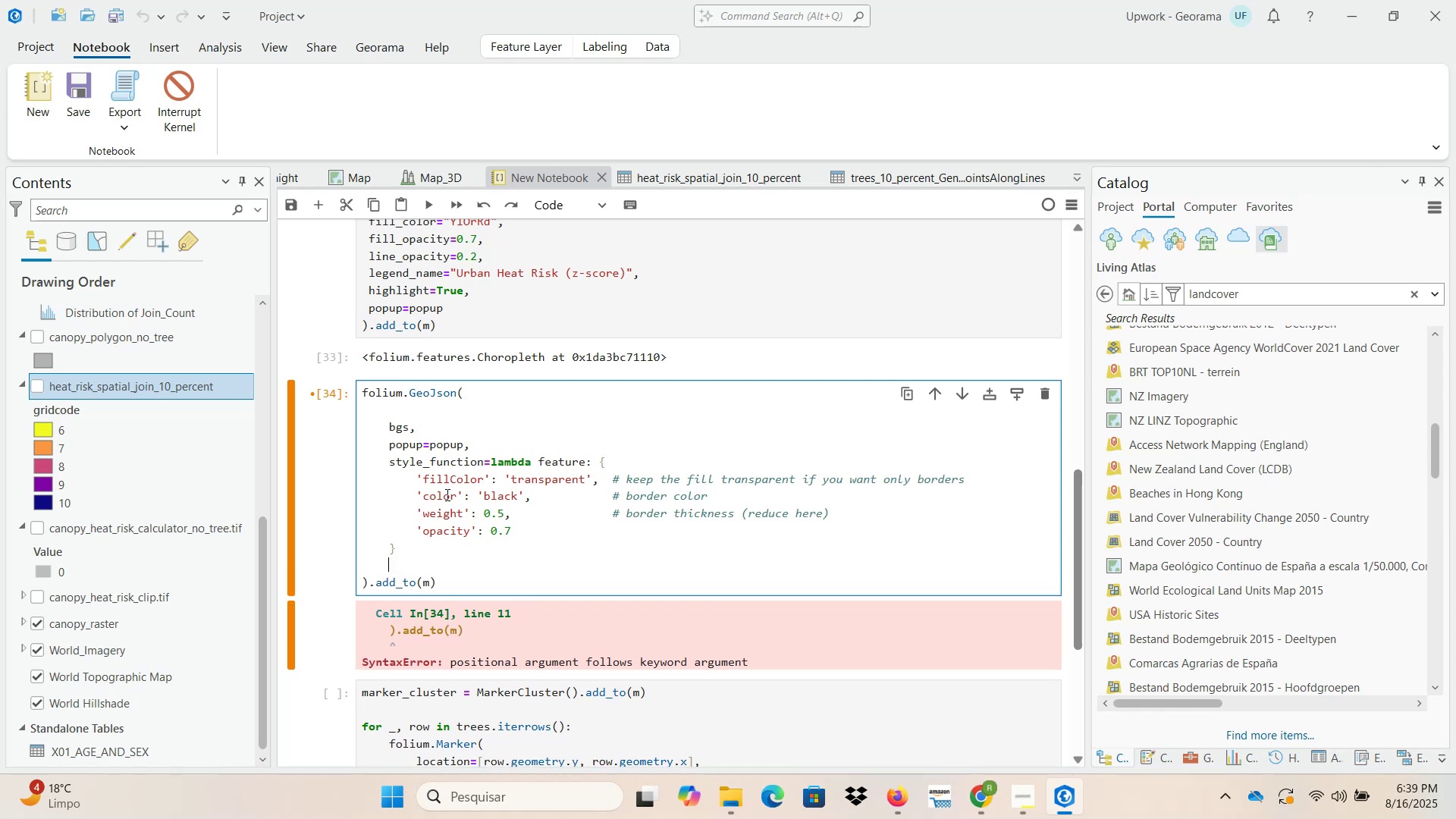 
key(Control+ControlLeft)
 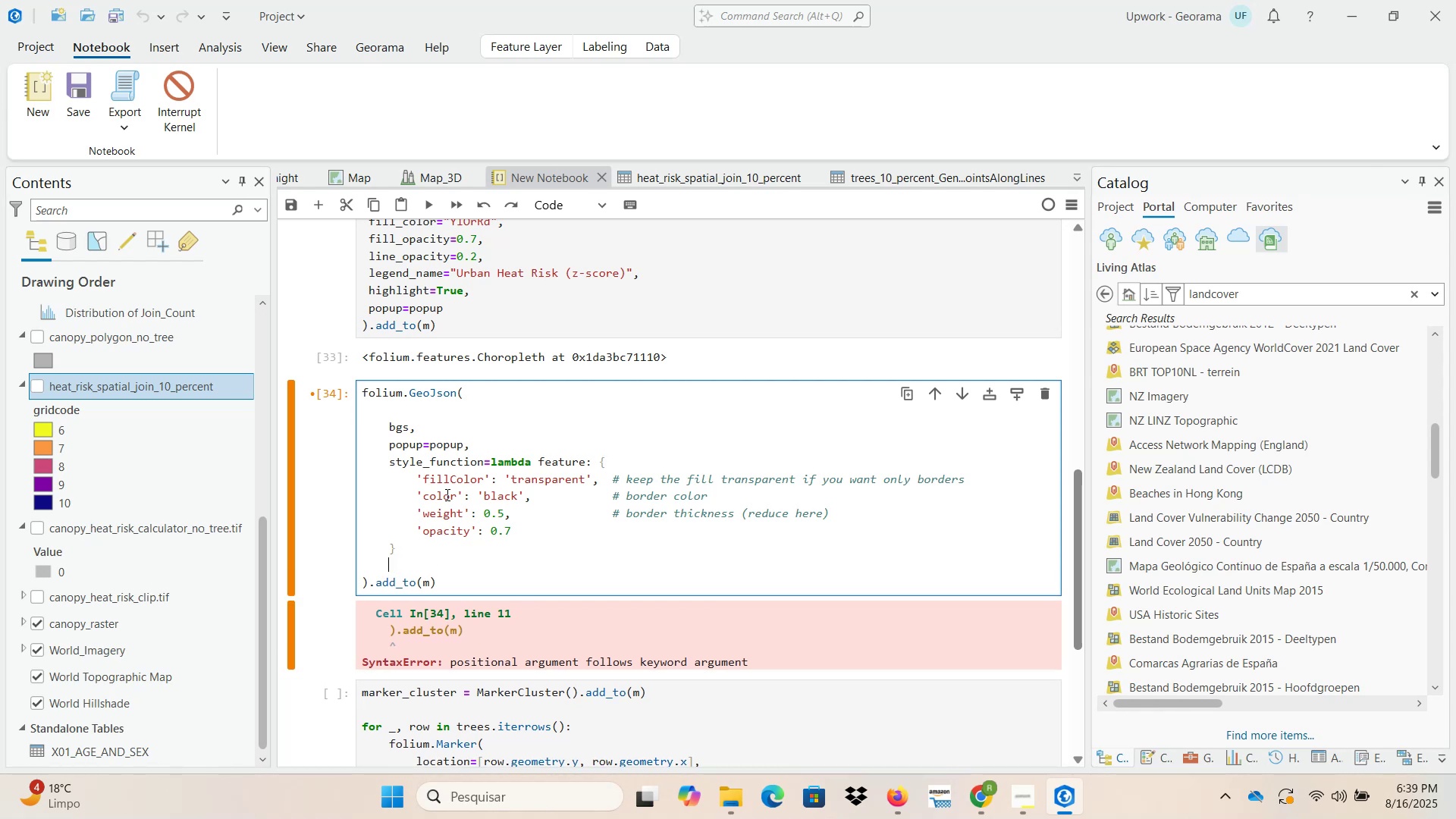 
key(Control+V)
 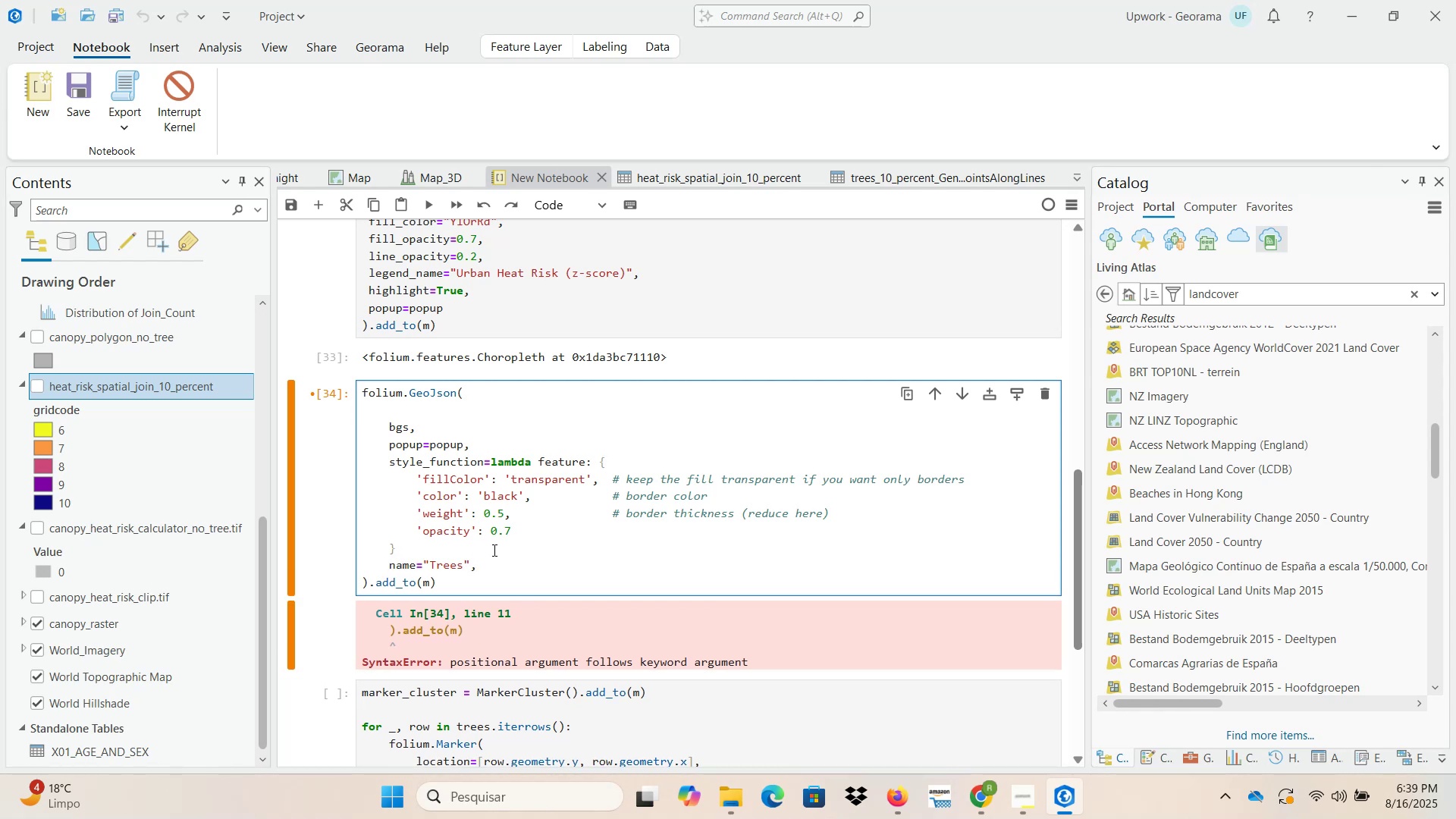 
key(Backspace)
 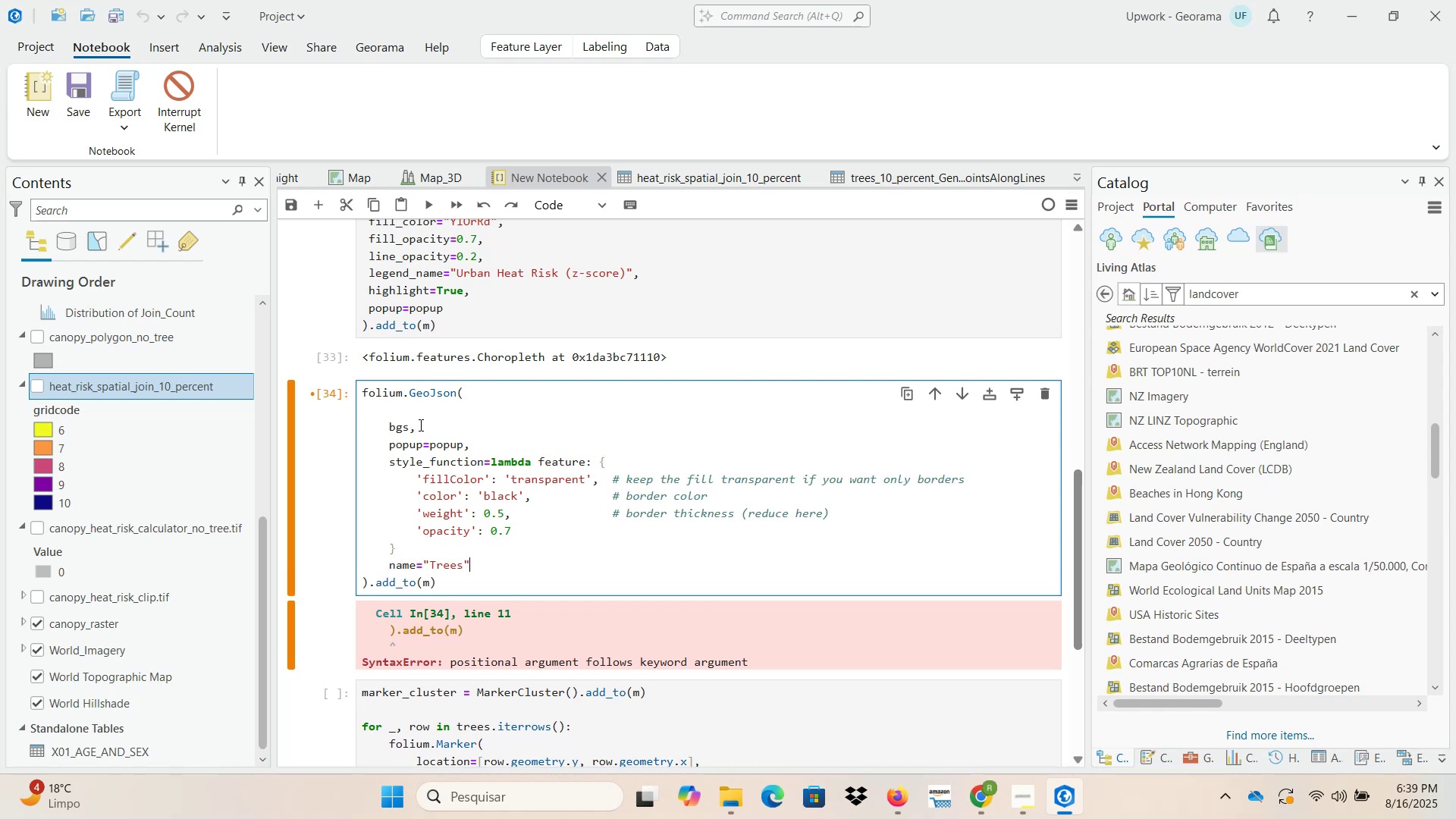 
left_click([418, 413])
 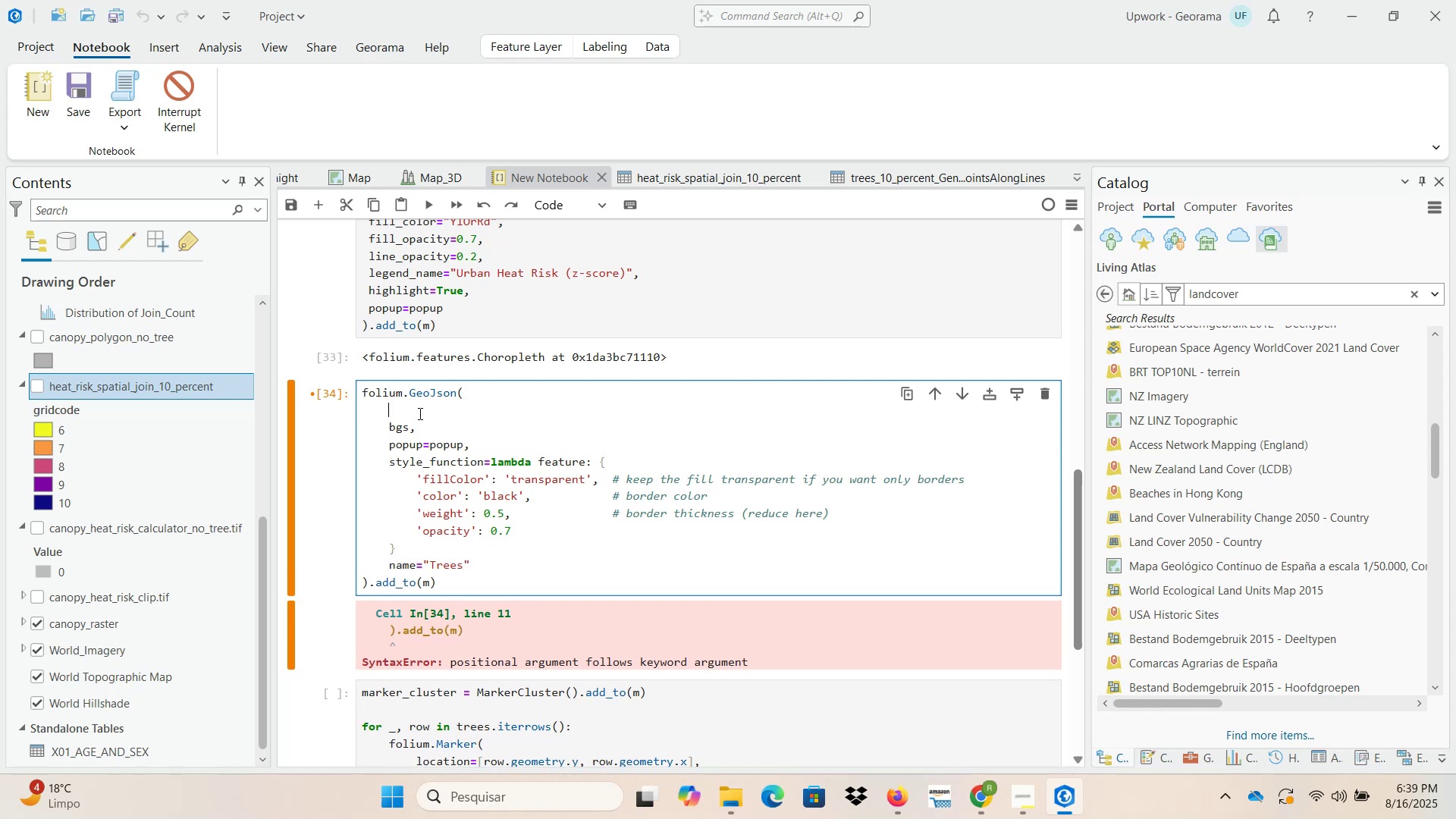 
left_click_drag(start_coordinate=[416, 413], to_coordinate=[285, 413])
 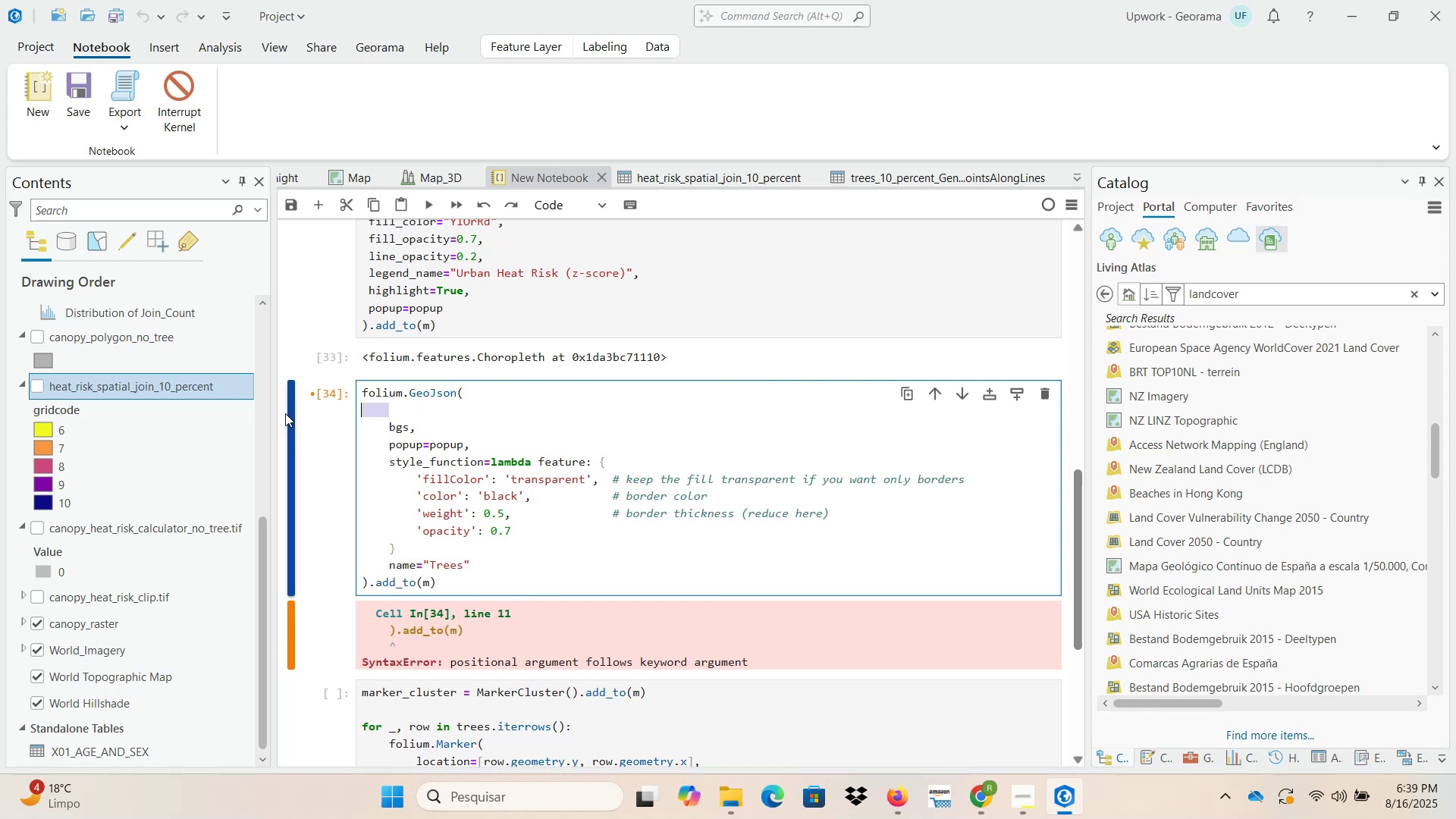 
key(Backspace)
 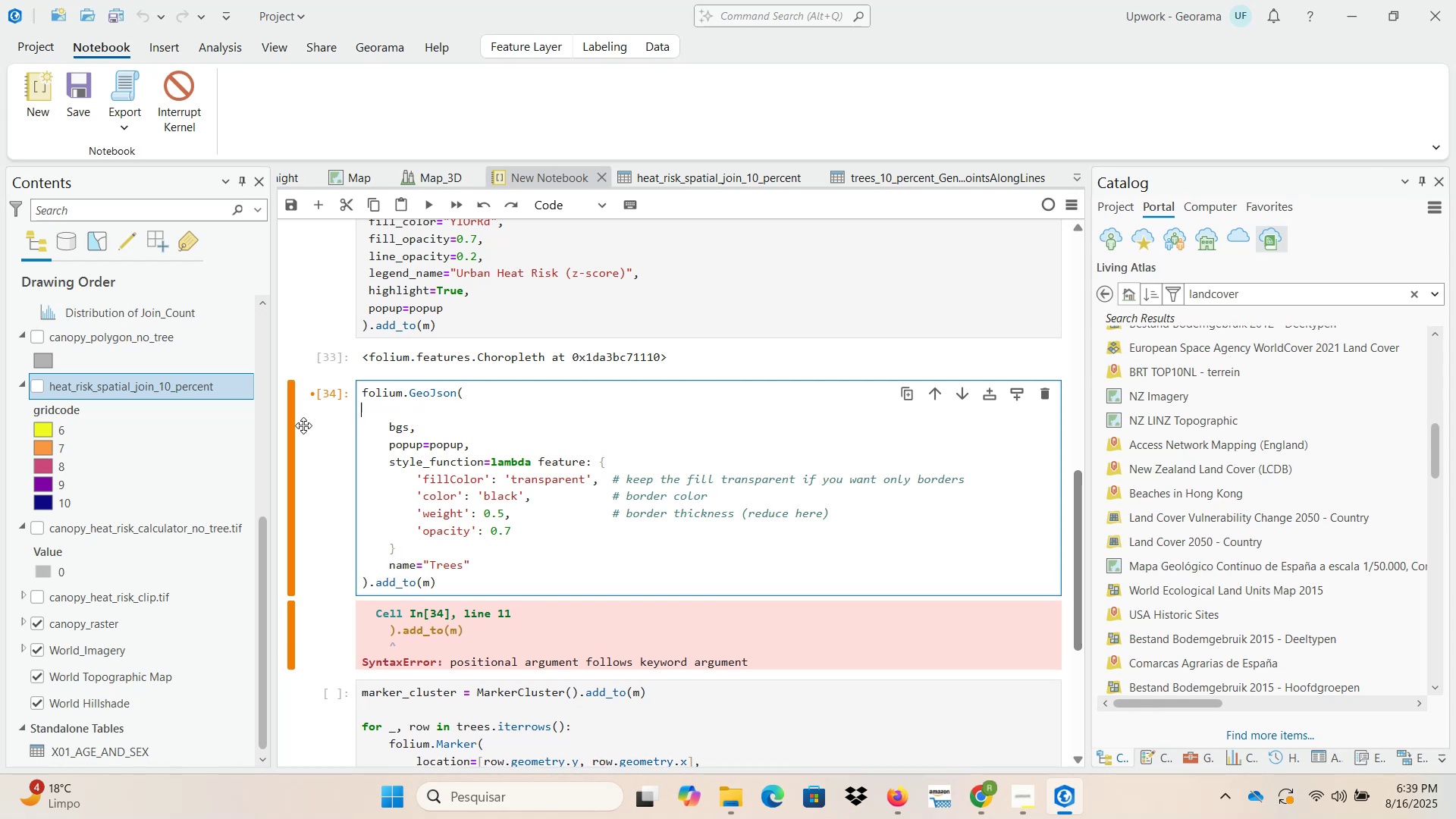 
key(Backspace)
 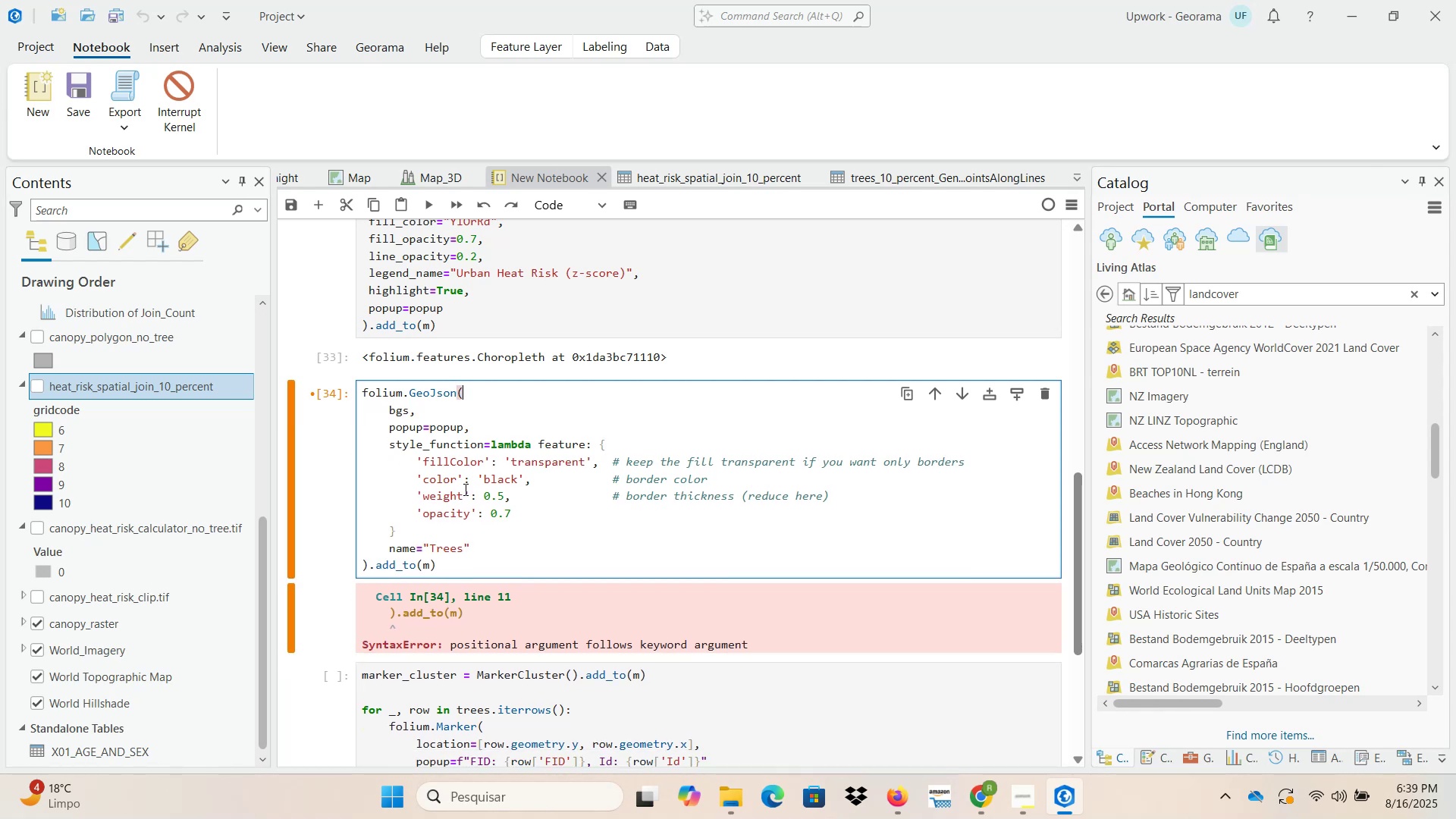 
scroll: coordinate [474, 500], scroll_direction: up, amount: 4.0
 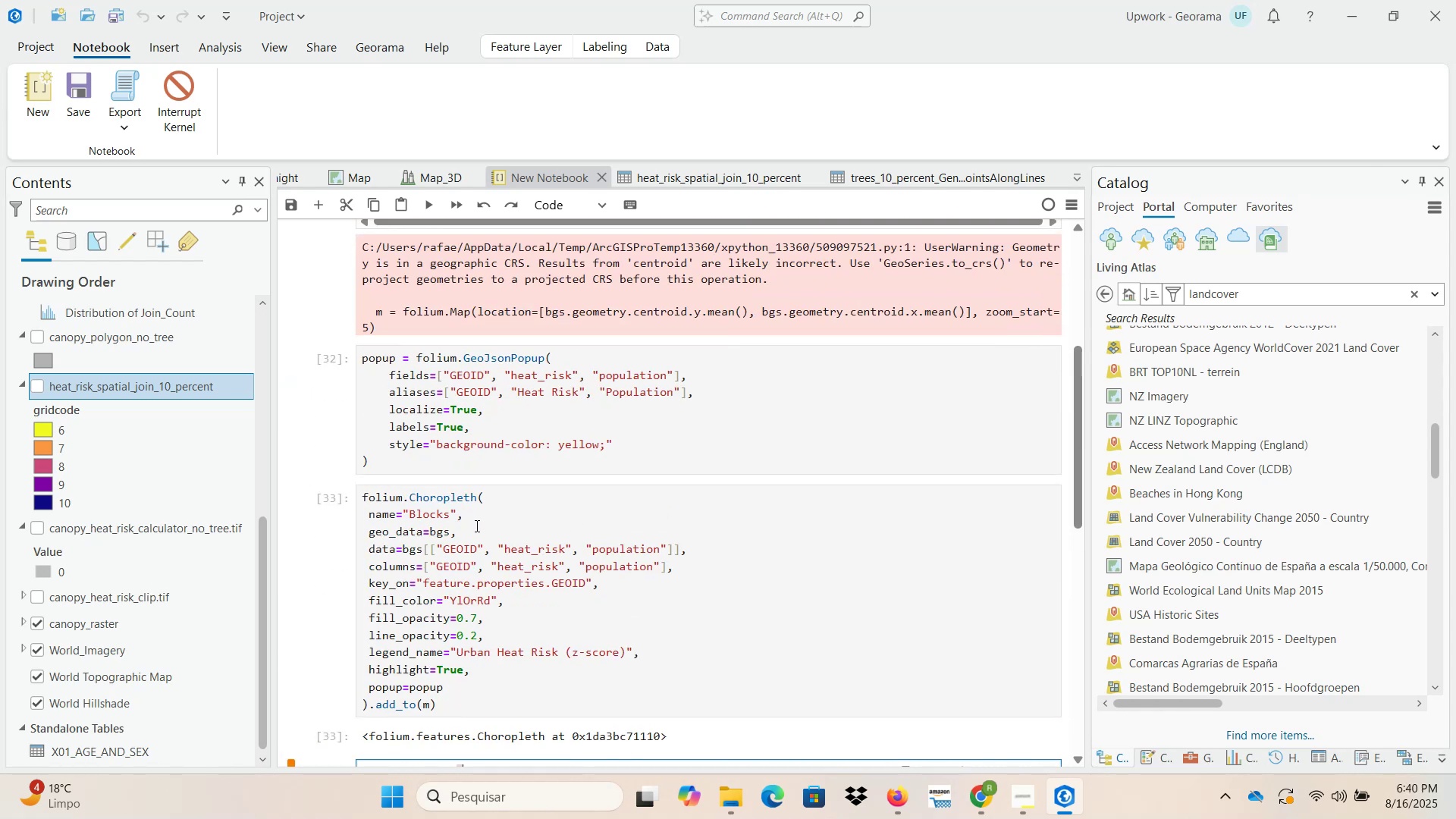 
left_click_drag(start_coordinate=[460, 513], to_coordinate=[328, 513])
 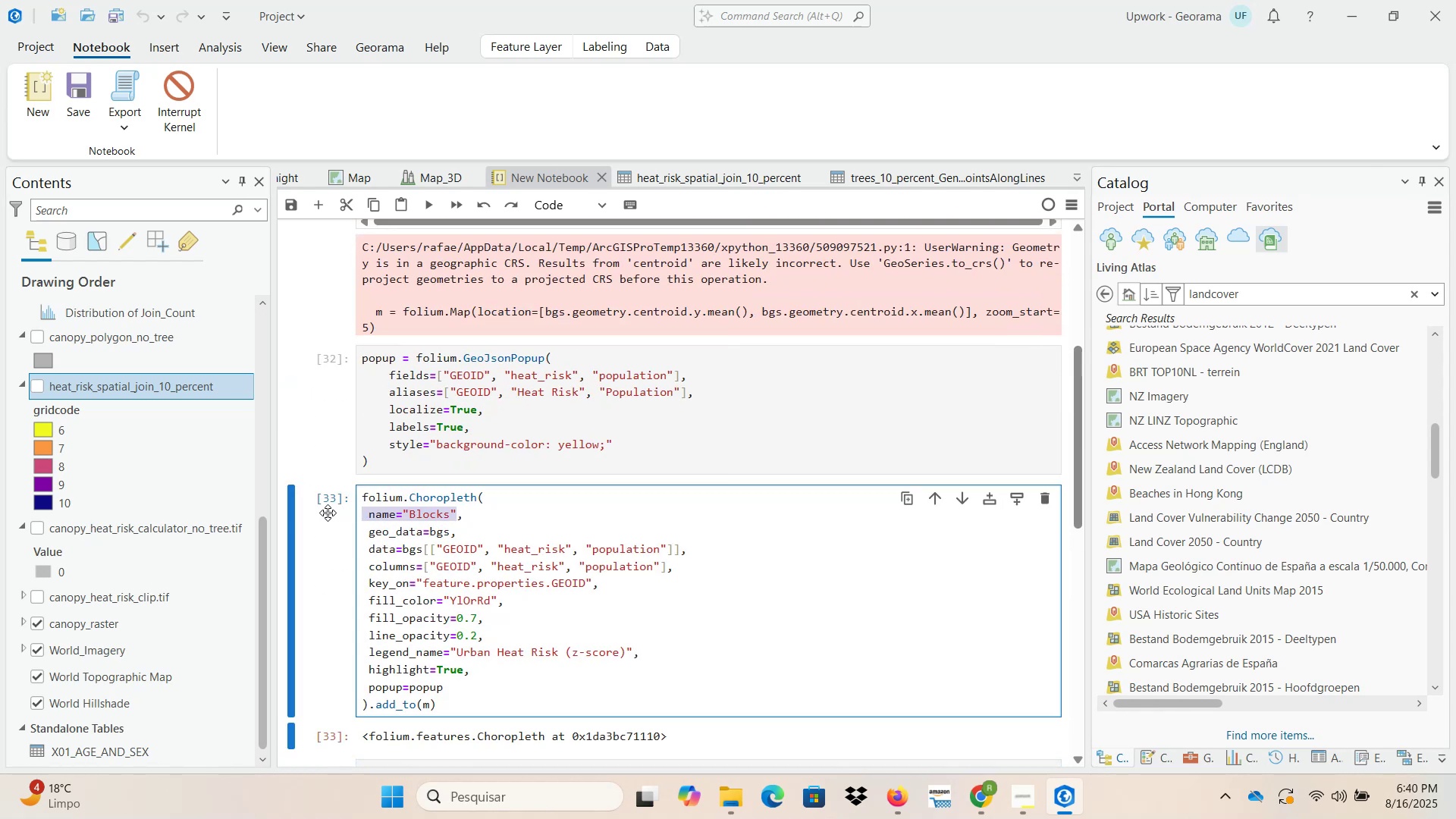 
key(Control+X)
 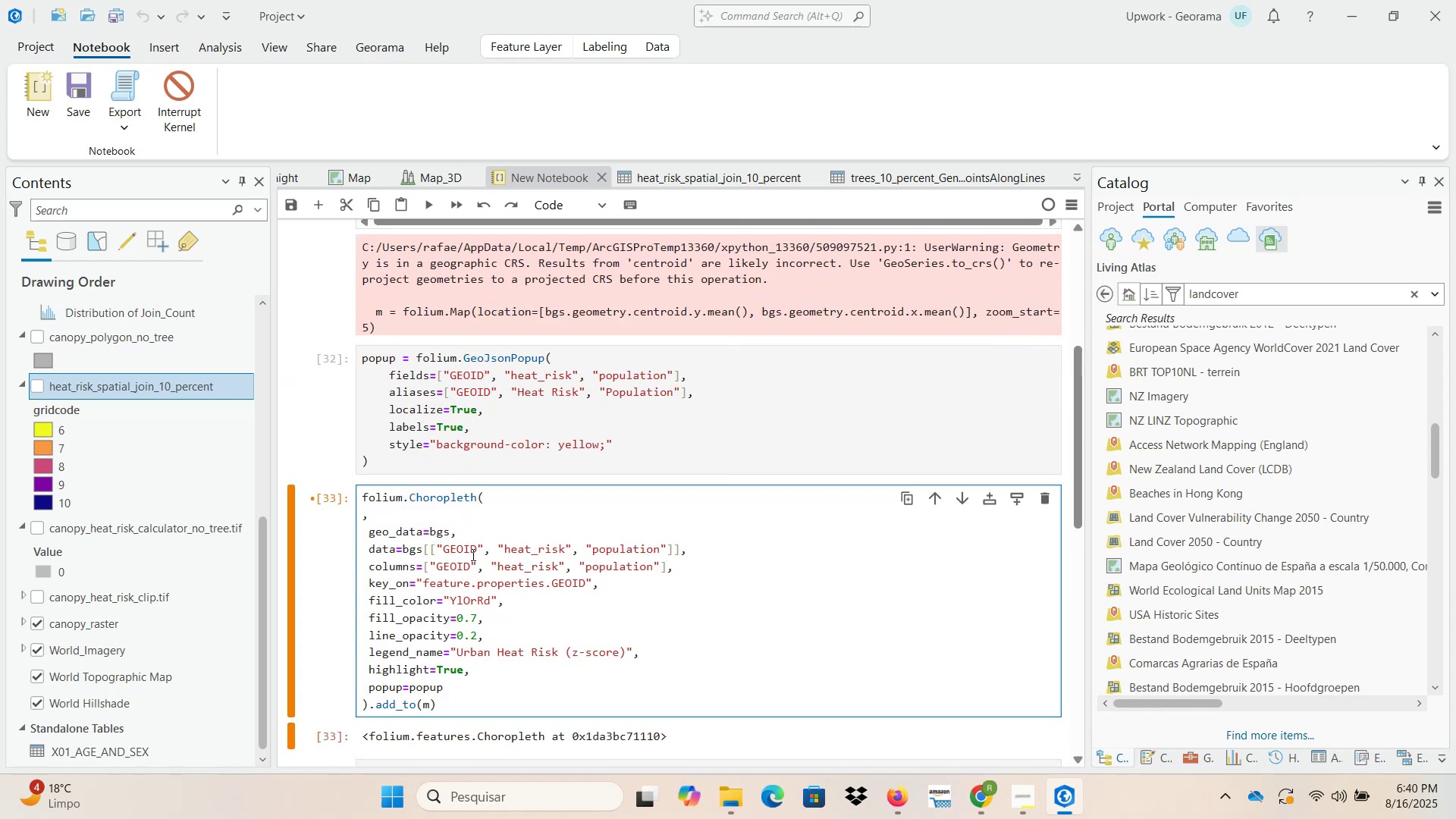 
key(Delete)
 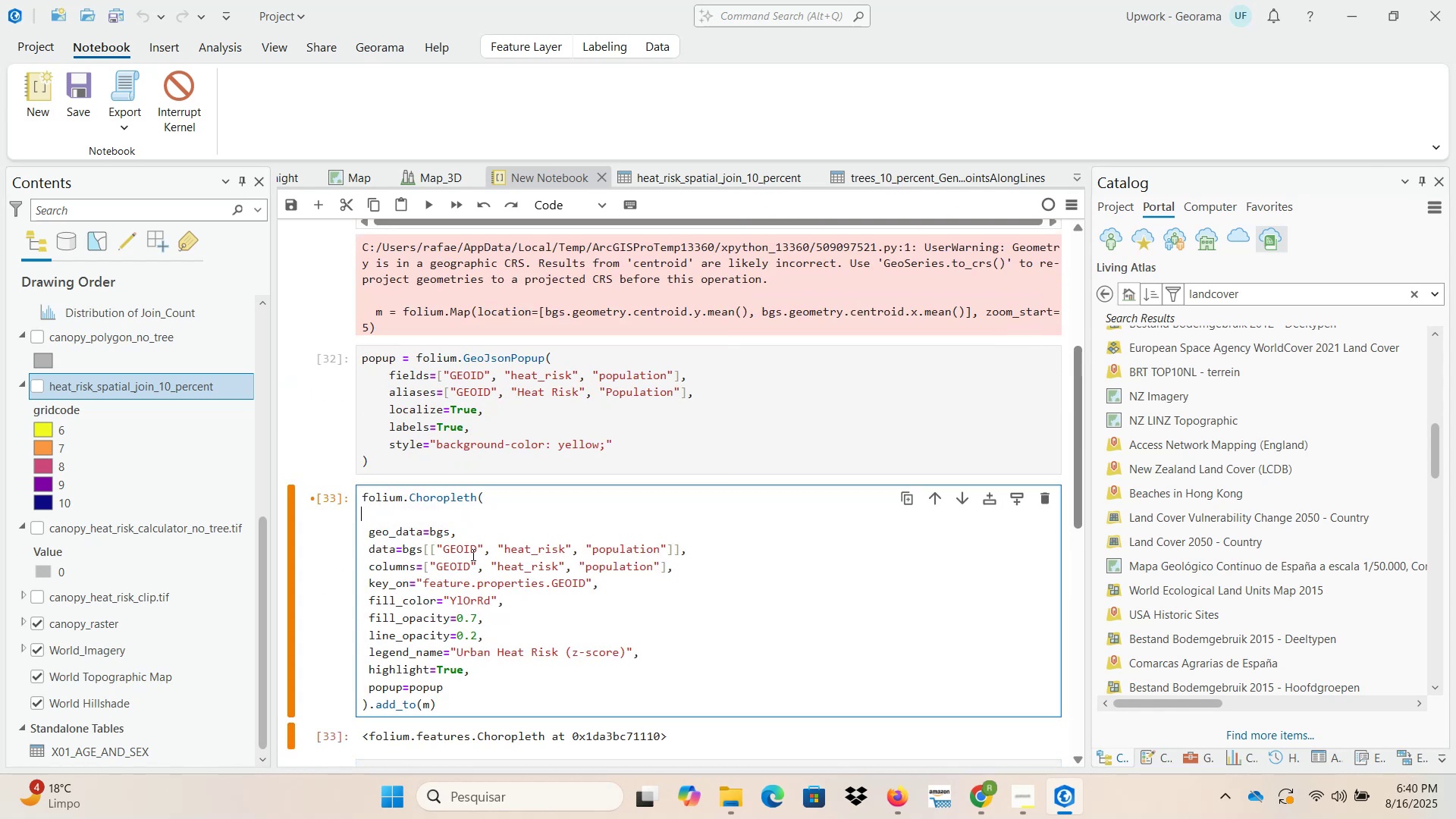 
key(Backspace)
 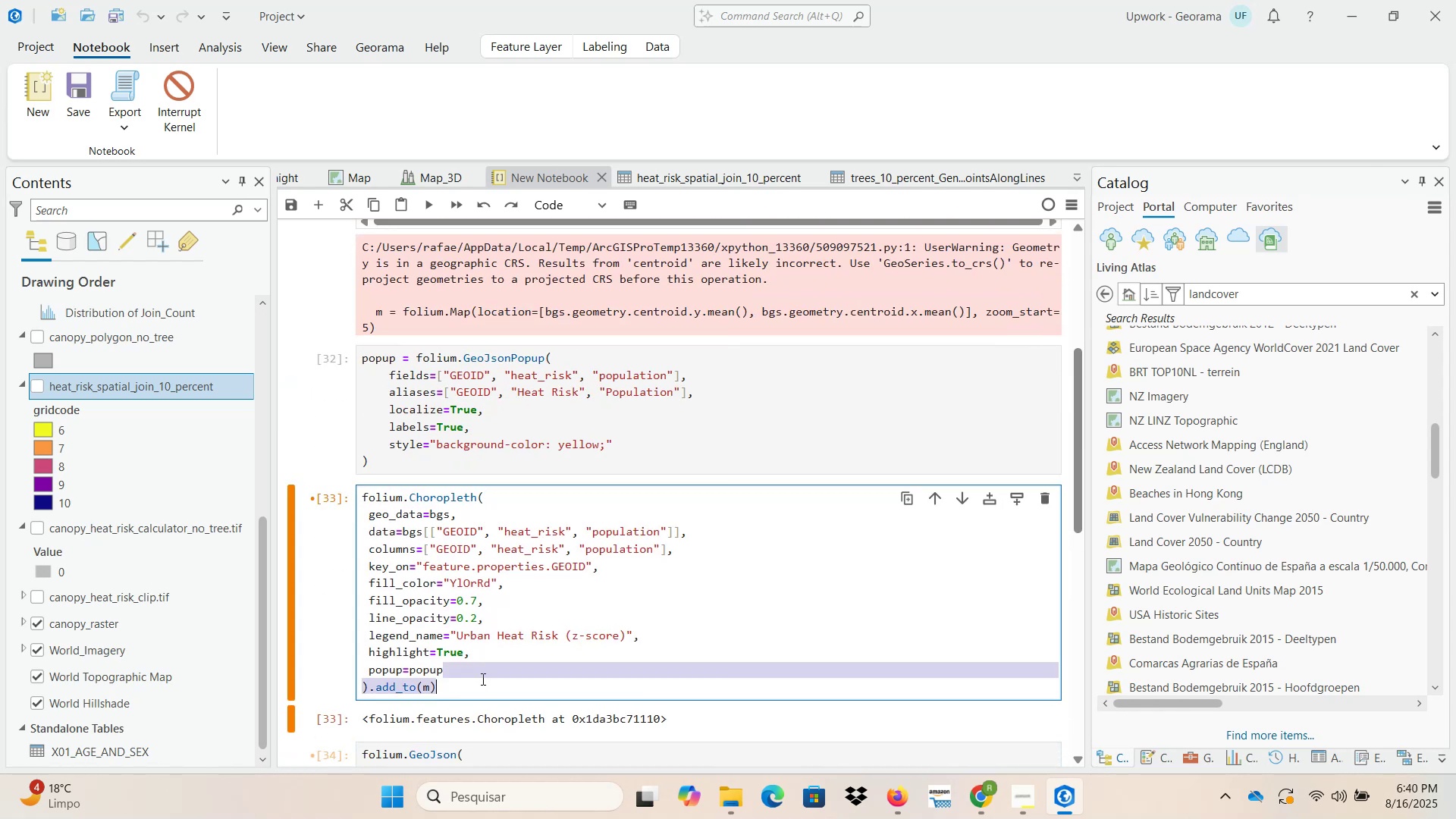 
left_click([482, 669])
 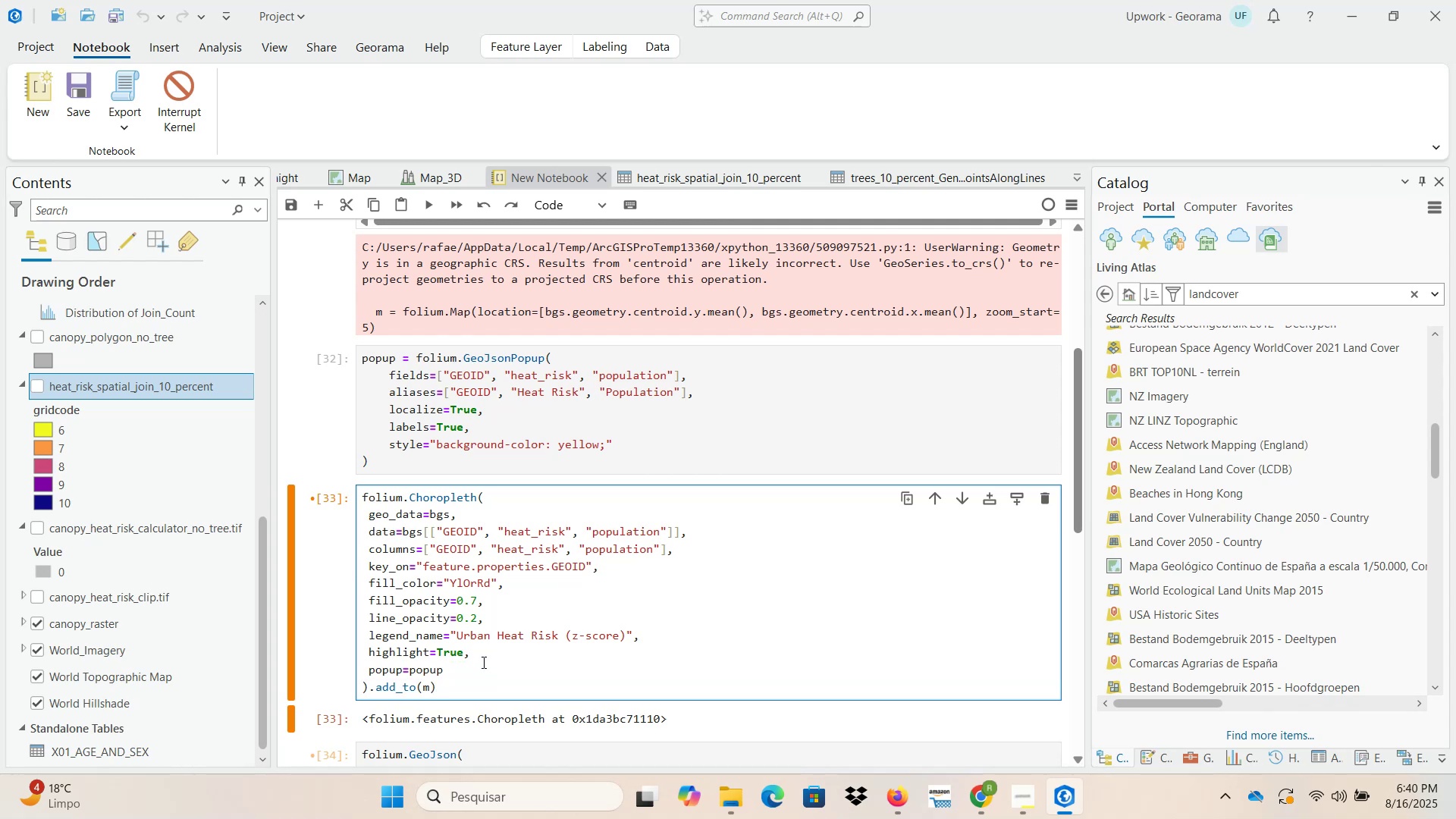 
key(Comma)
 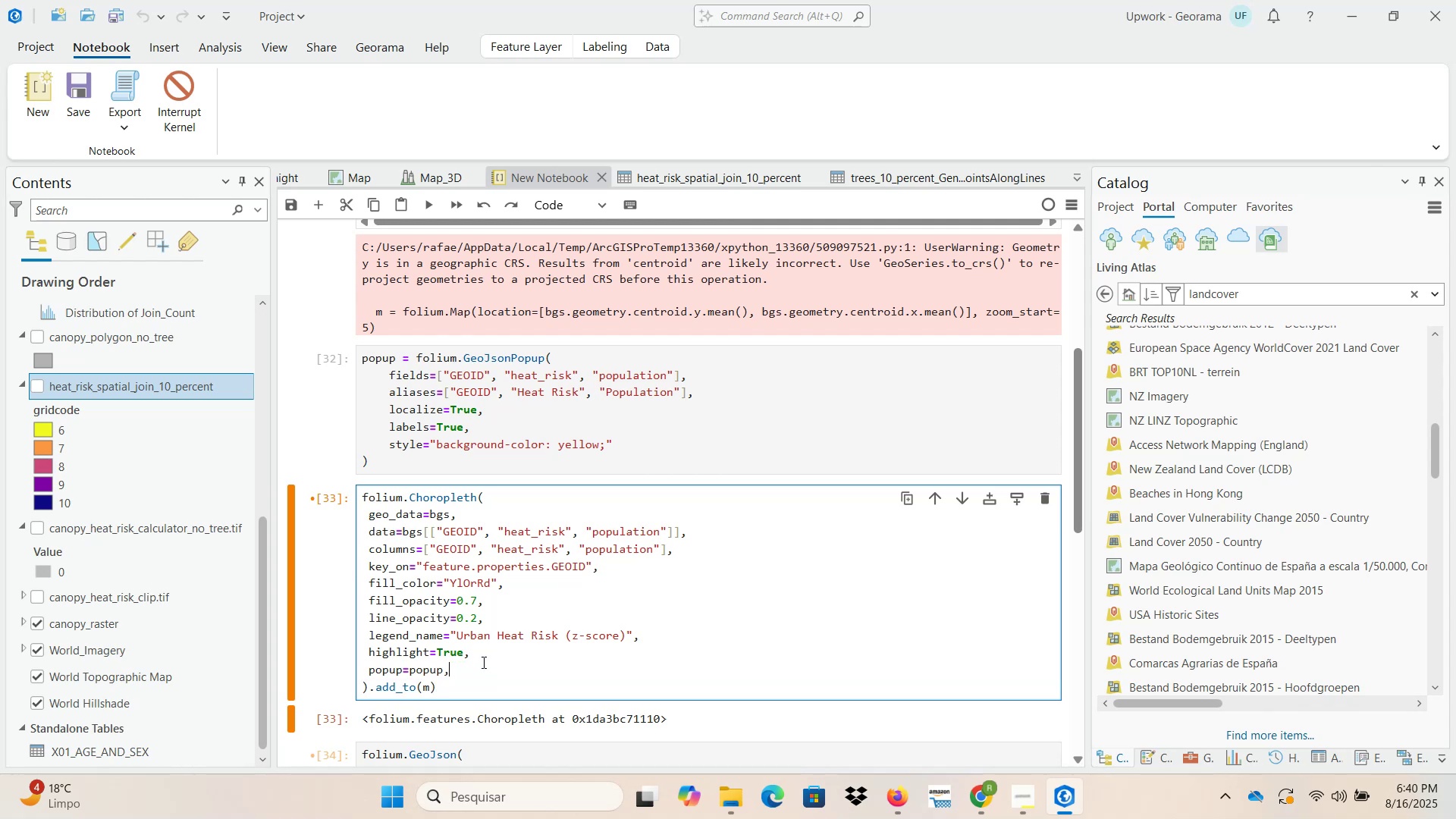 
key(Enter)
 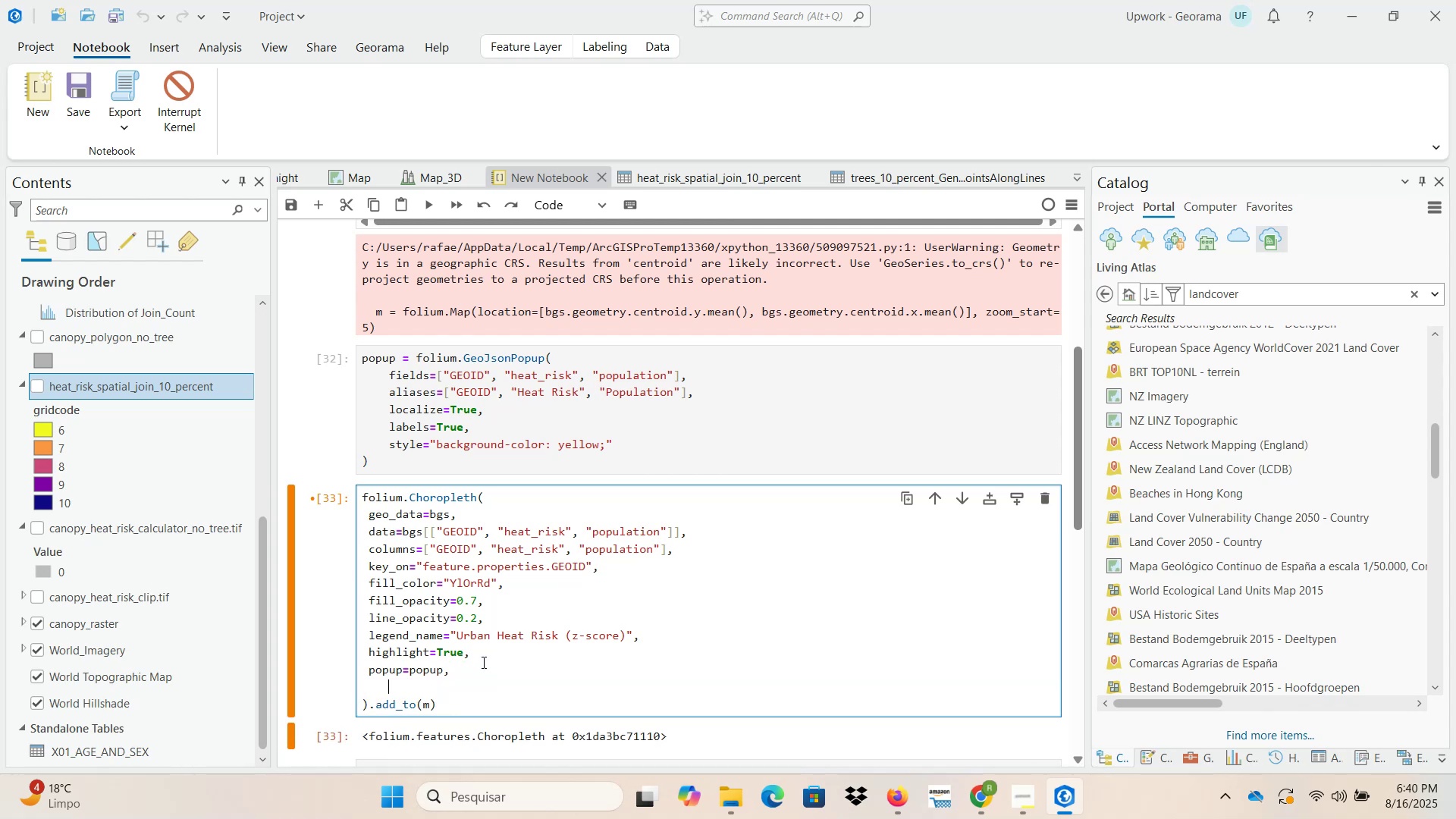 
key(Control+ControlLeft)
 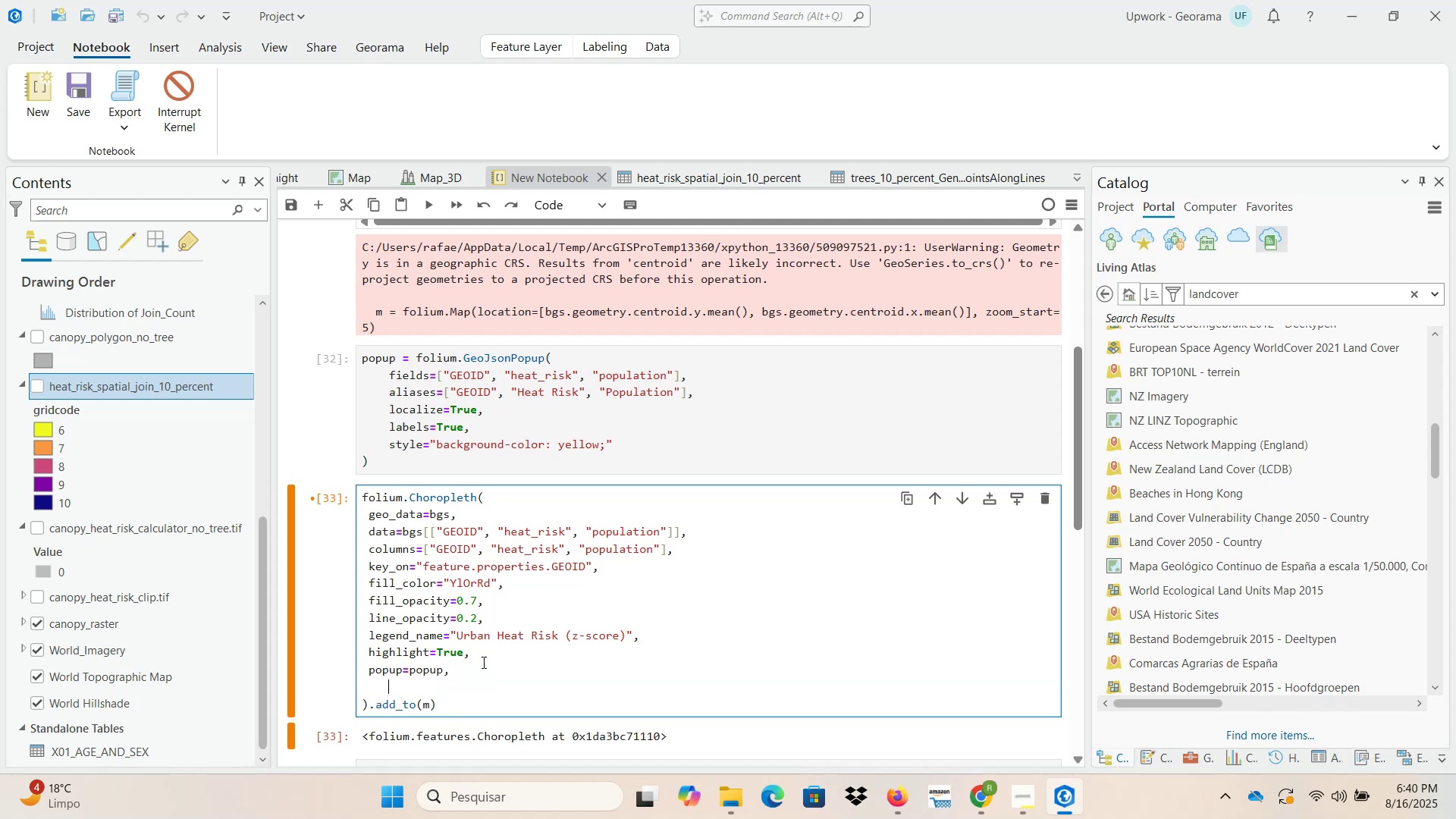 
key(Control+V)
 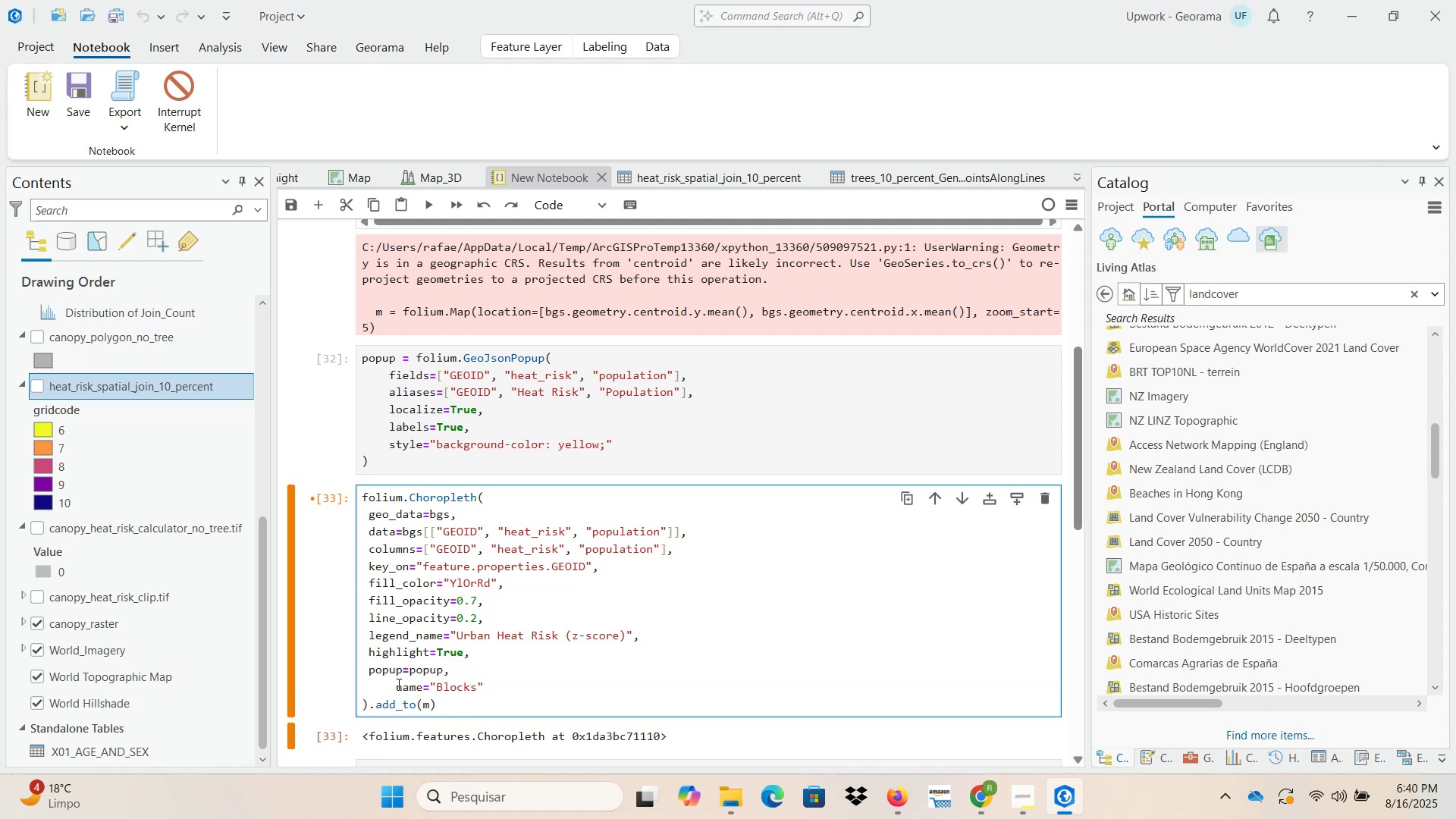 
left_click([394, 684])
 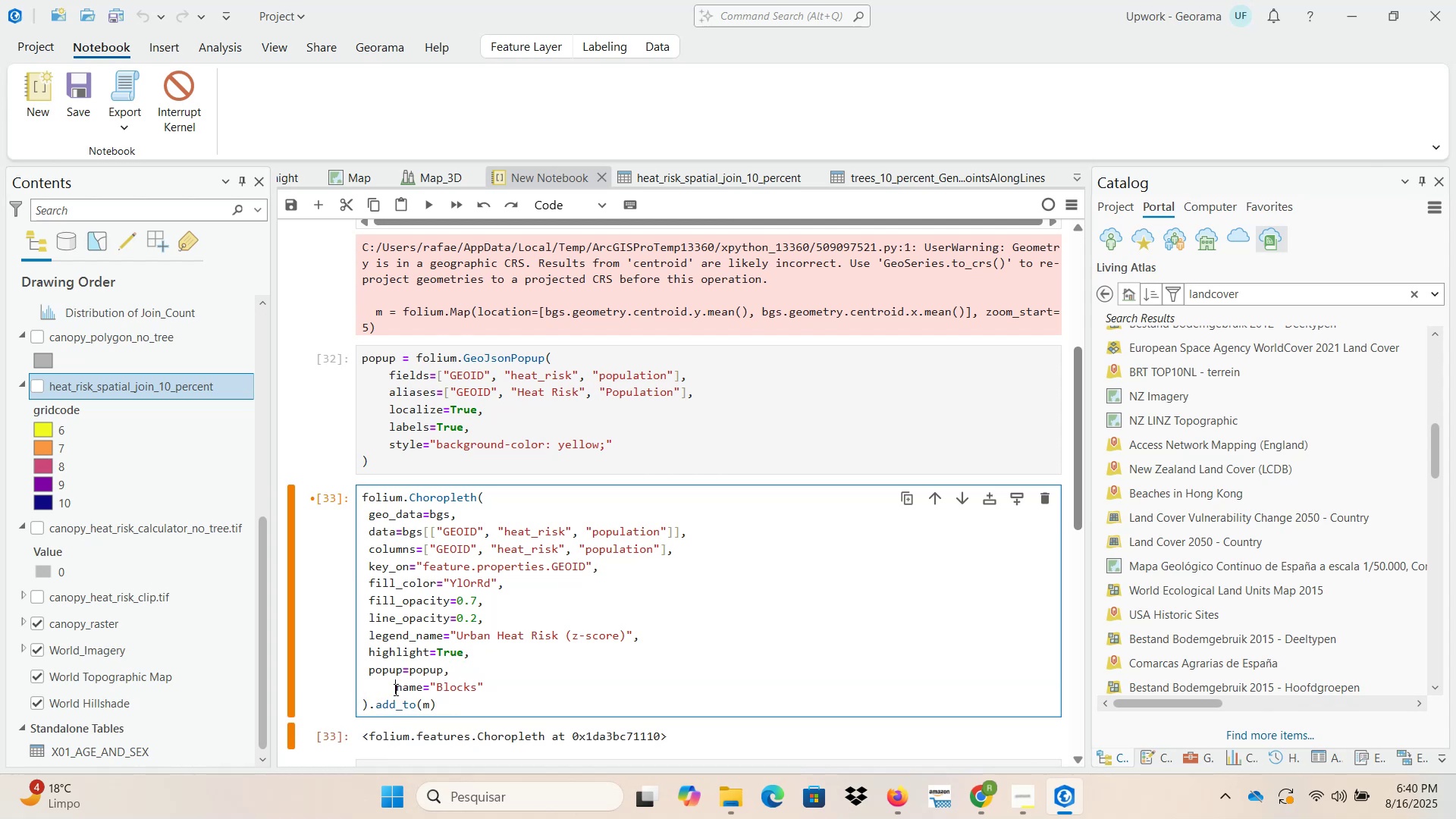 
key(Backspace)
 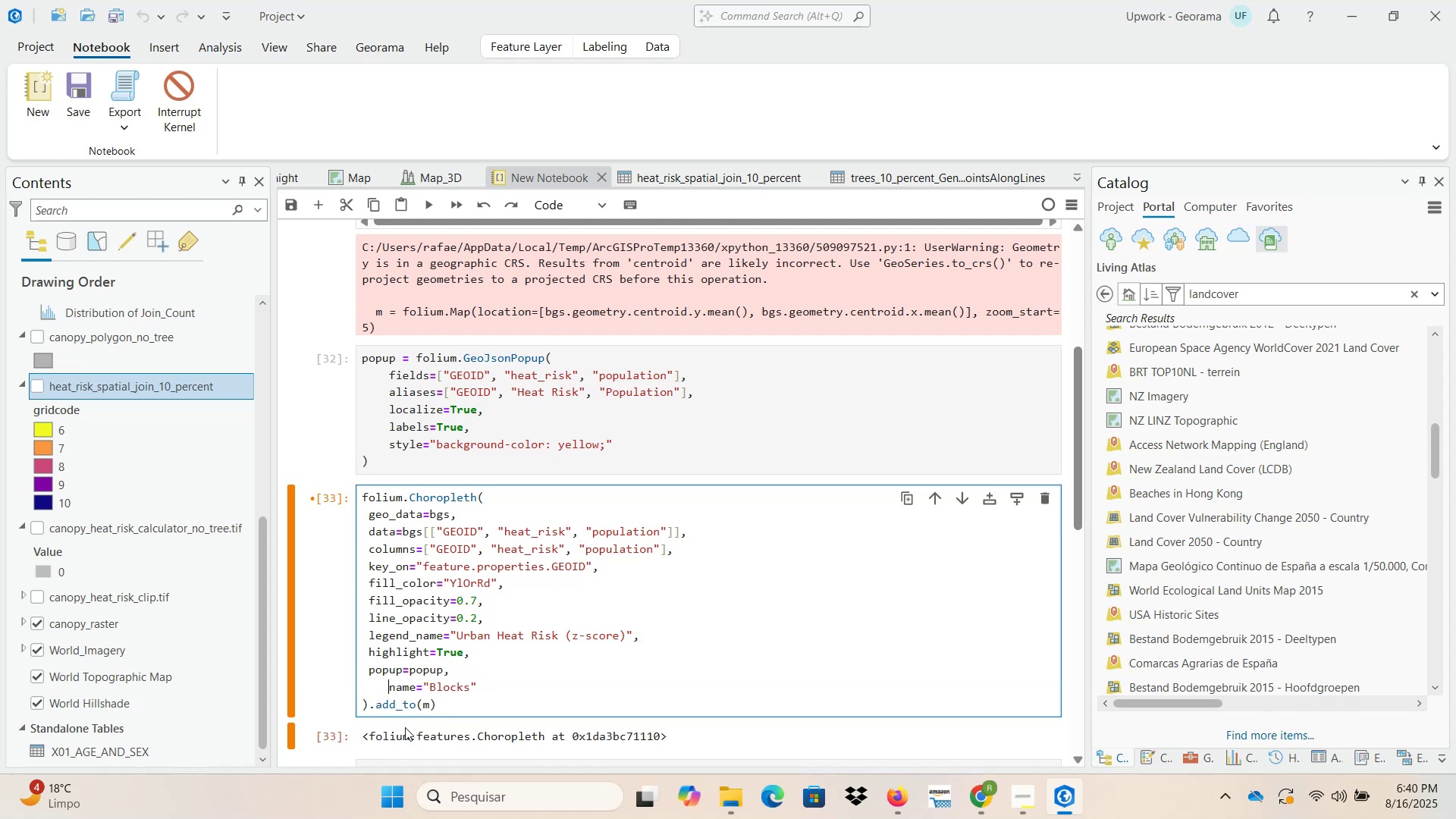 
key(Backspace)
 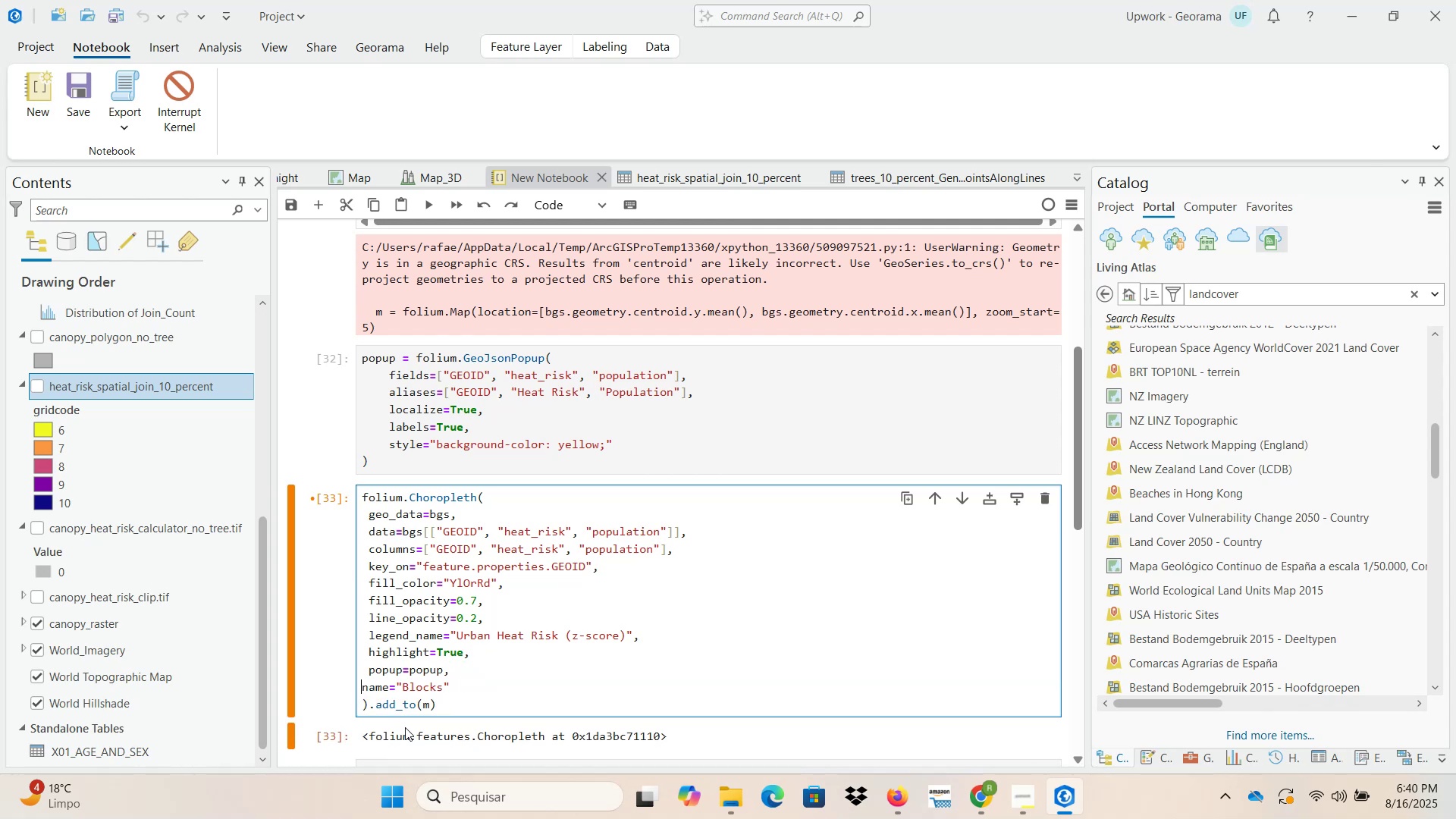 
key(Backspace)
 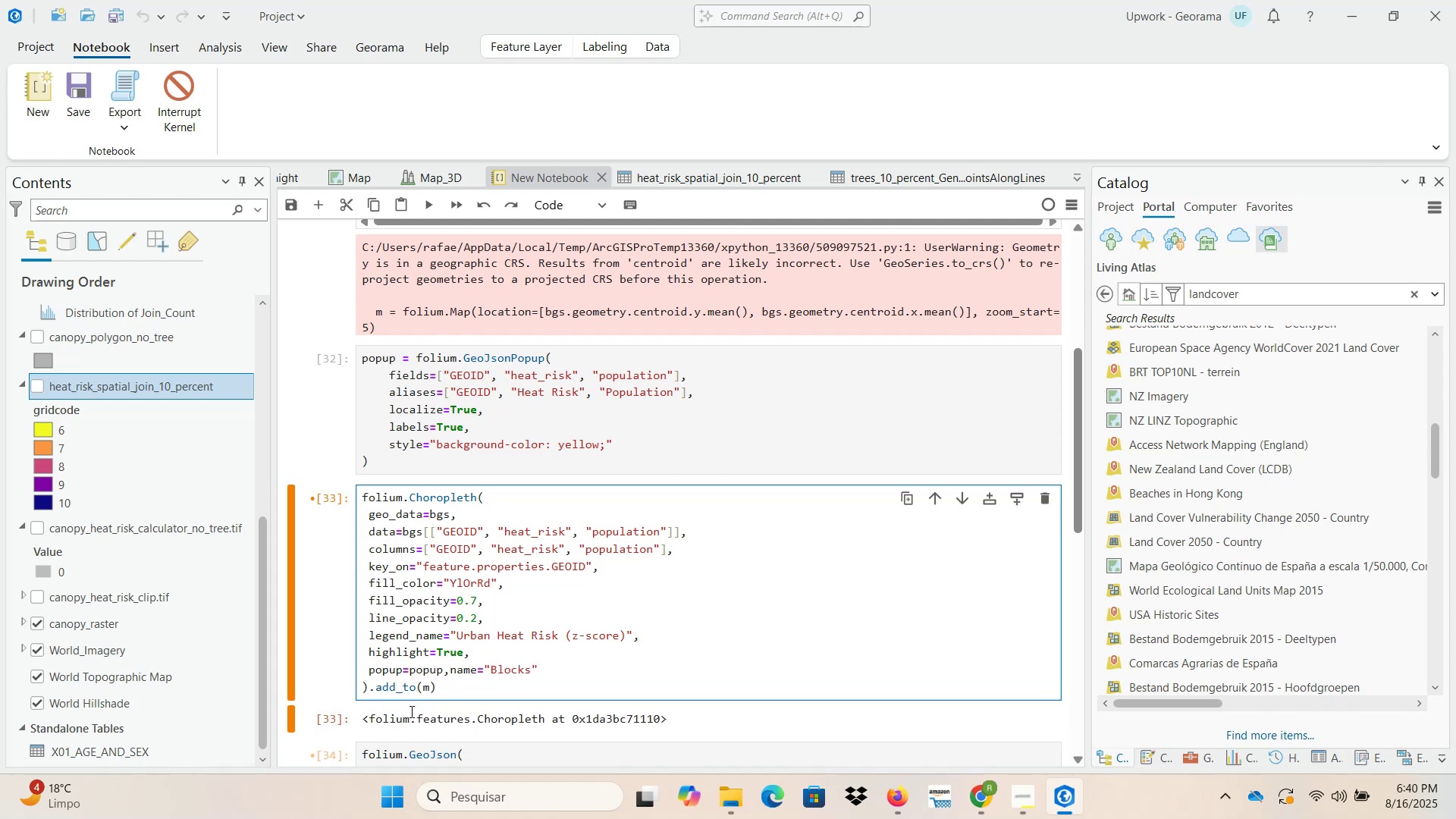 
key(NumpadEnter)
 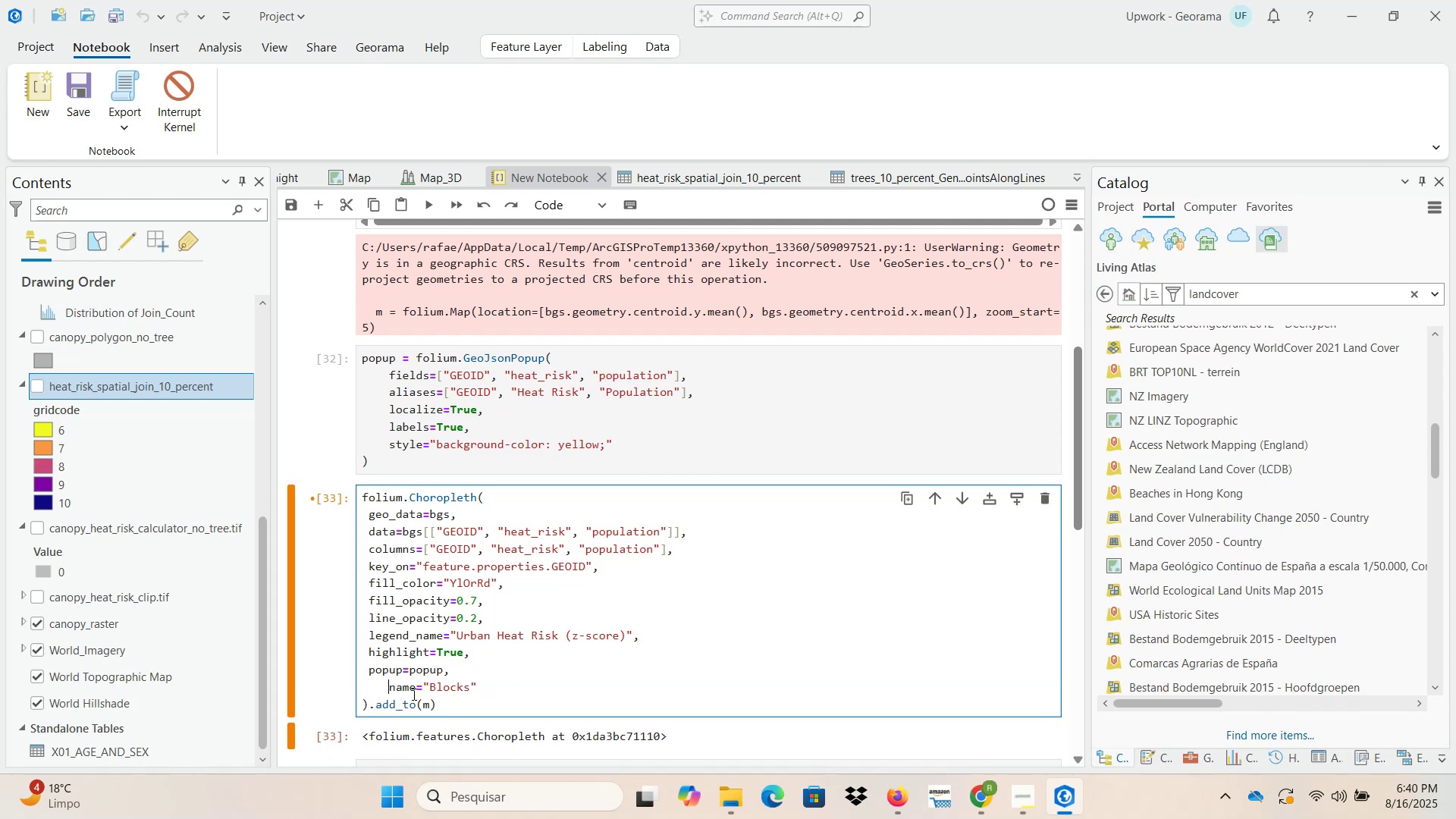 
key(Backspace)
 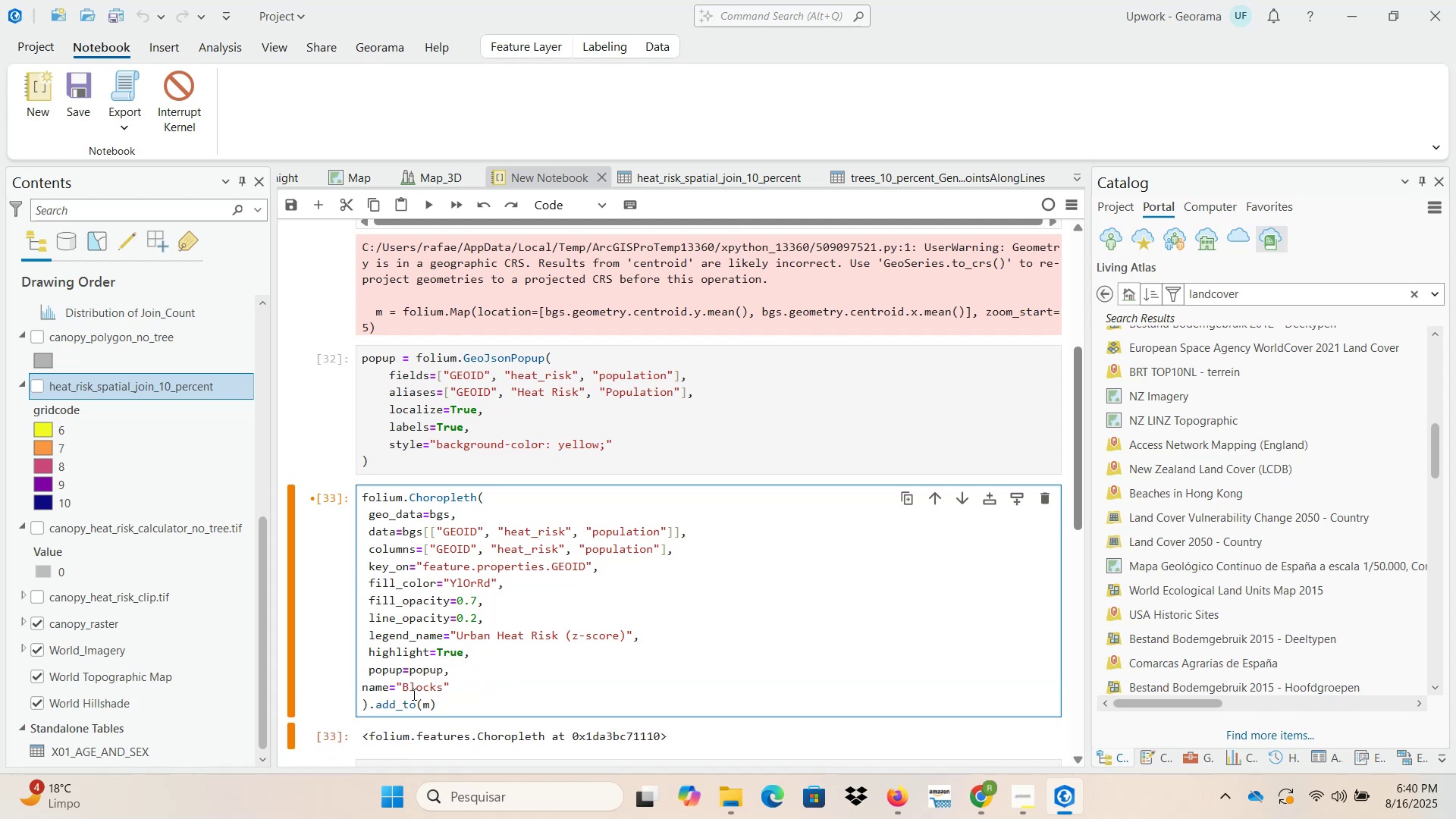 
key(Space)
 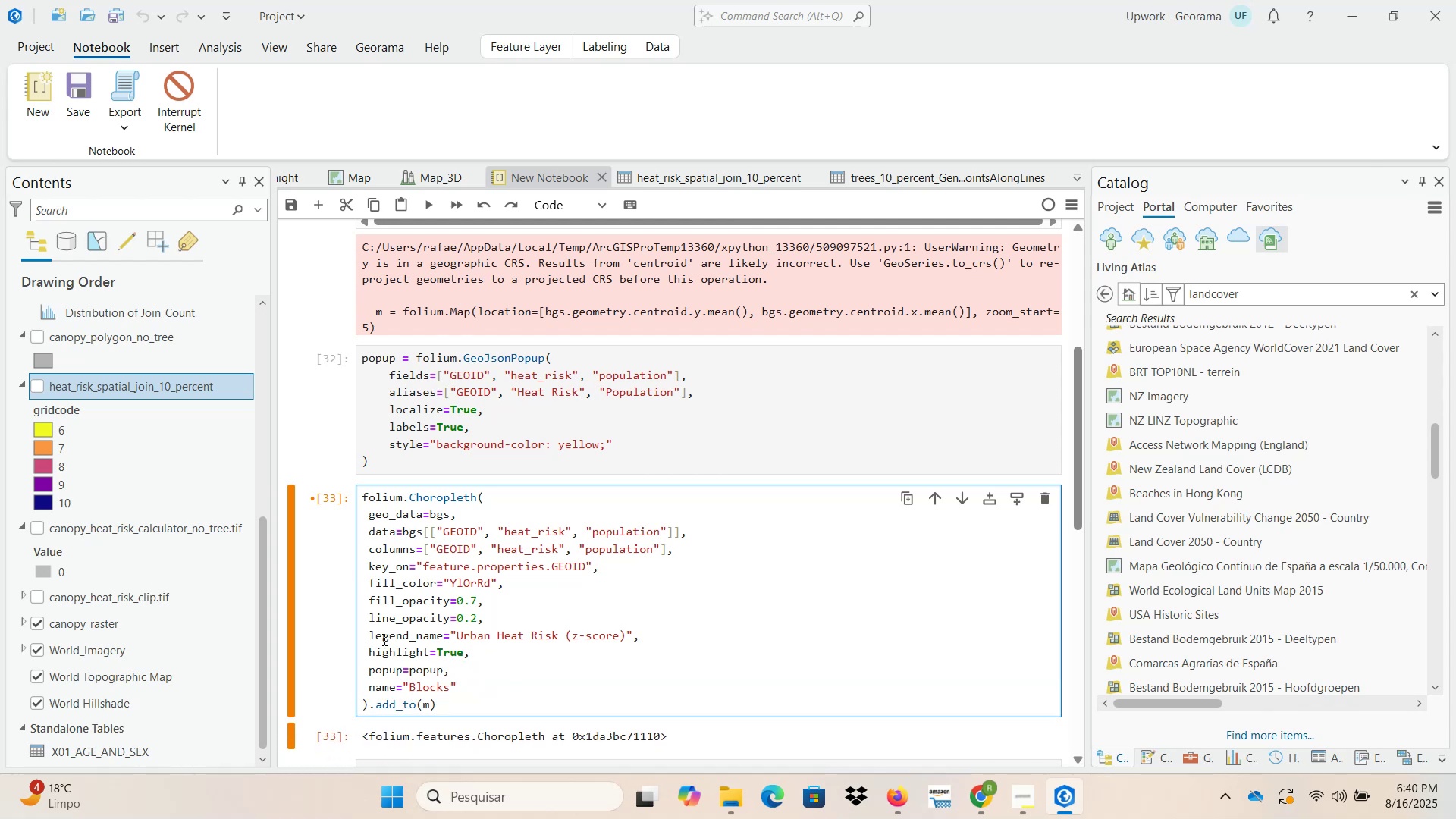 
left_click([451, 556])
 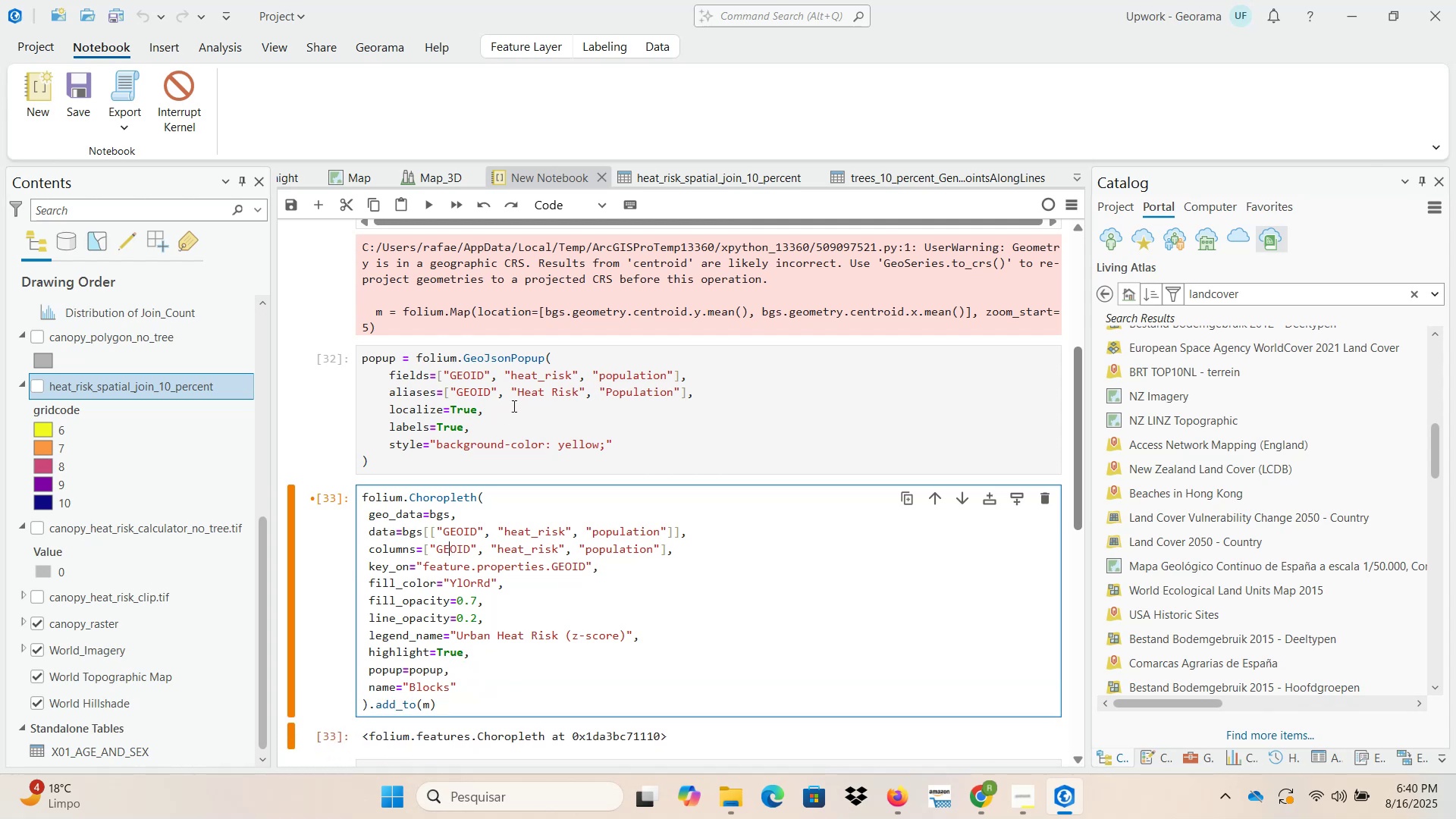 
right_click([519, 384])
 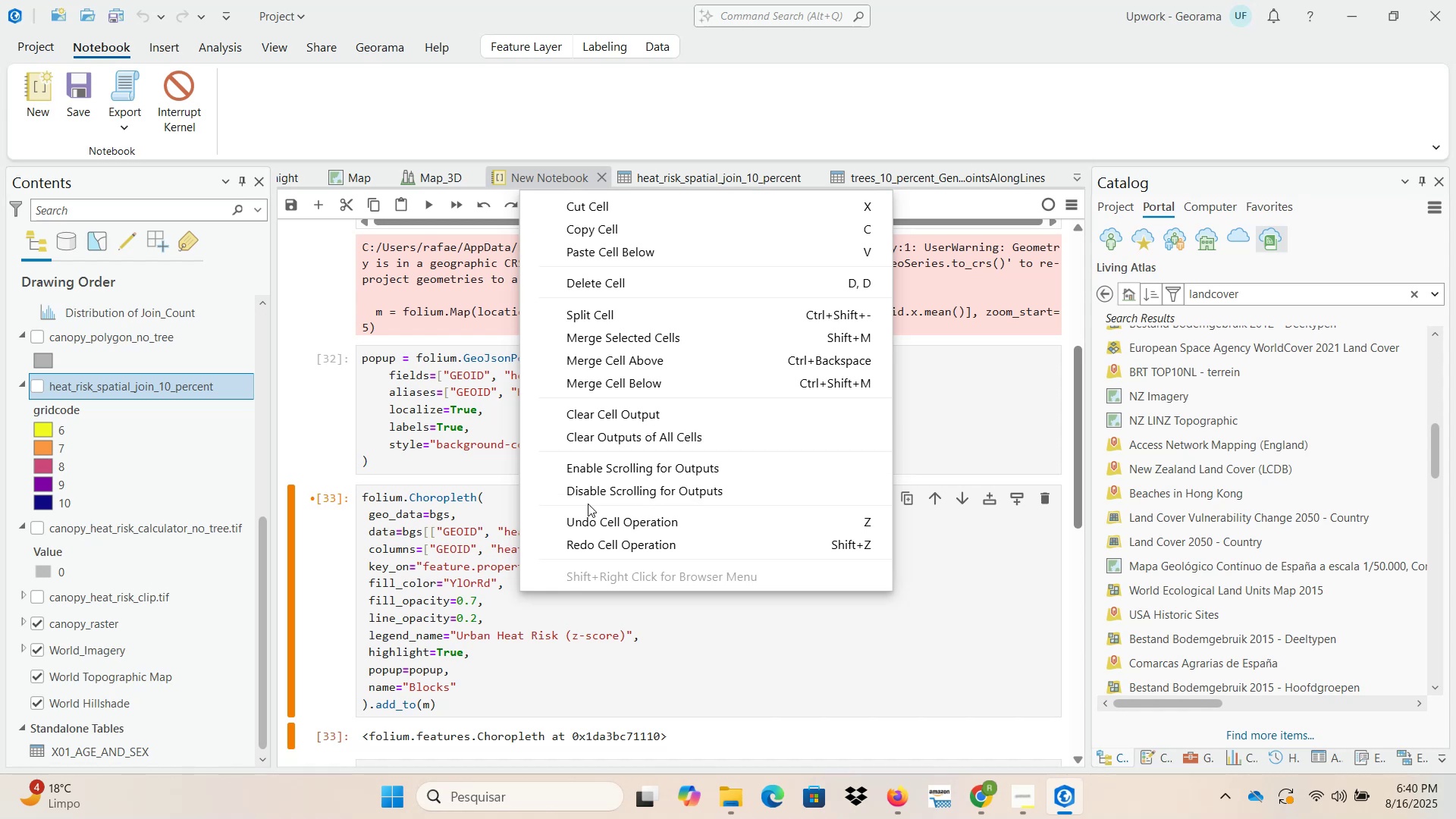 
left_click([585, 441])
 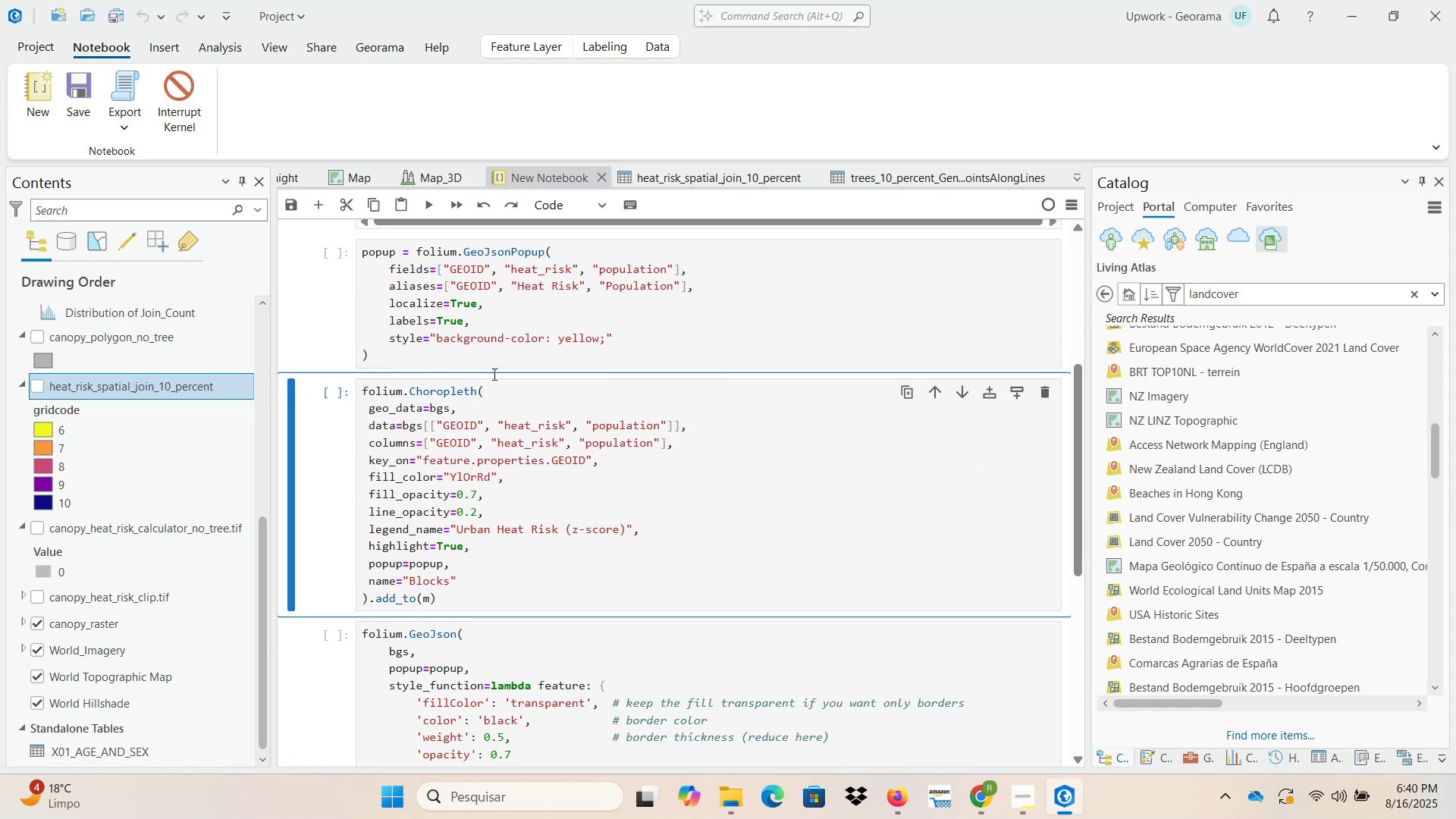 
left_click([467, 336])
 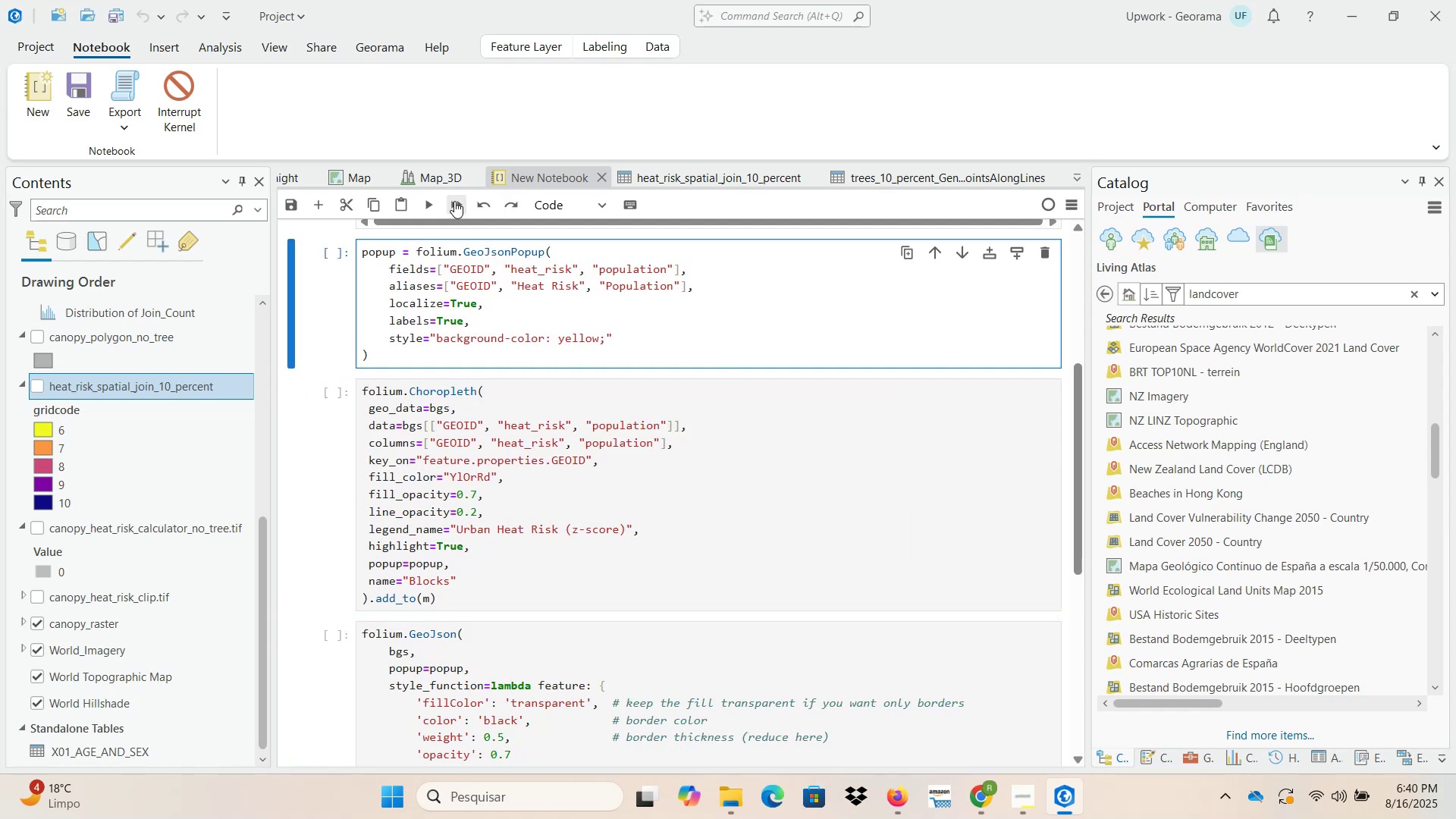 
left_click([454, 200])
 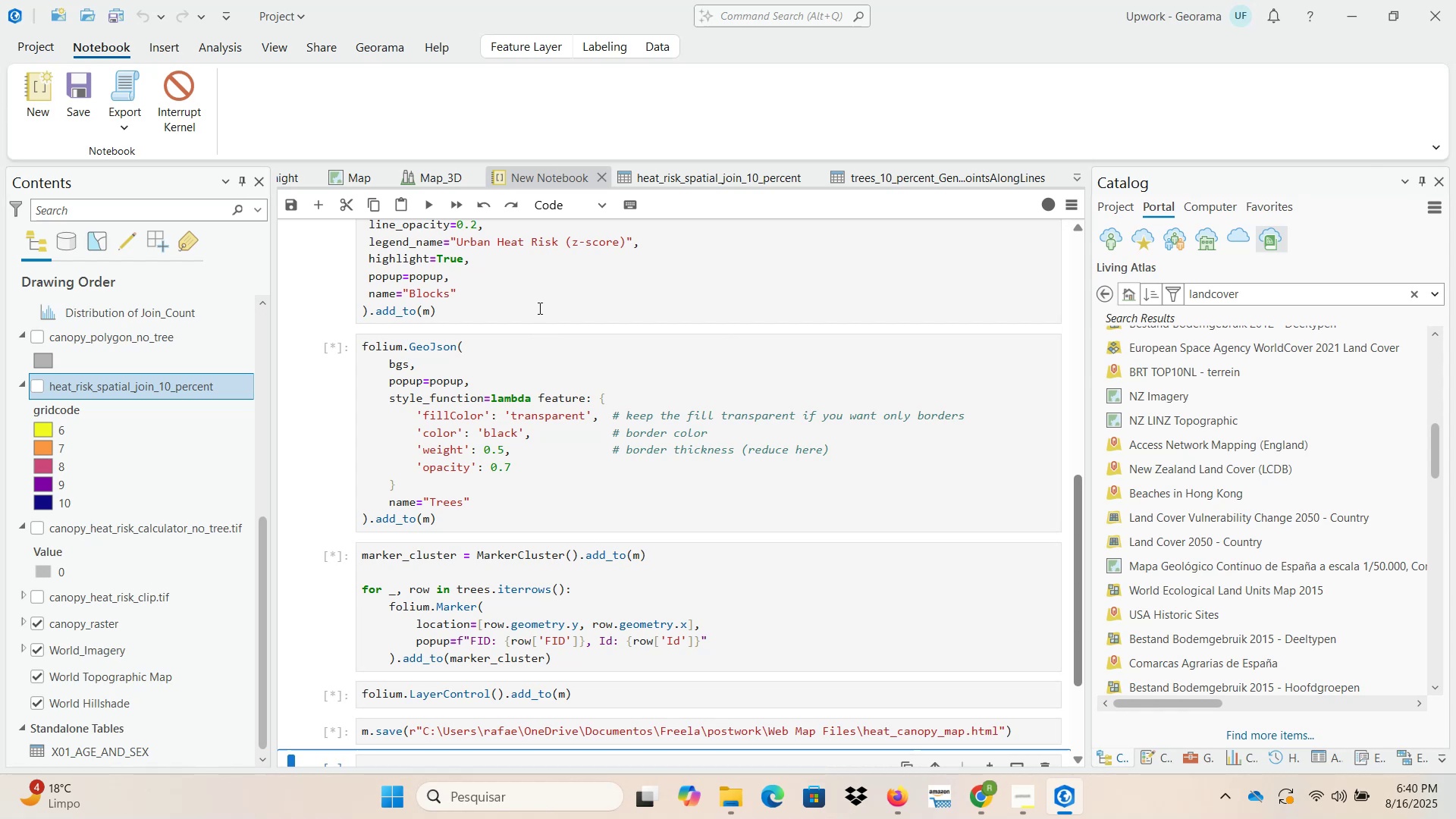 
wait(19.28)
 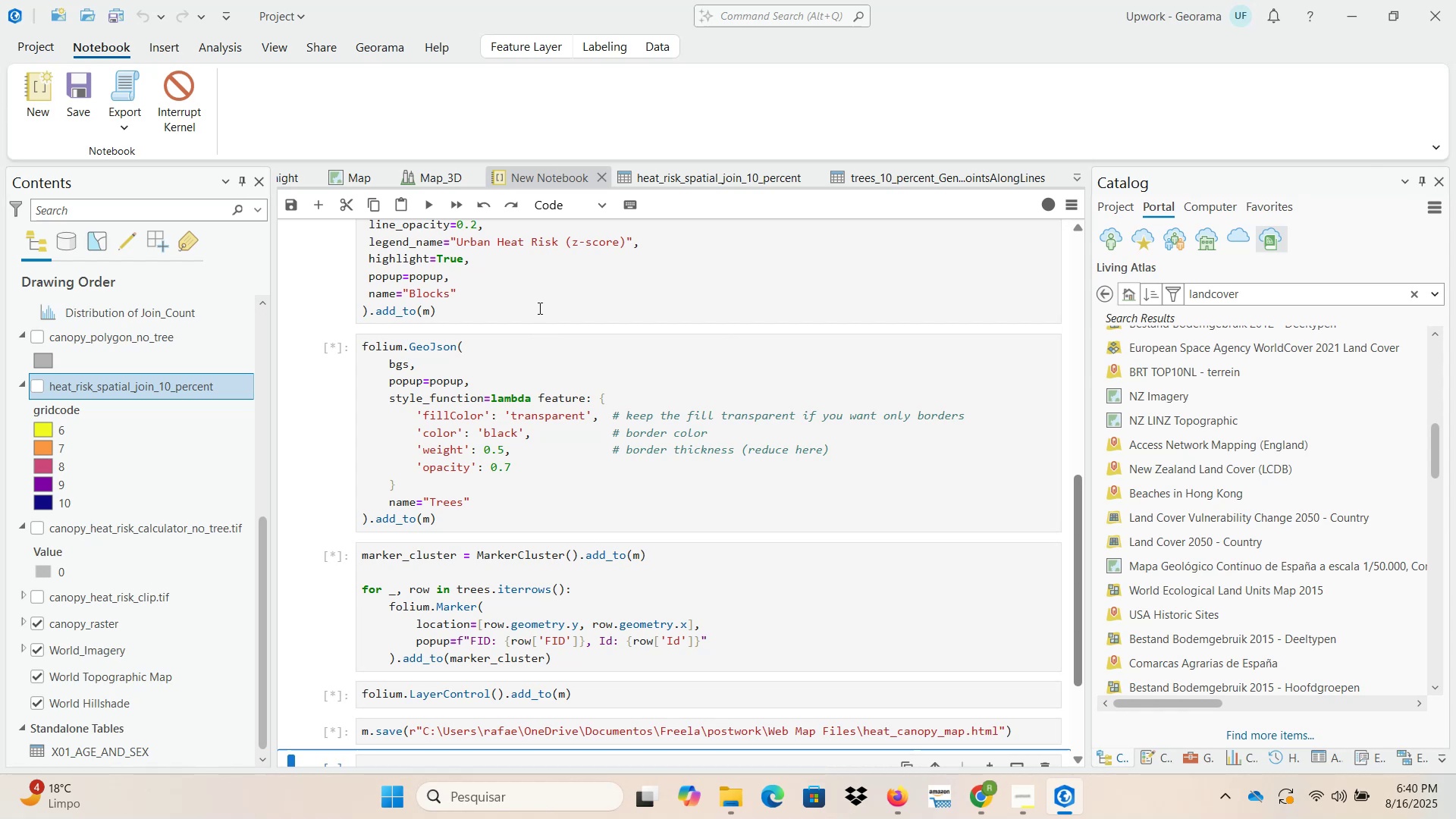 
left_click([519, 516])
 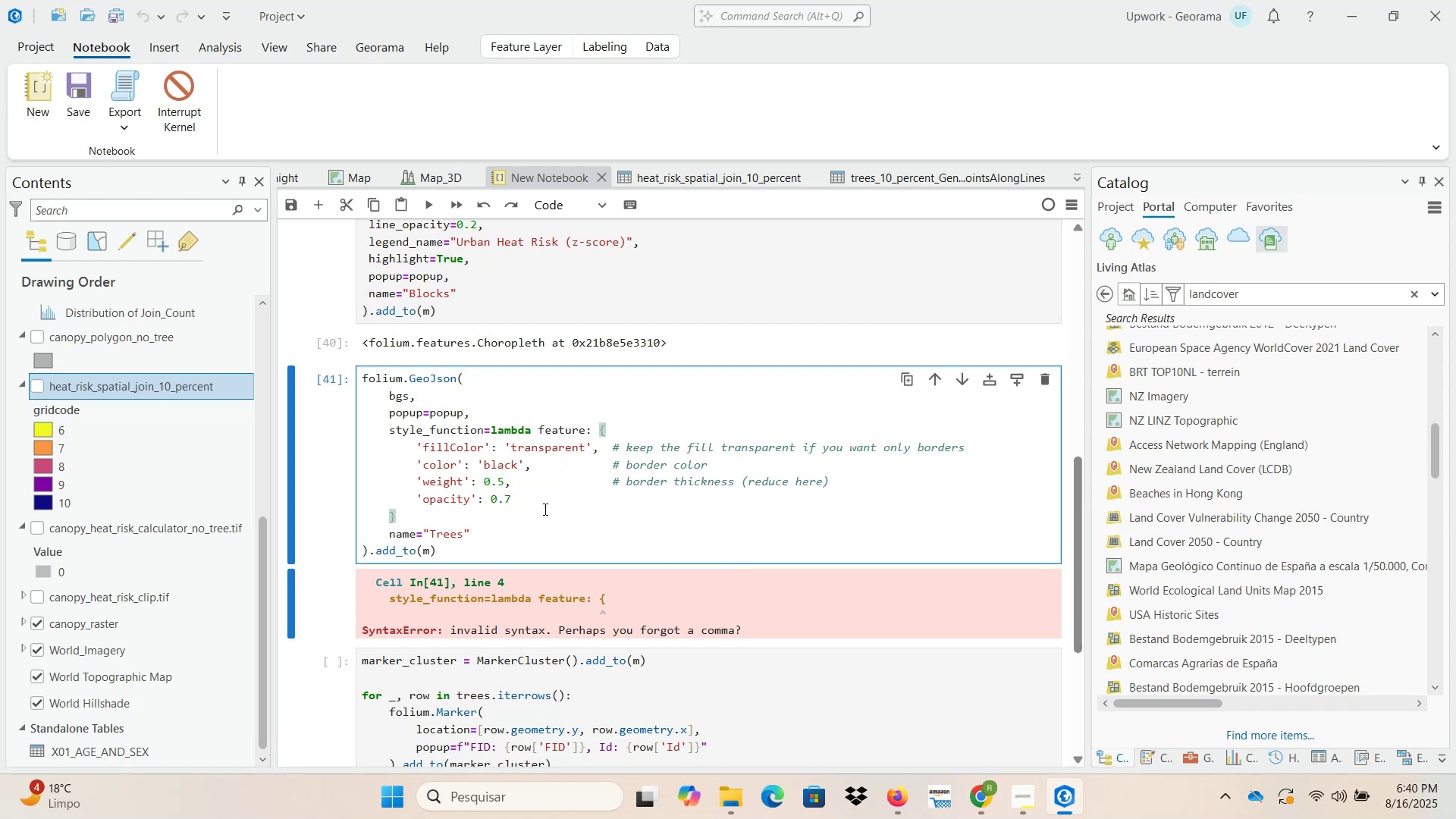 
key(Comma)
 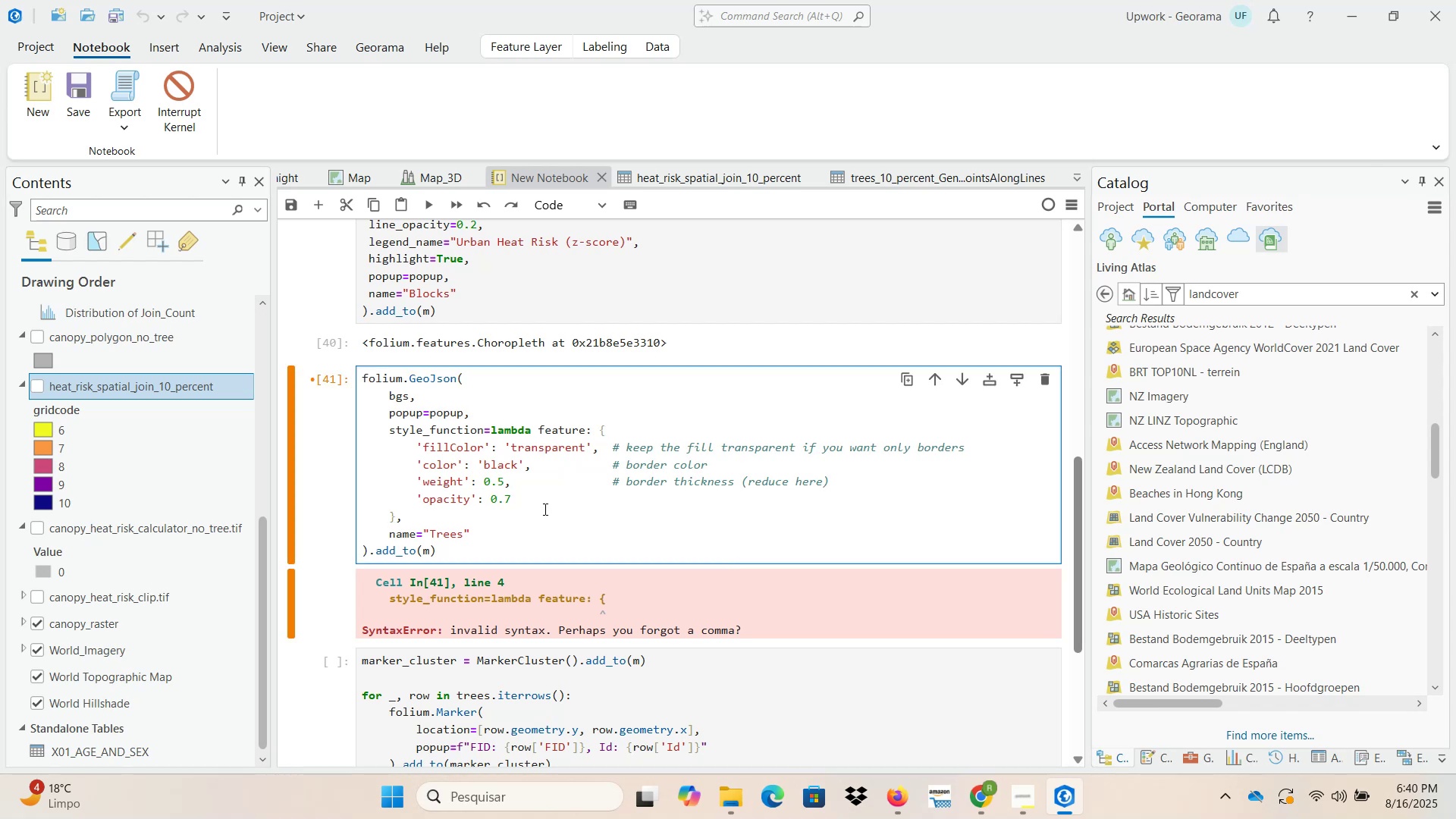 
scroll: coordinate [544, 509], scroll_direction: up, amount: 2.0
 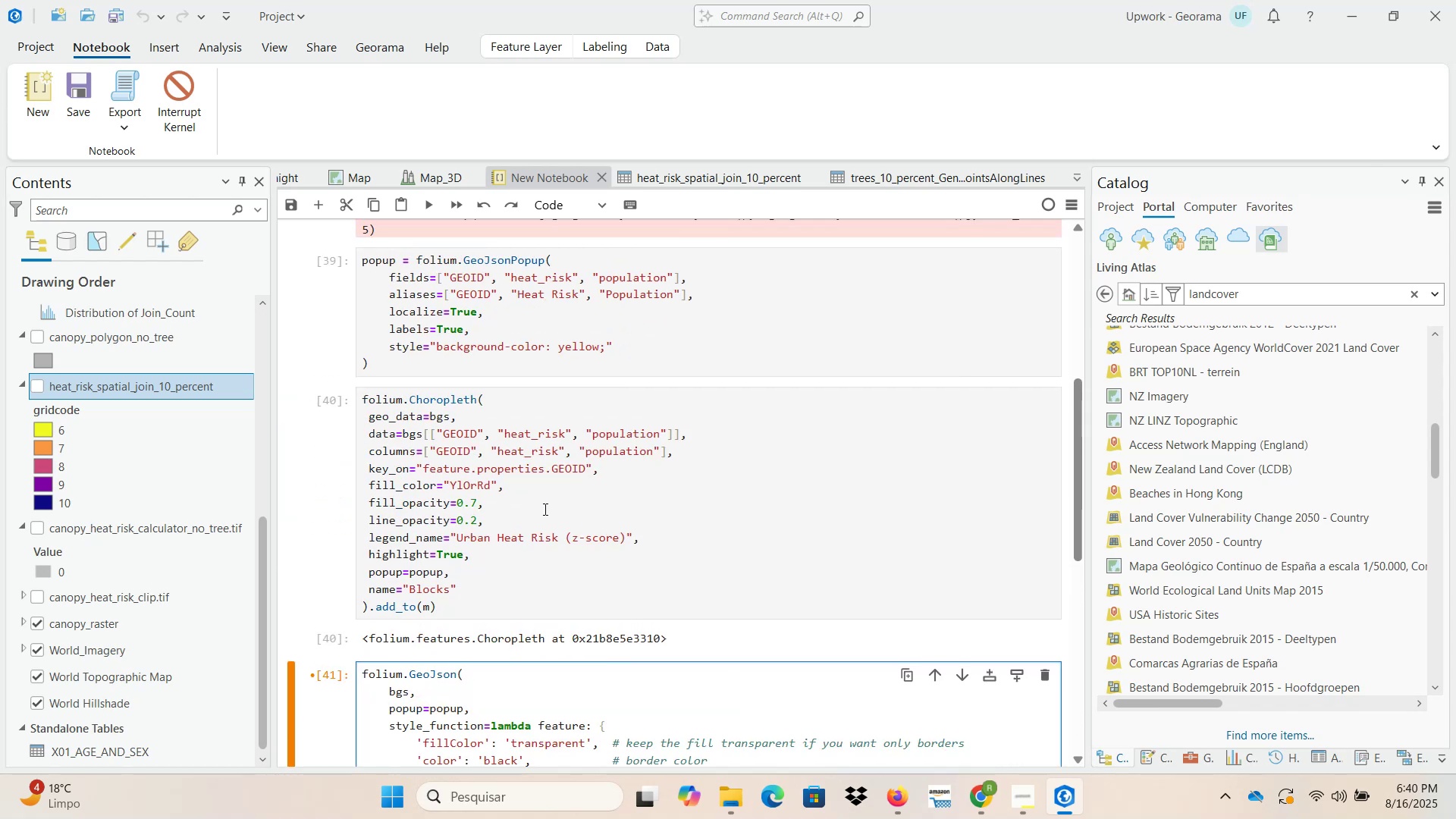 
scroll: coordinate [544, 509], scroll_direction: down, amount: 1.0
 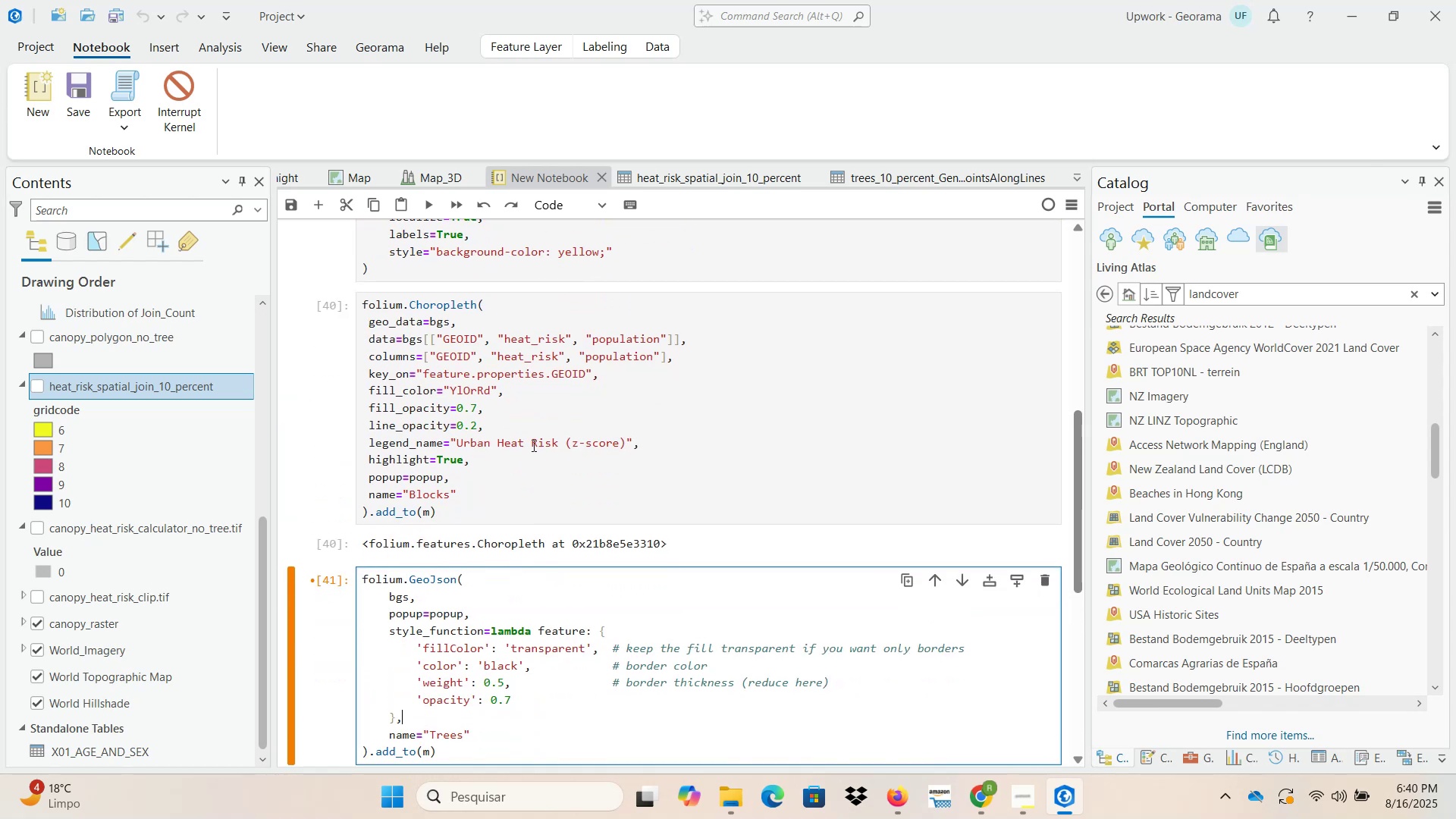 
left_click([516, 395])
 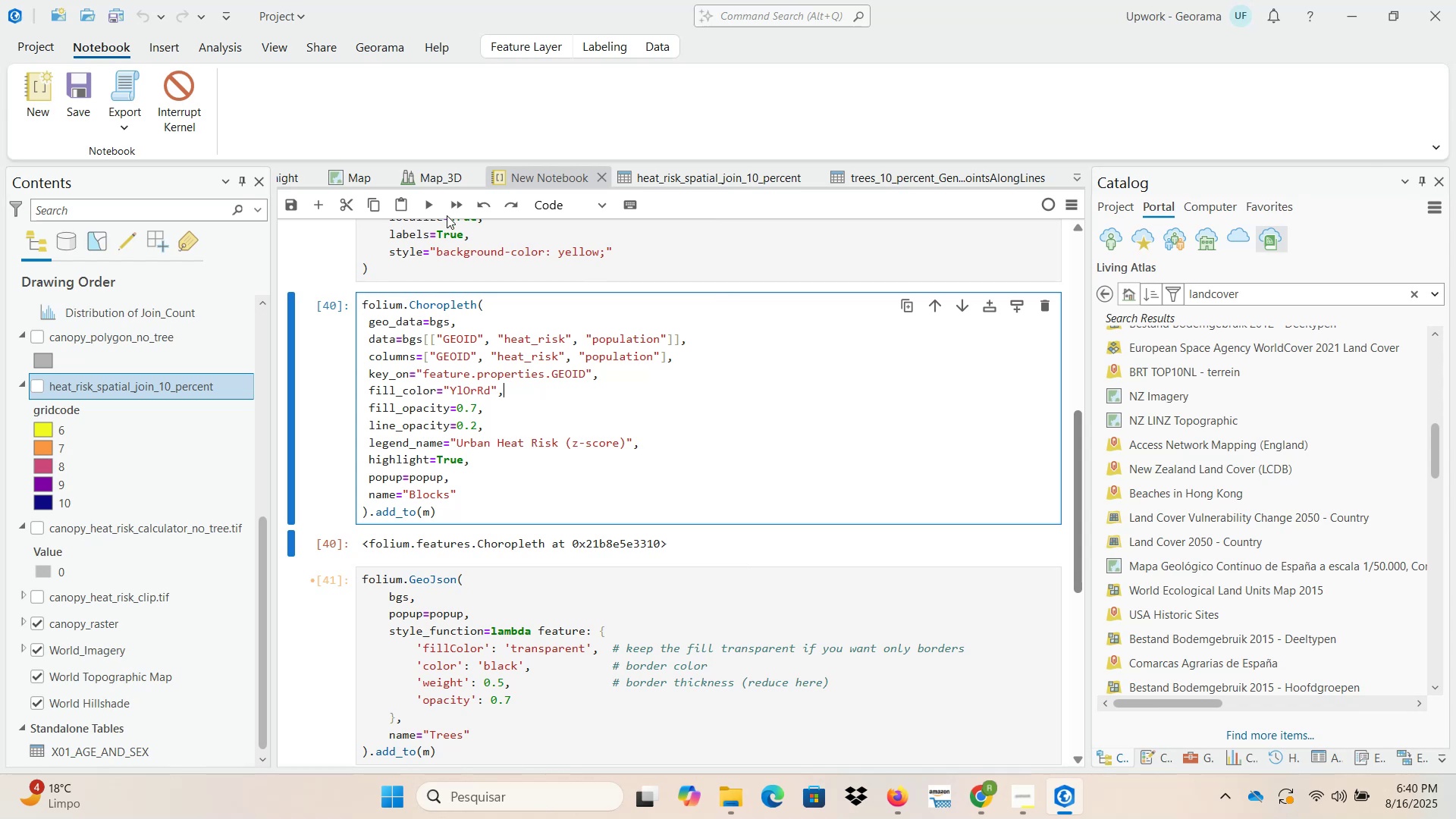 
left_click([453, 212])
 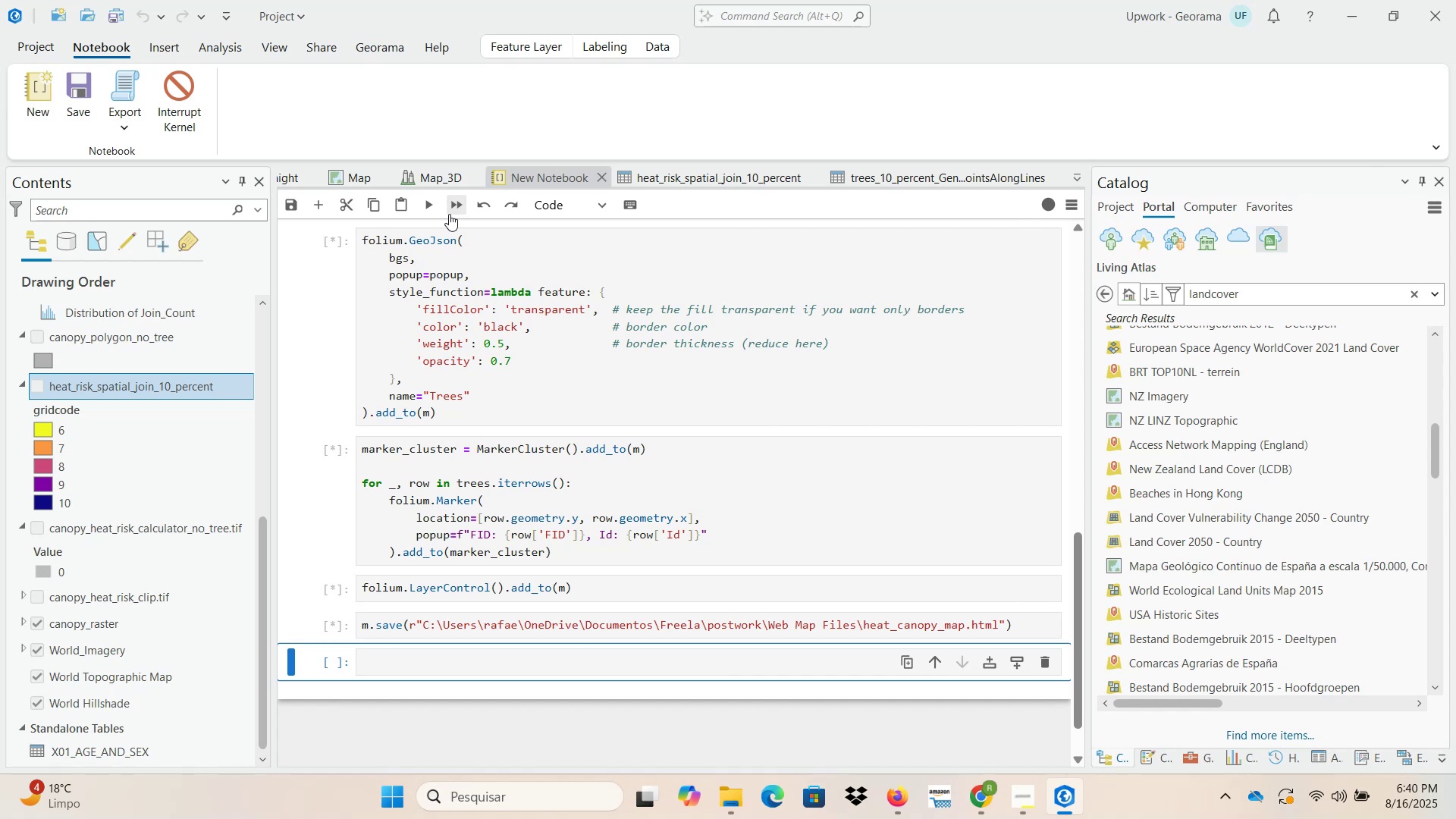 
wait(14.95)
 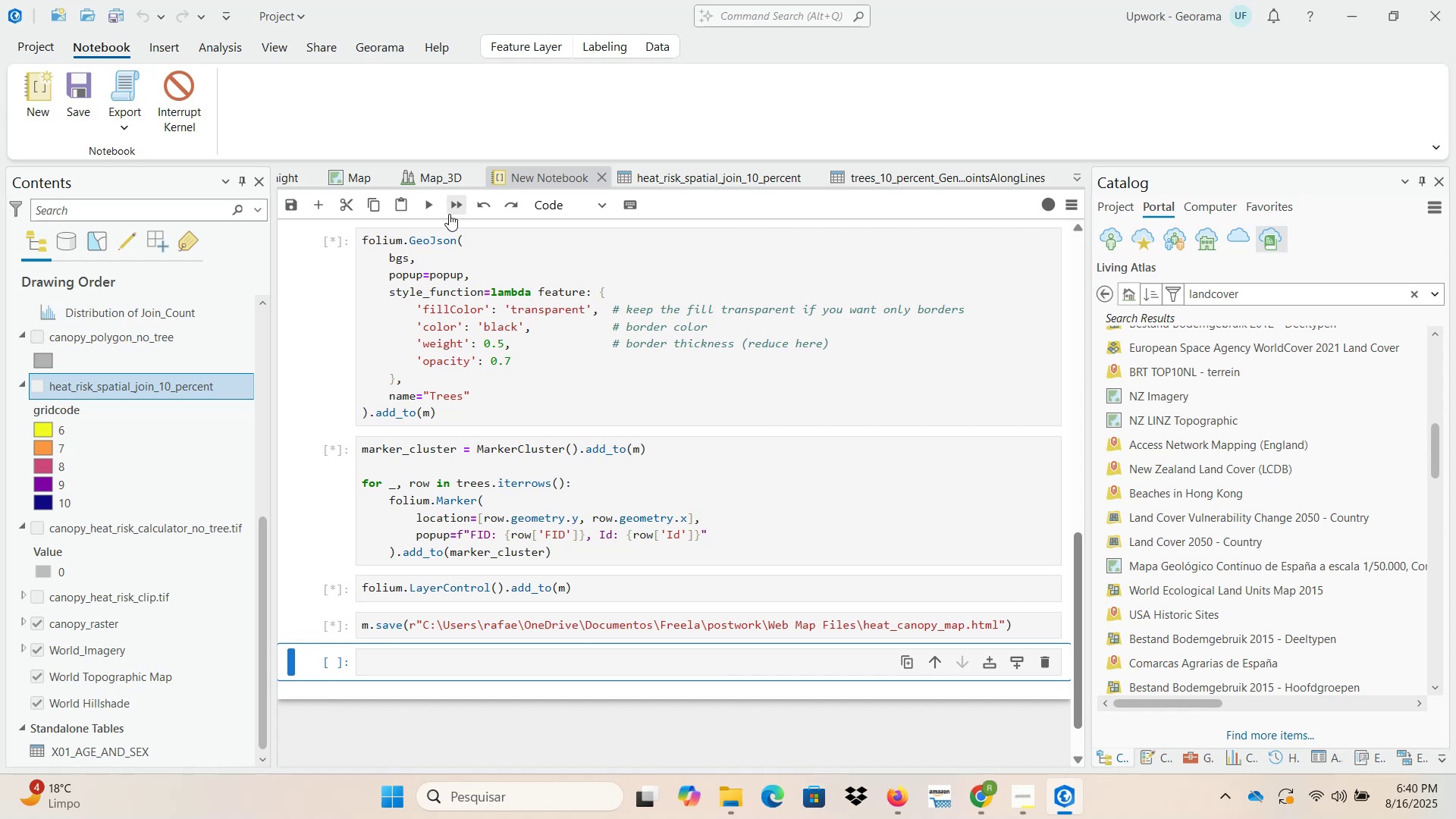 
scroll: coordinate [500, 466], scroll_direction: up, amount: 3.0
 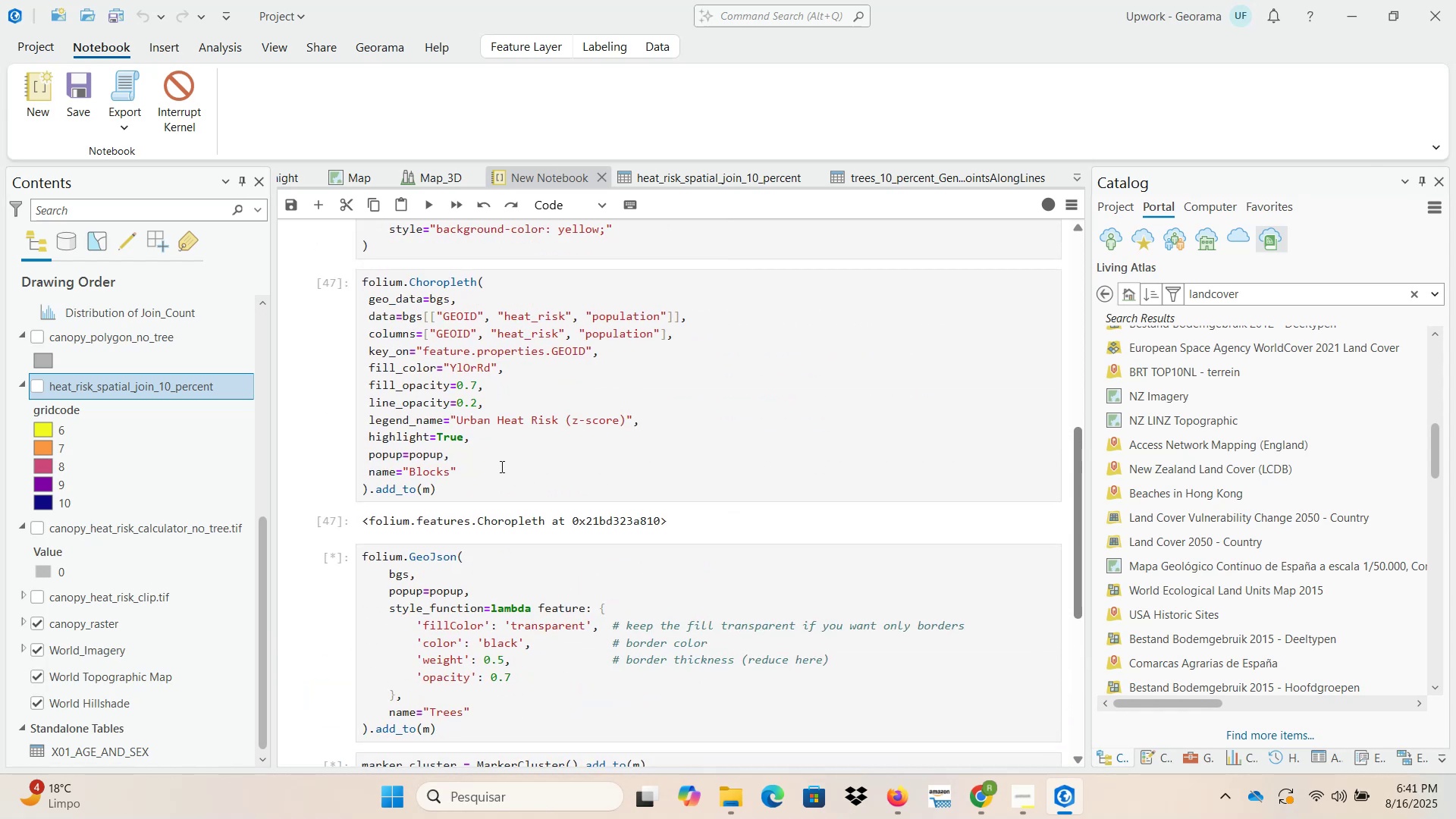 
scroll: coordinate [500, 466], scroll_direction: down, amount: 3.0
 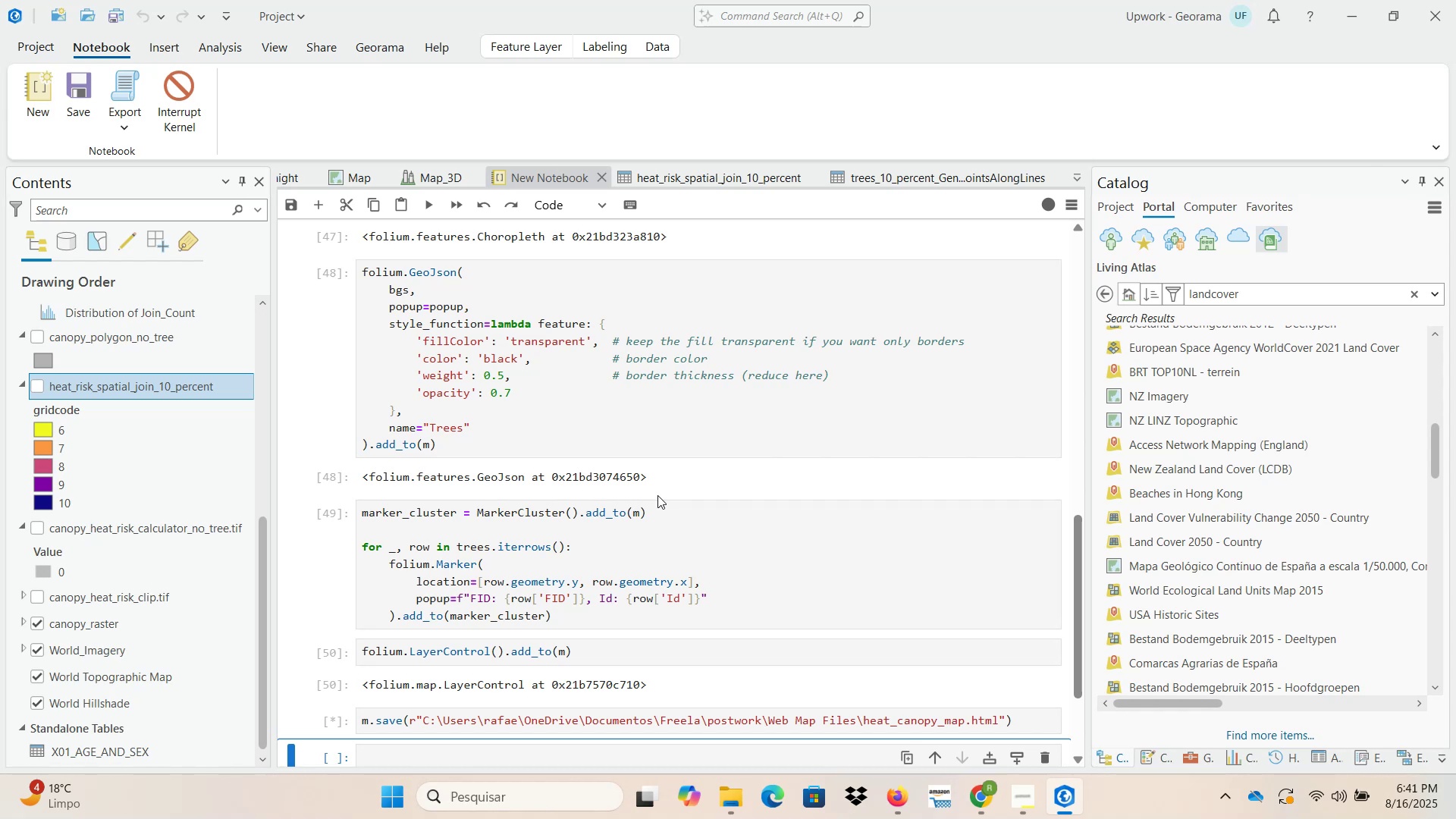 
wait(38.78)
 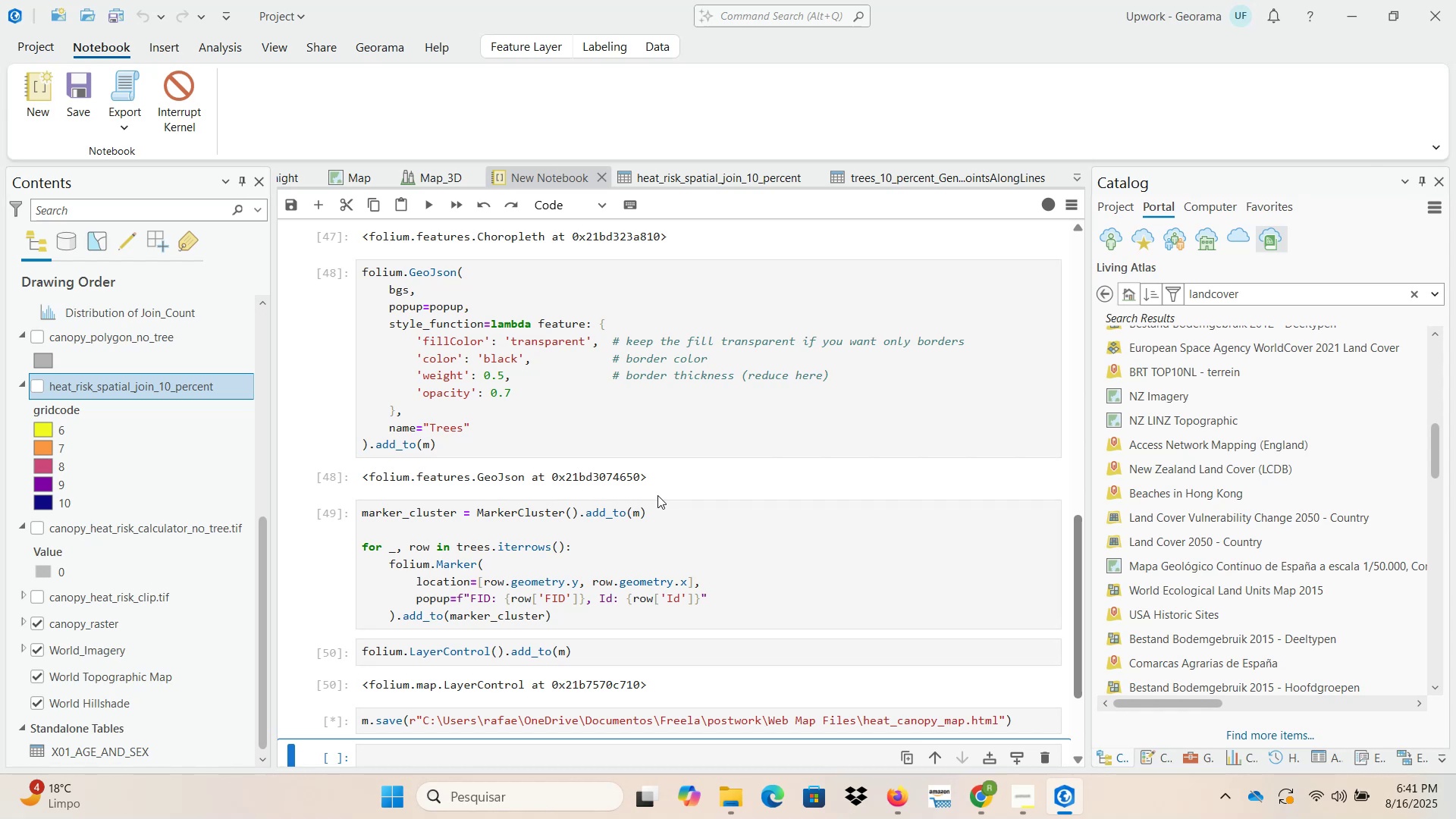 
scroll: coordinate [648, 501], scroll_direction: down, amount: 2.0
 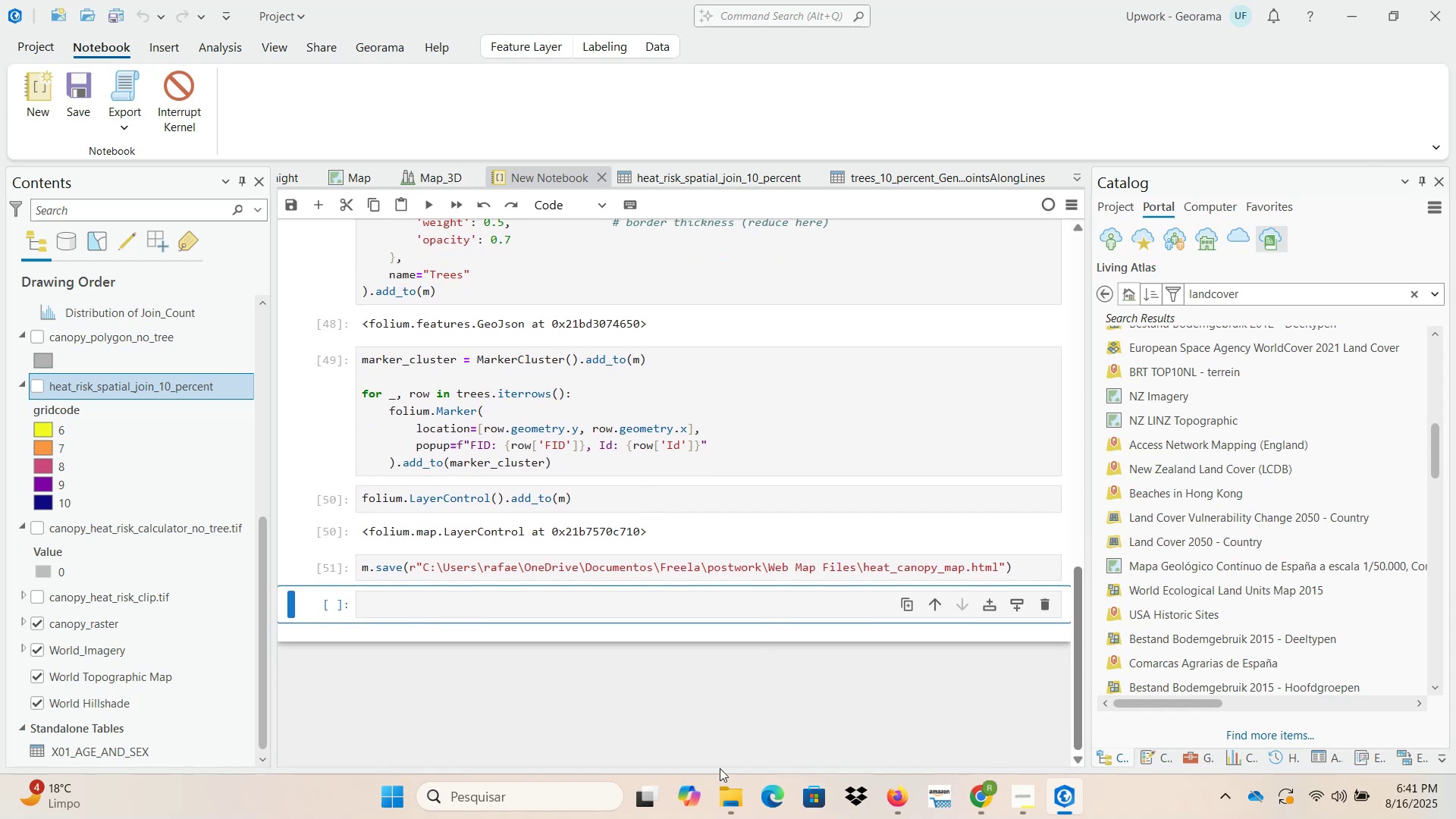 
left_click([734, 789])
 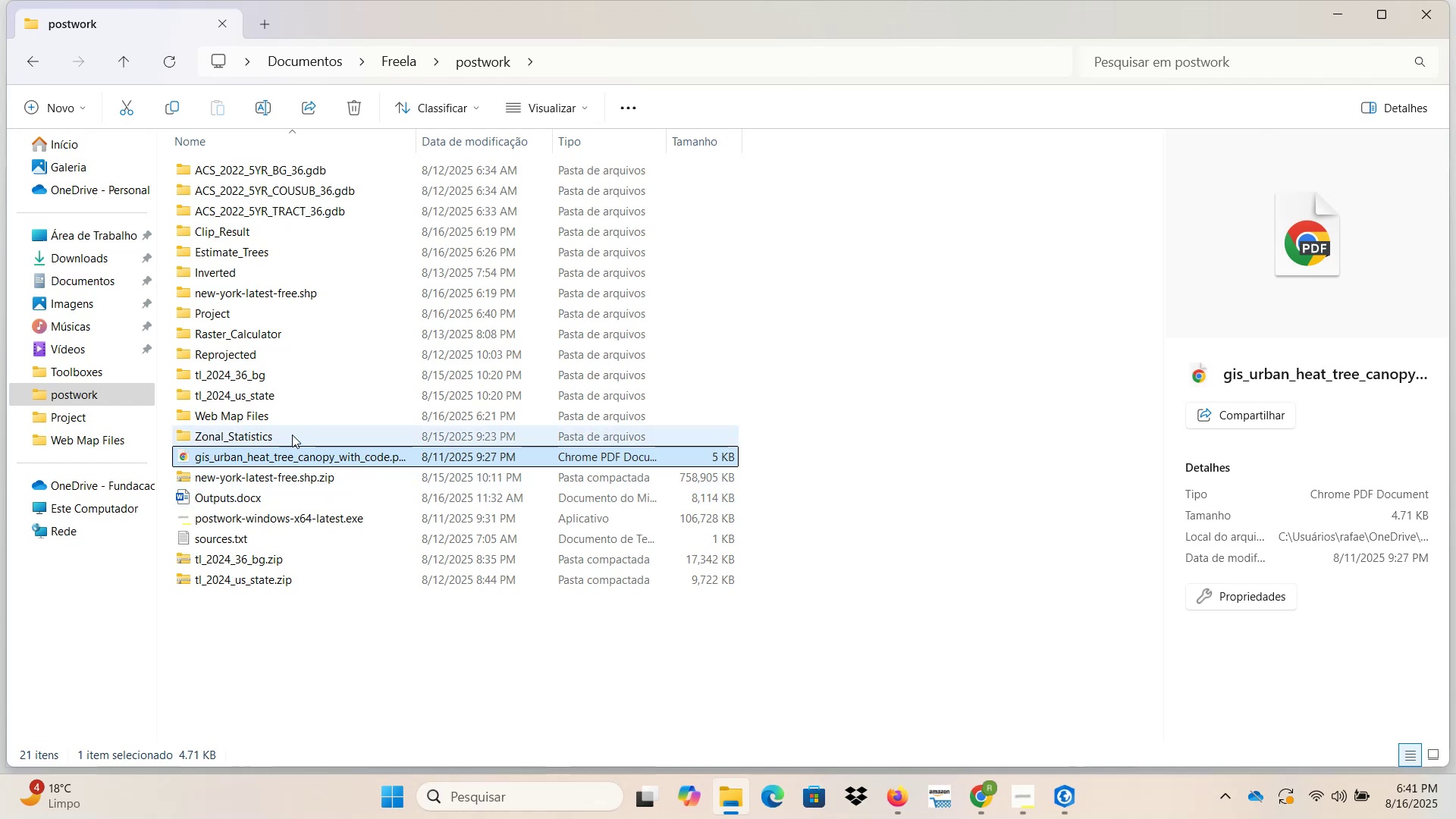 
double_click([284, 415])
 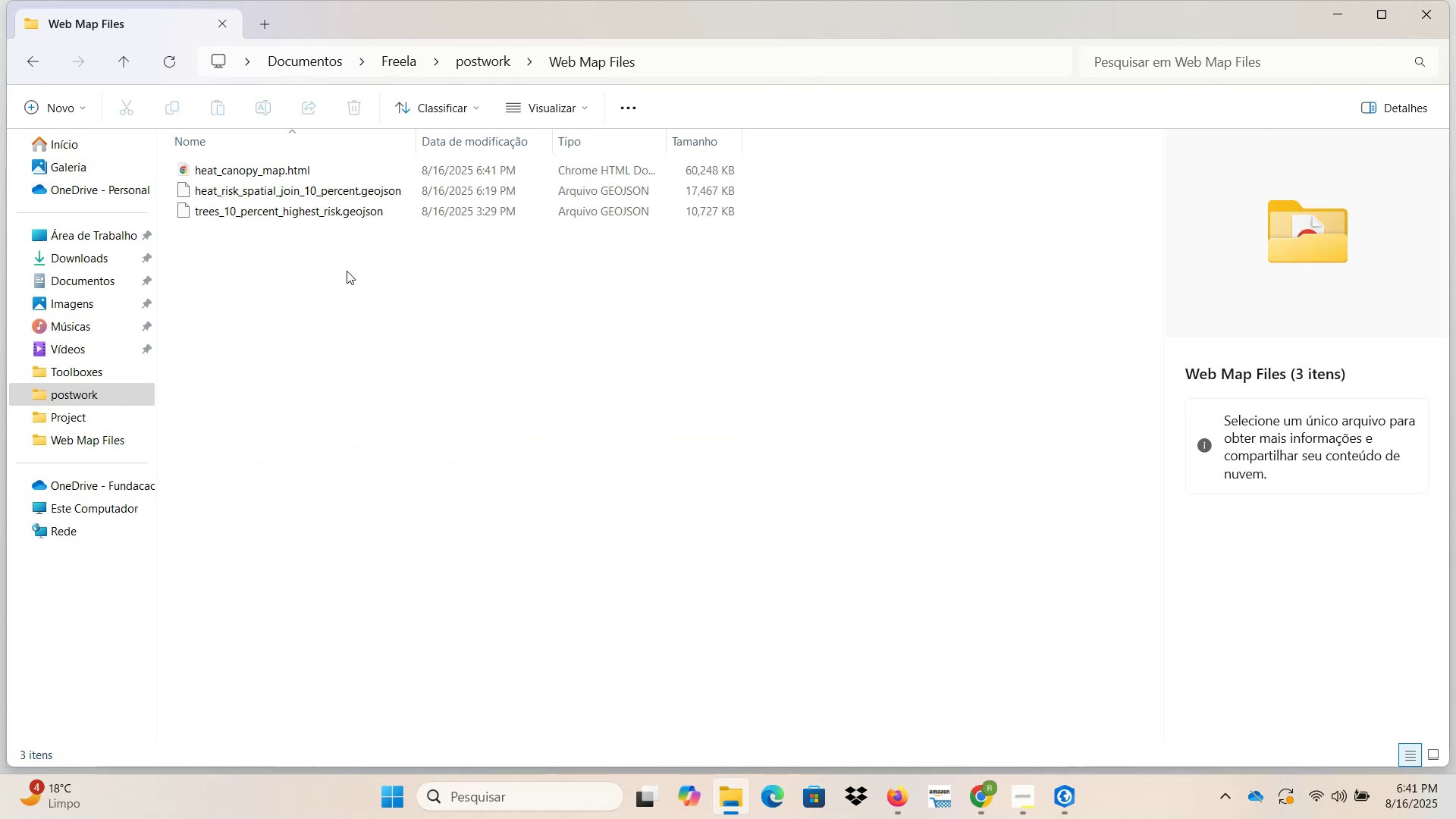 
left_click([347, 271])
 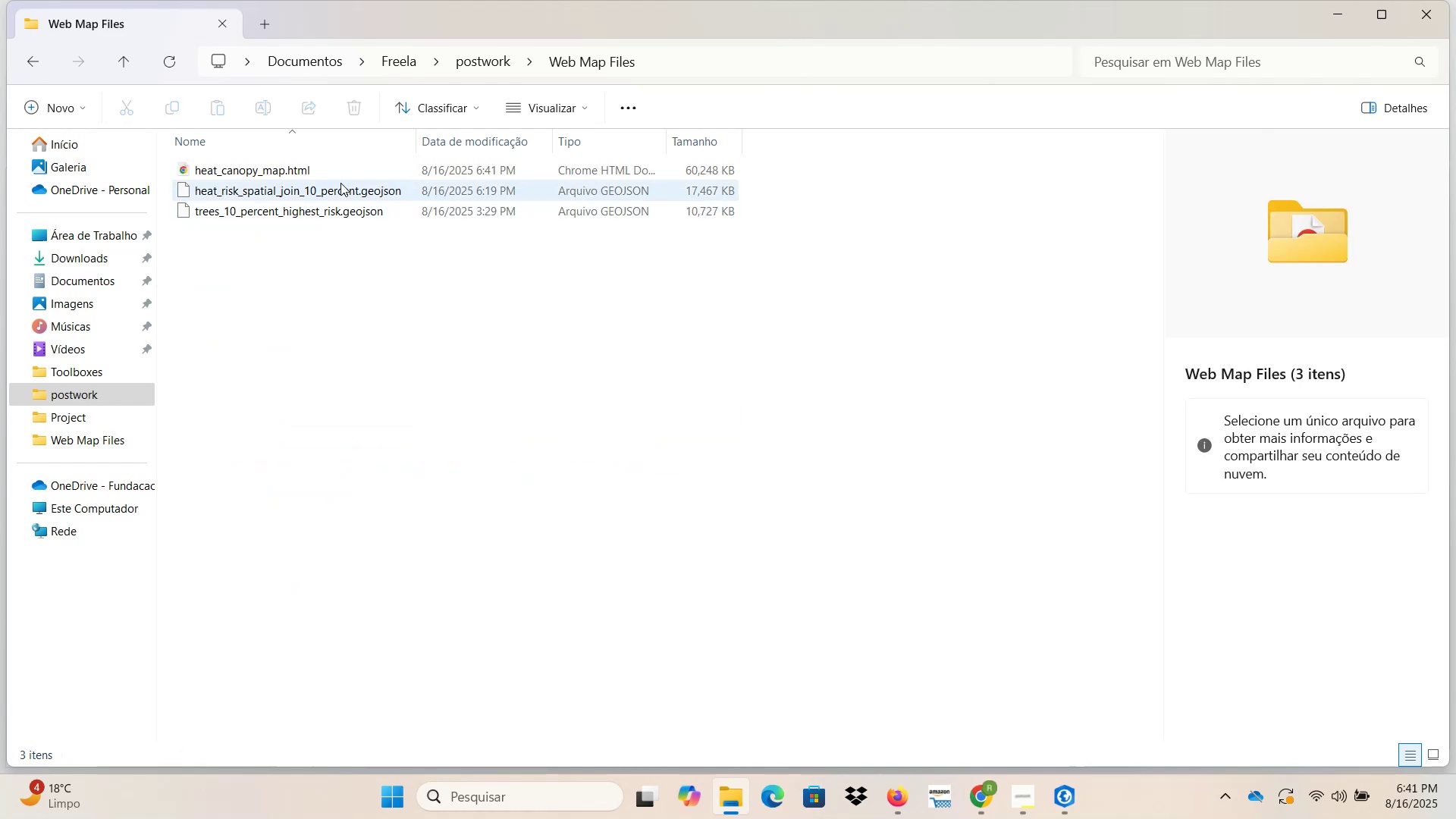 
double_click([340, 171])
 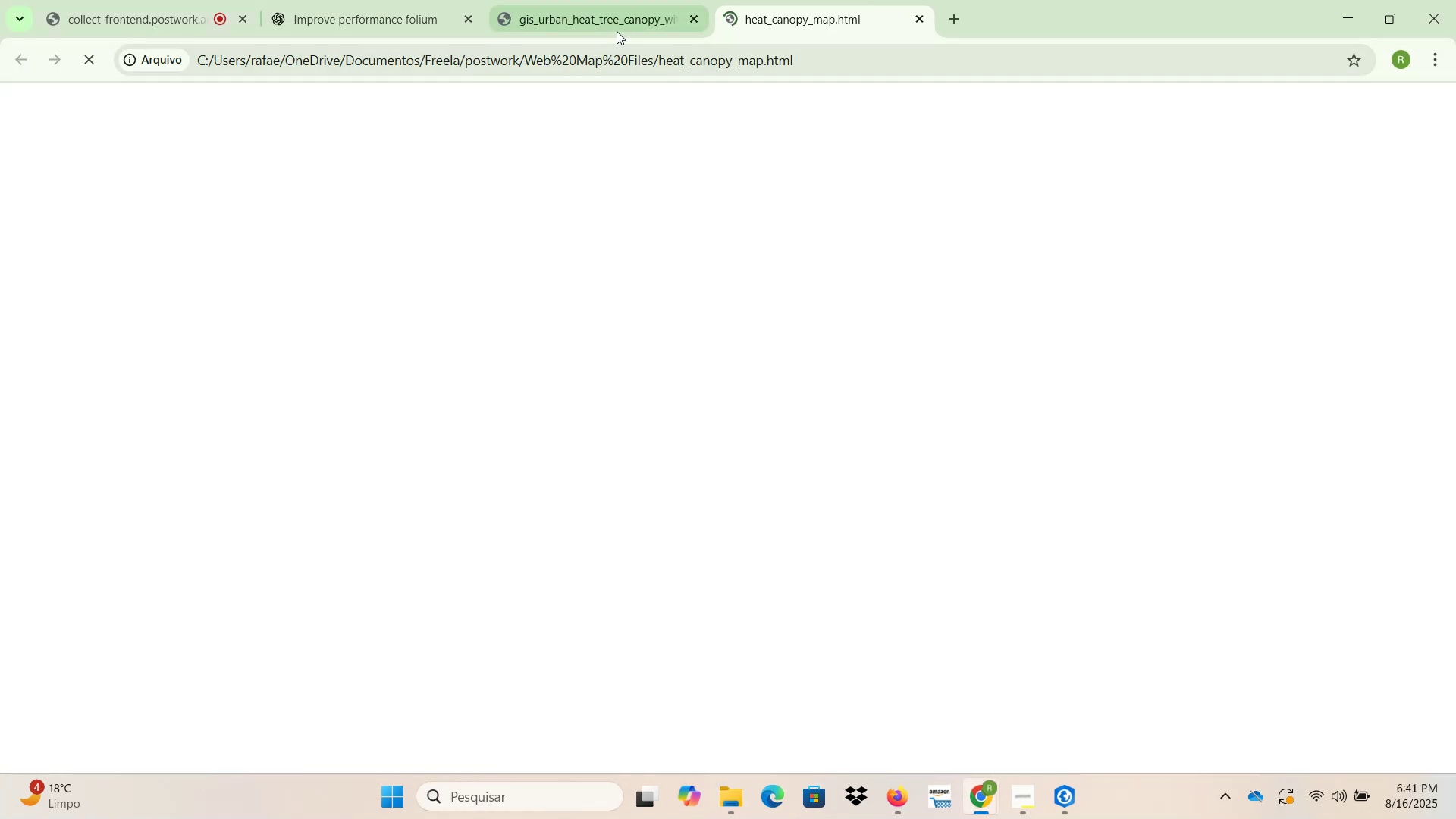 
left_click([694, 14])
 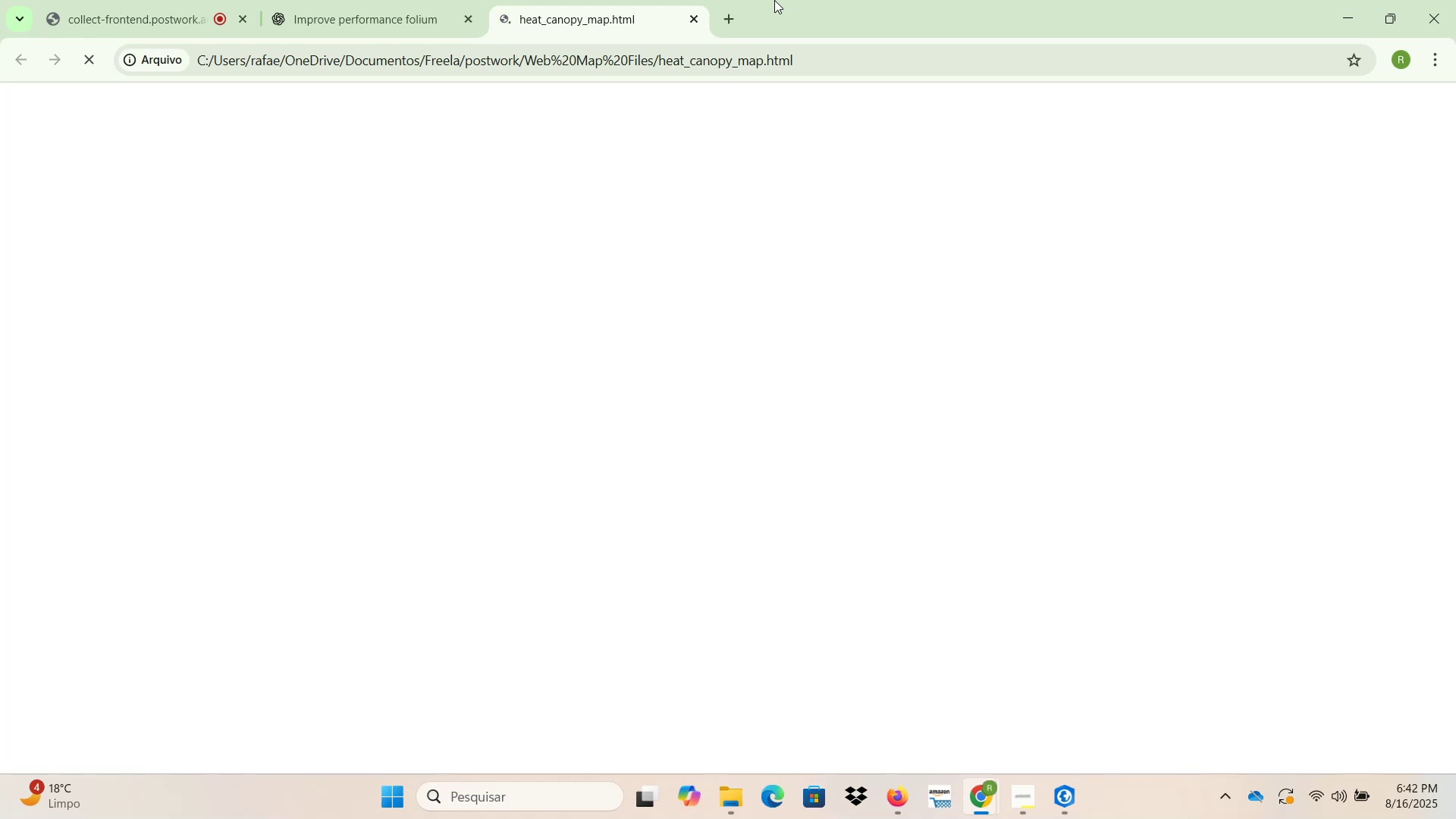 
wait(34.54)
 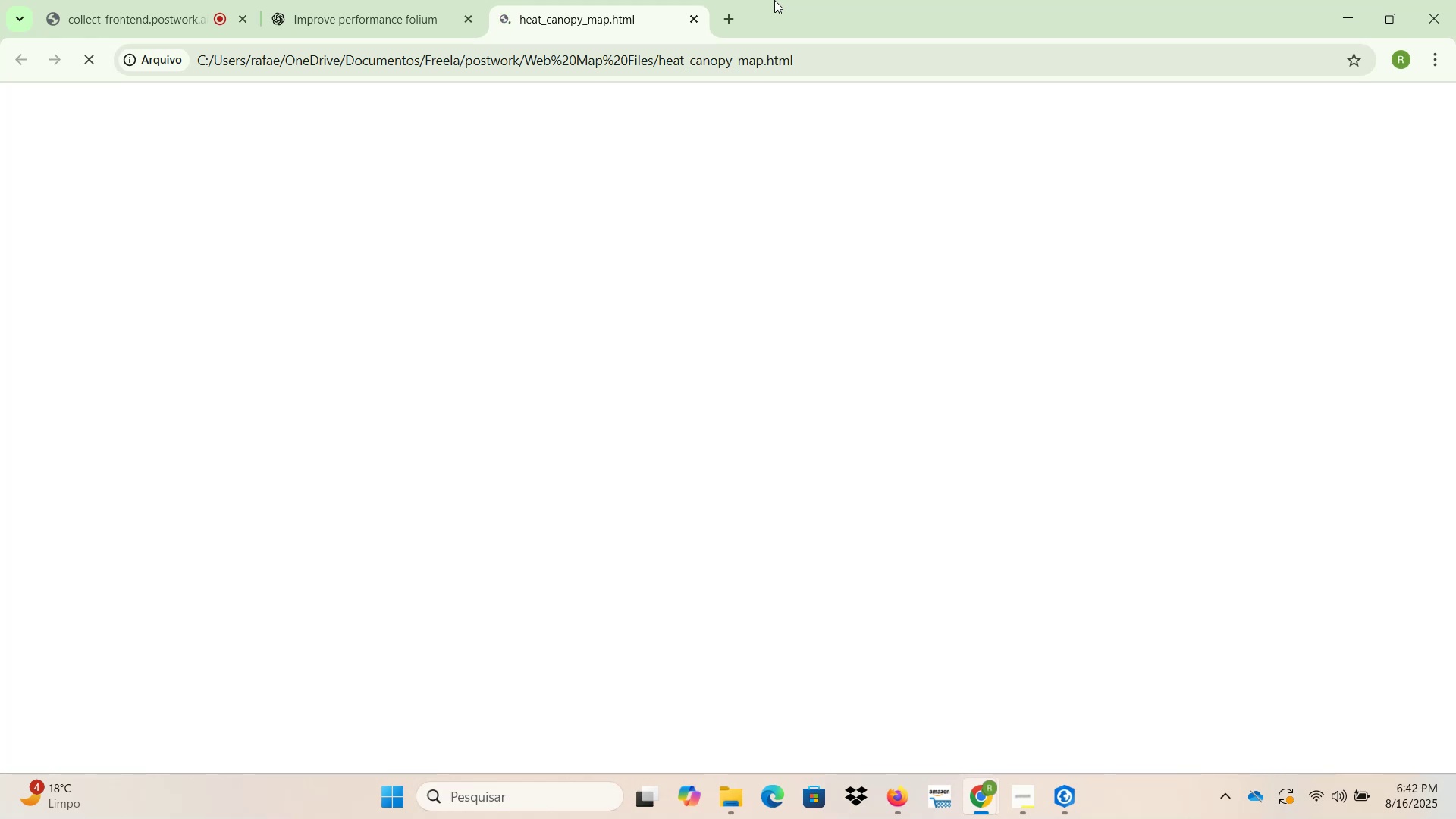 
left_click([764, 284])
 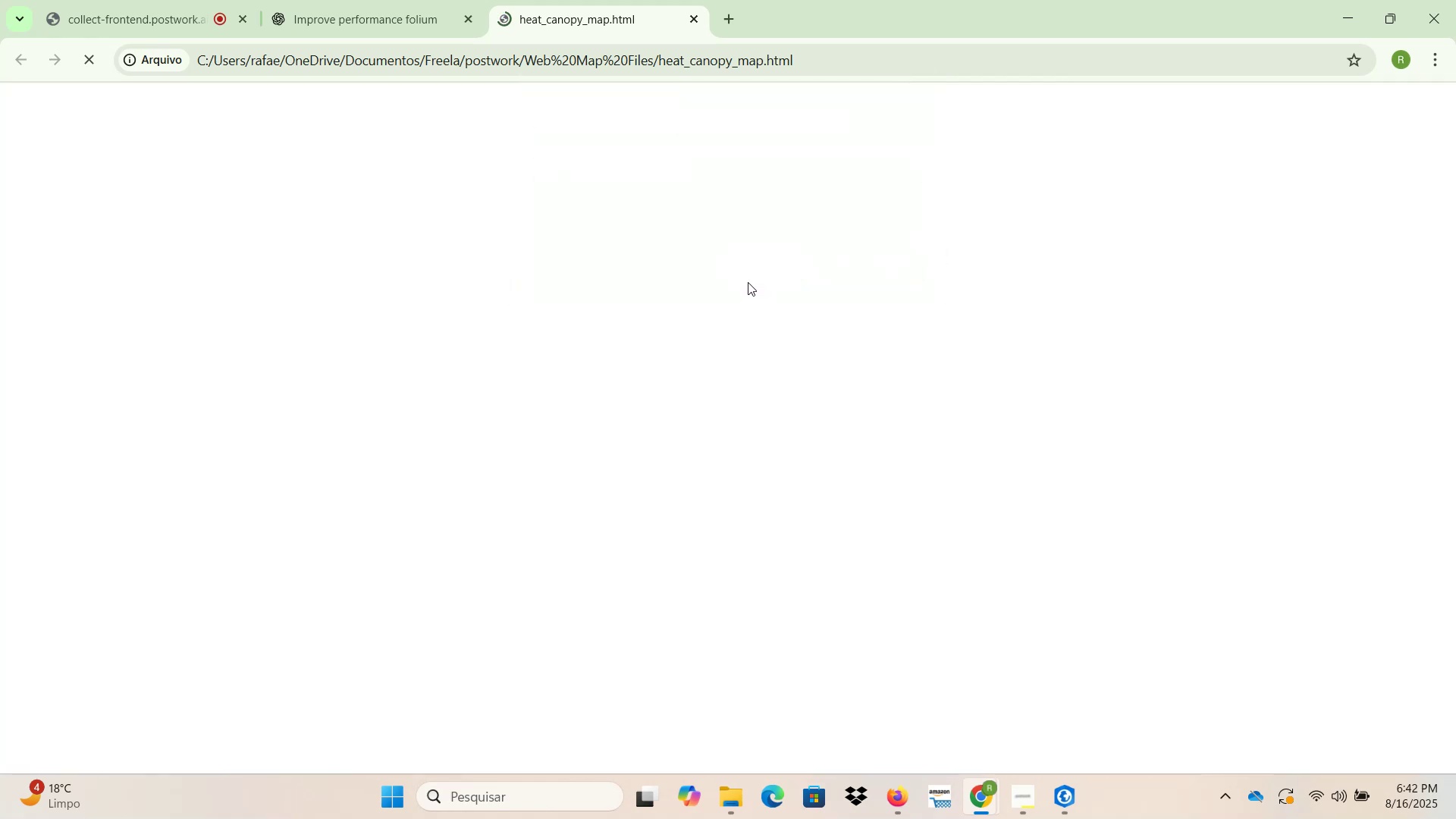 
wait(12.5)
 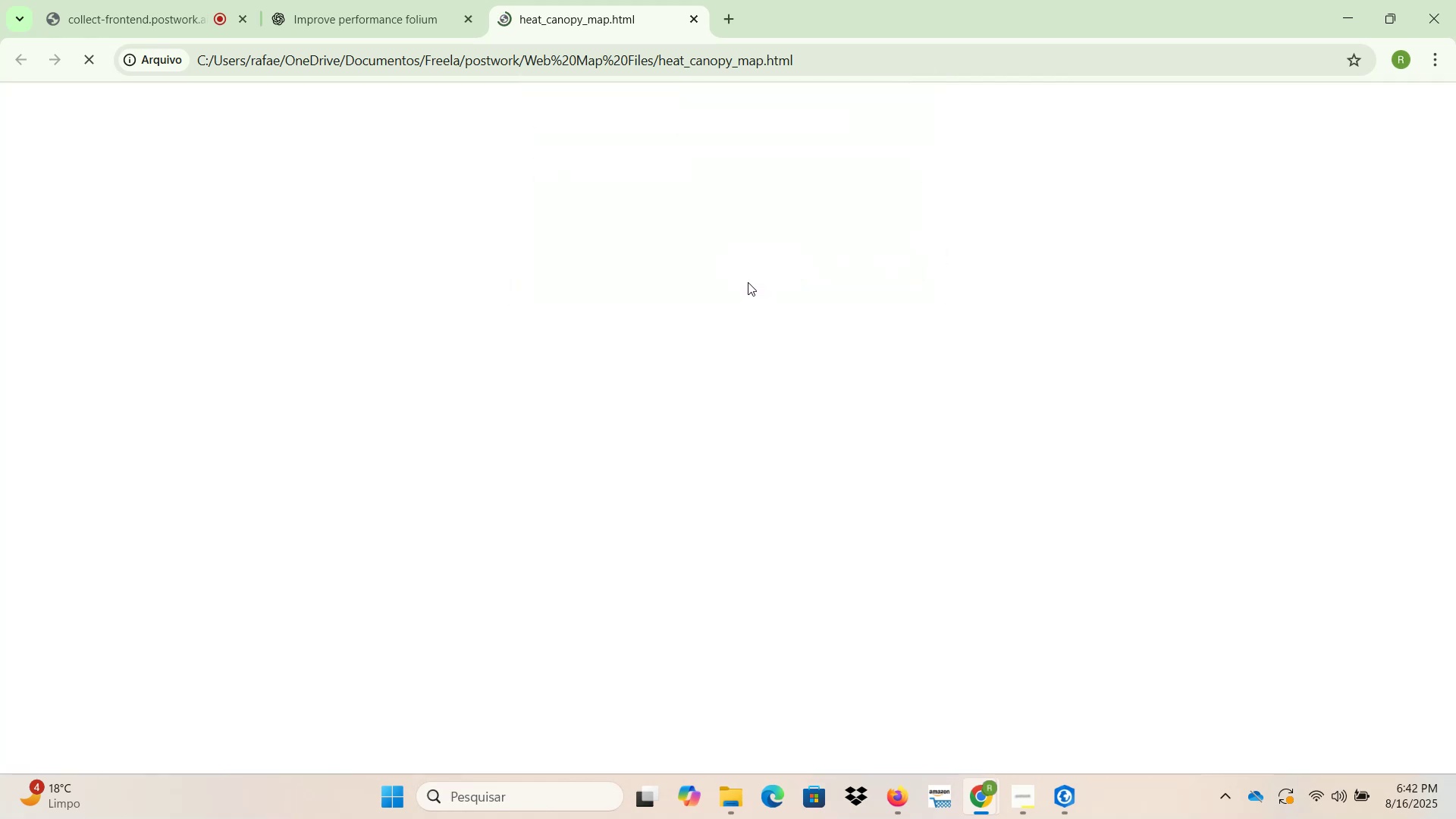 
left_click([1167, 237])
 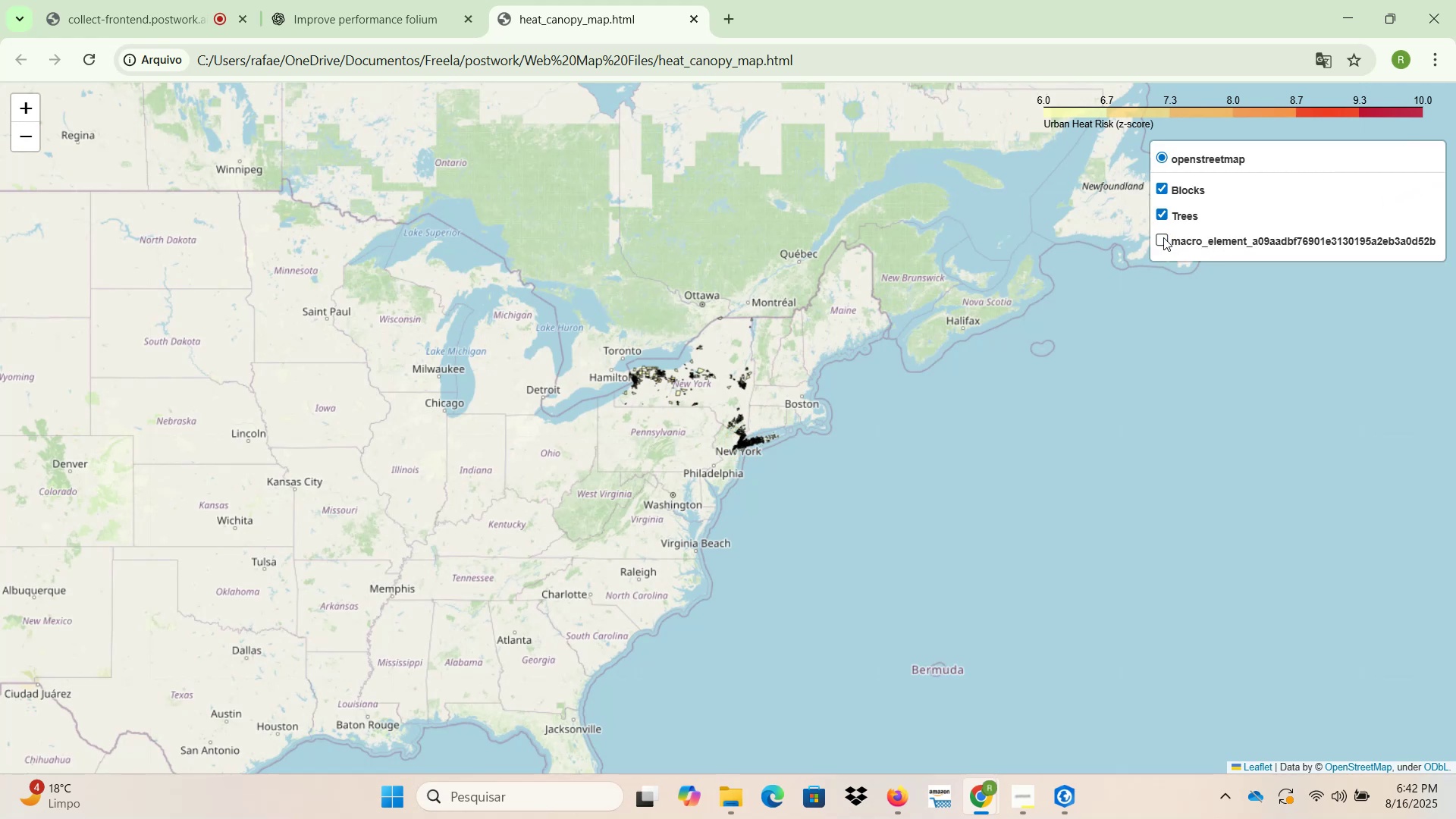 
left_click([1163, 237])
 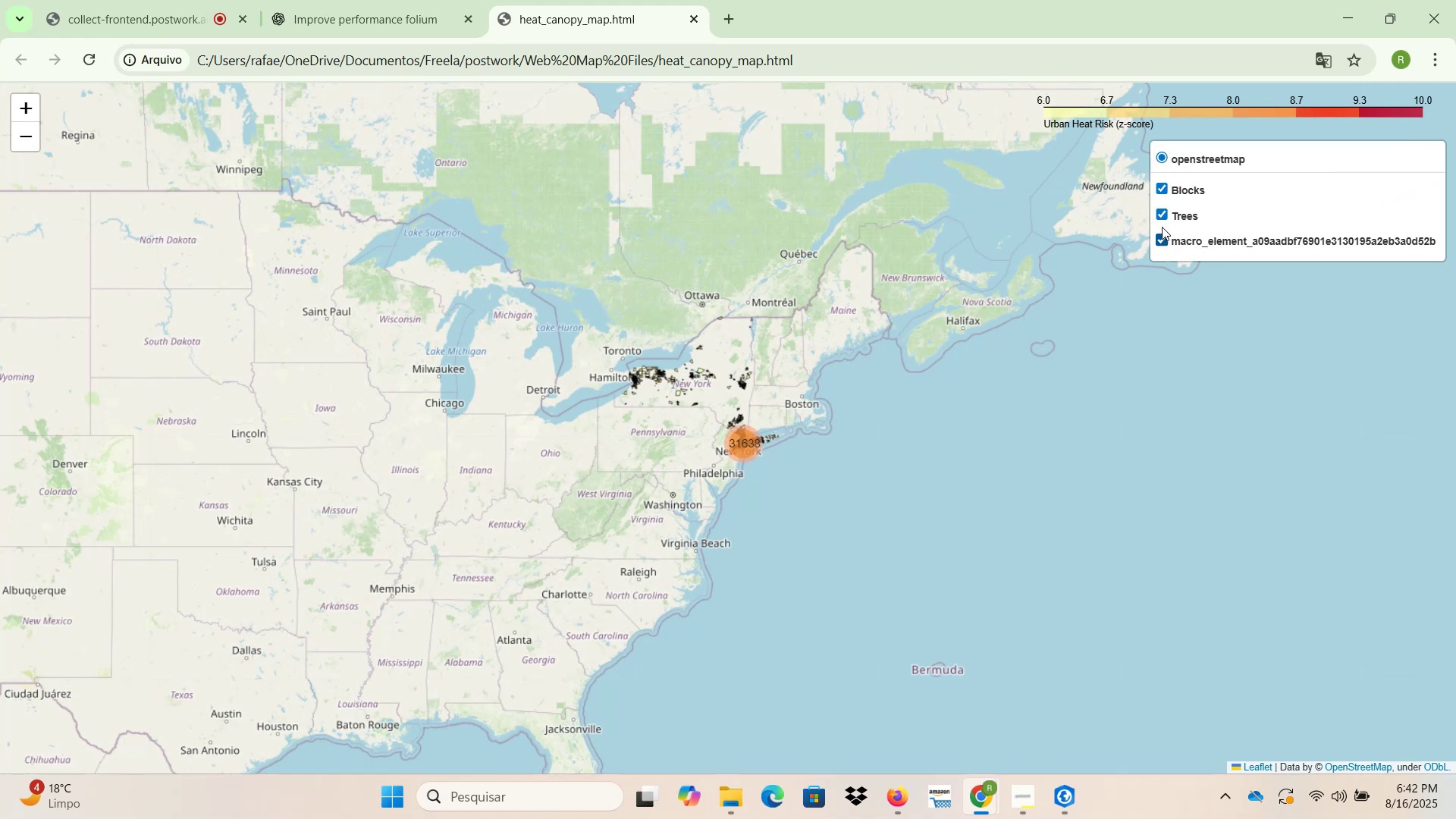 
left_click([1162, 218])
 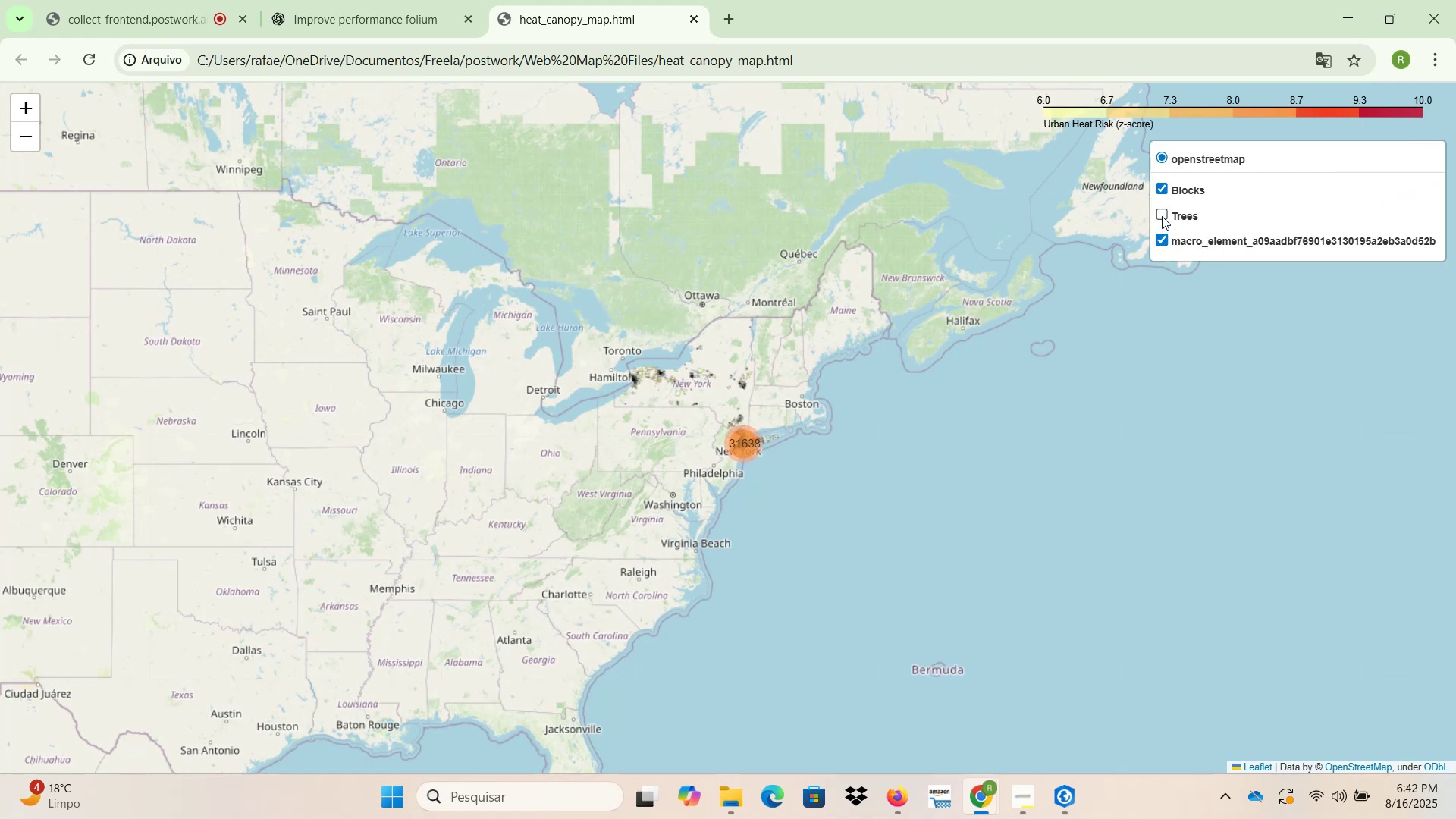 
left_click([1162, 216])
 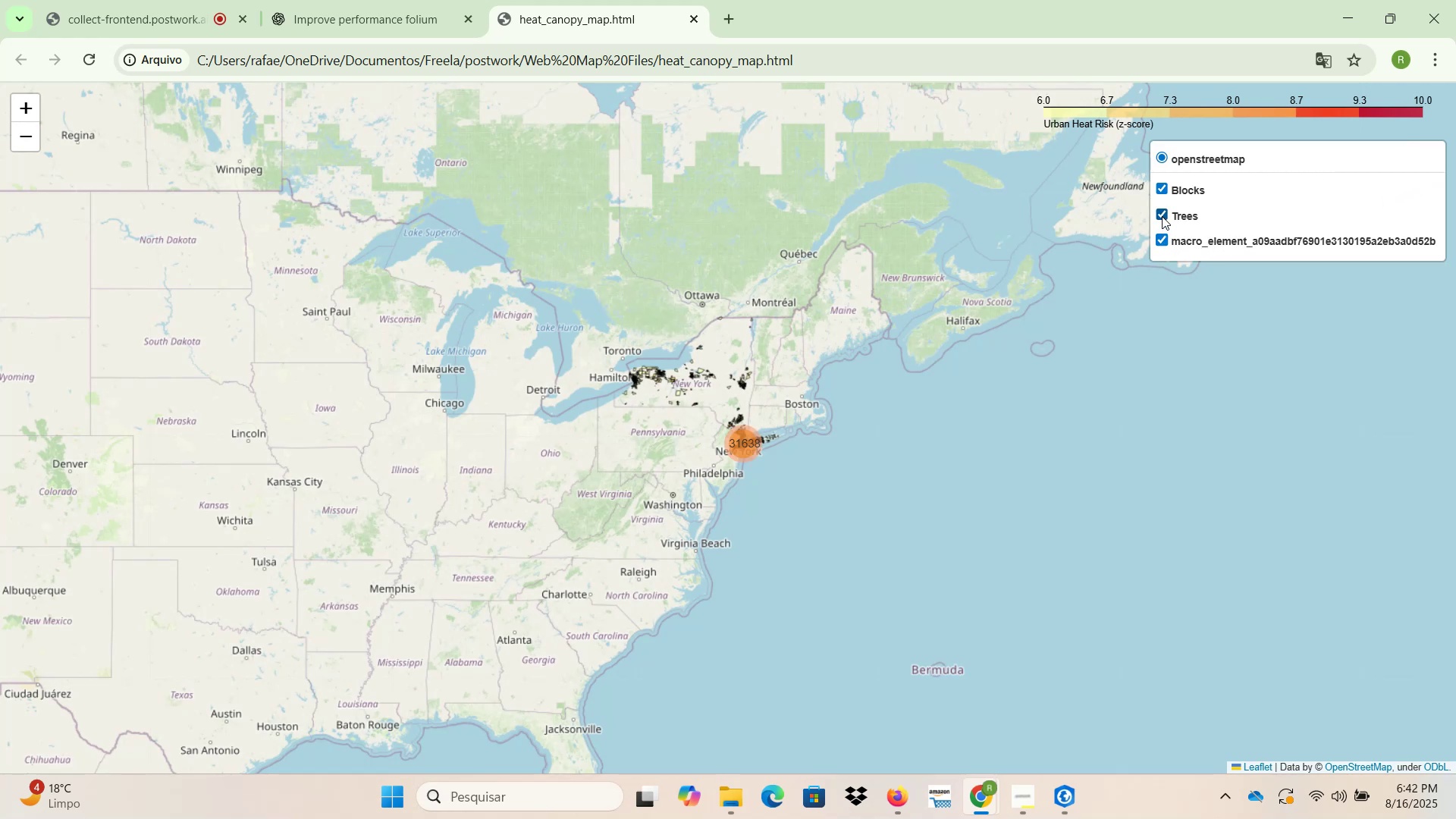 
left_click([1162, 216])
 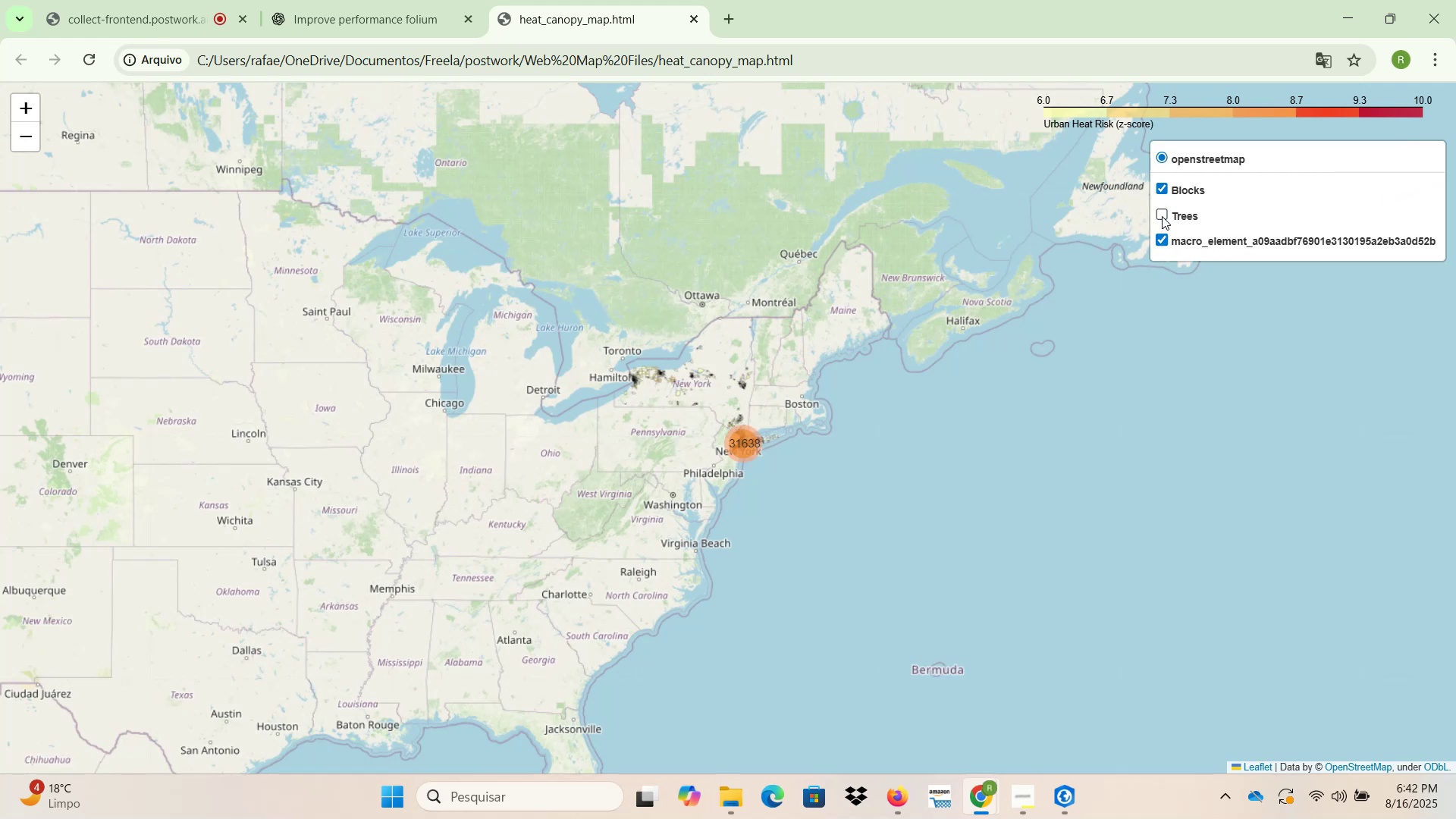 
left_click([1162, 216])
 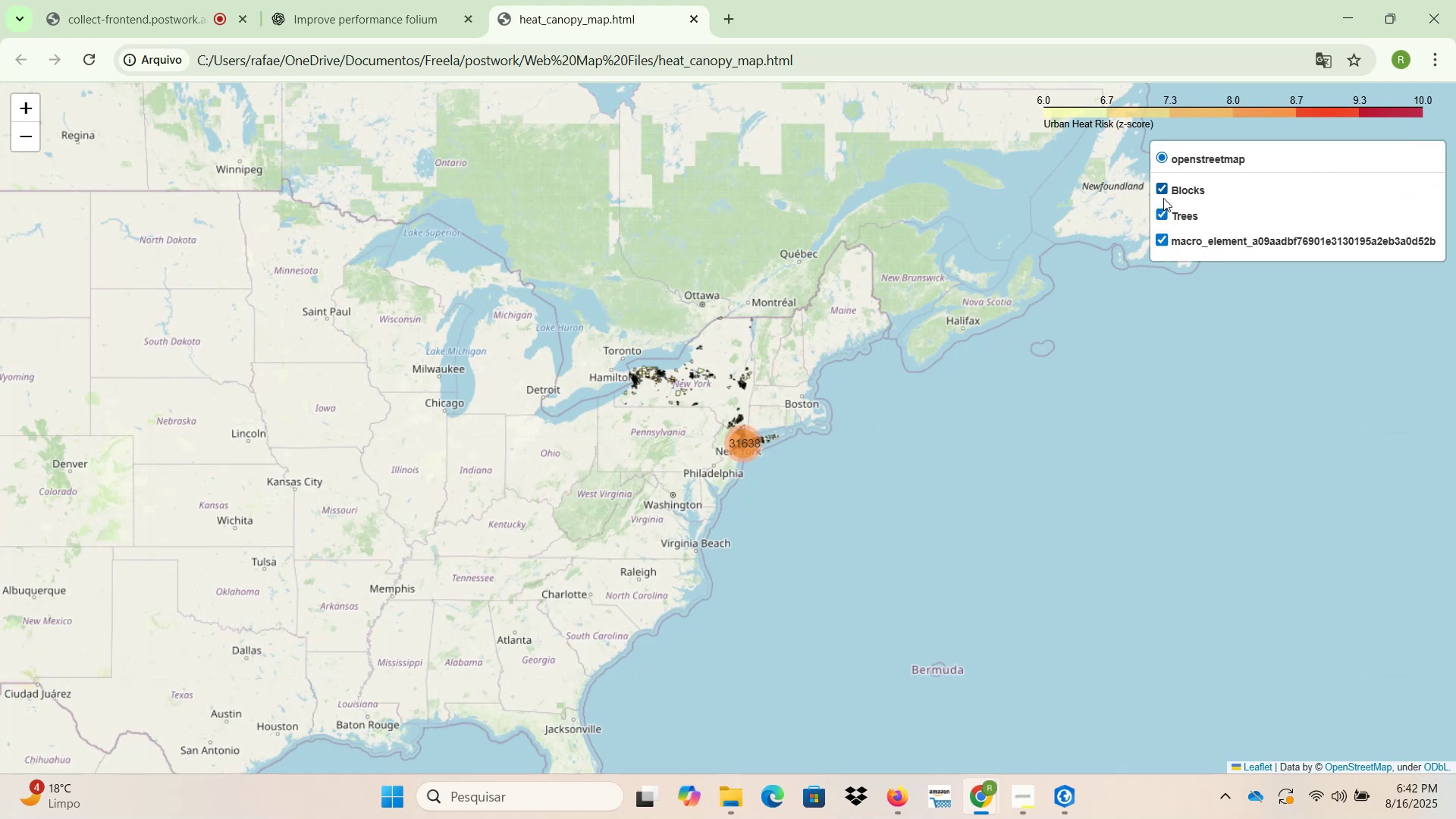 
left_click([1162, 193])
 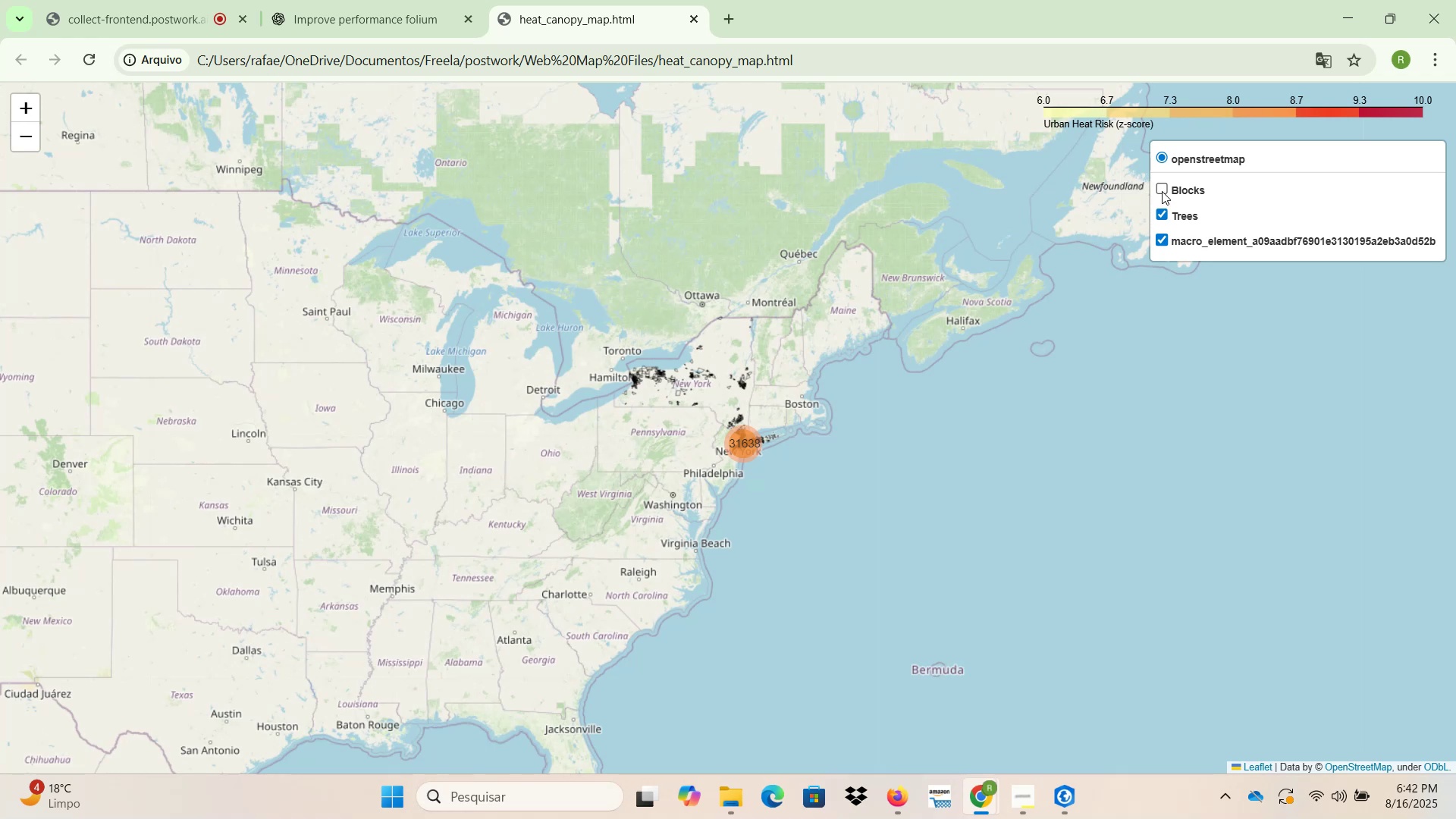 
left_click([1162, 191])
 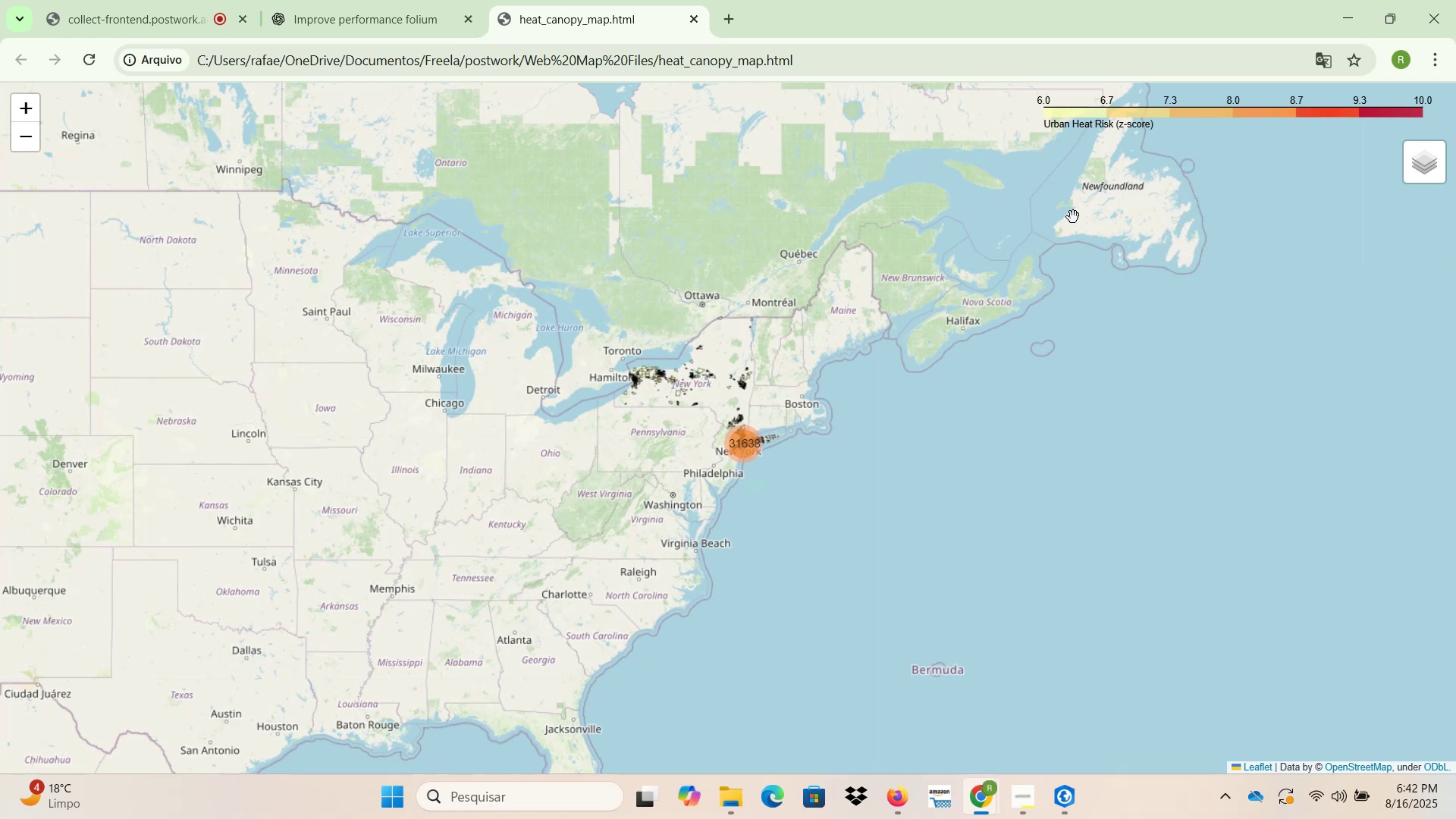 
scroll: coordinate [752, 472], scroll_direction: up, amount: 13.0
 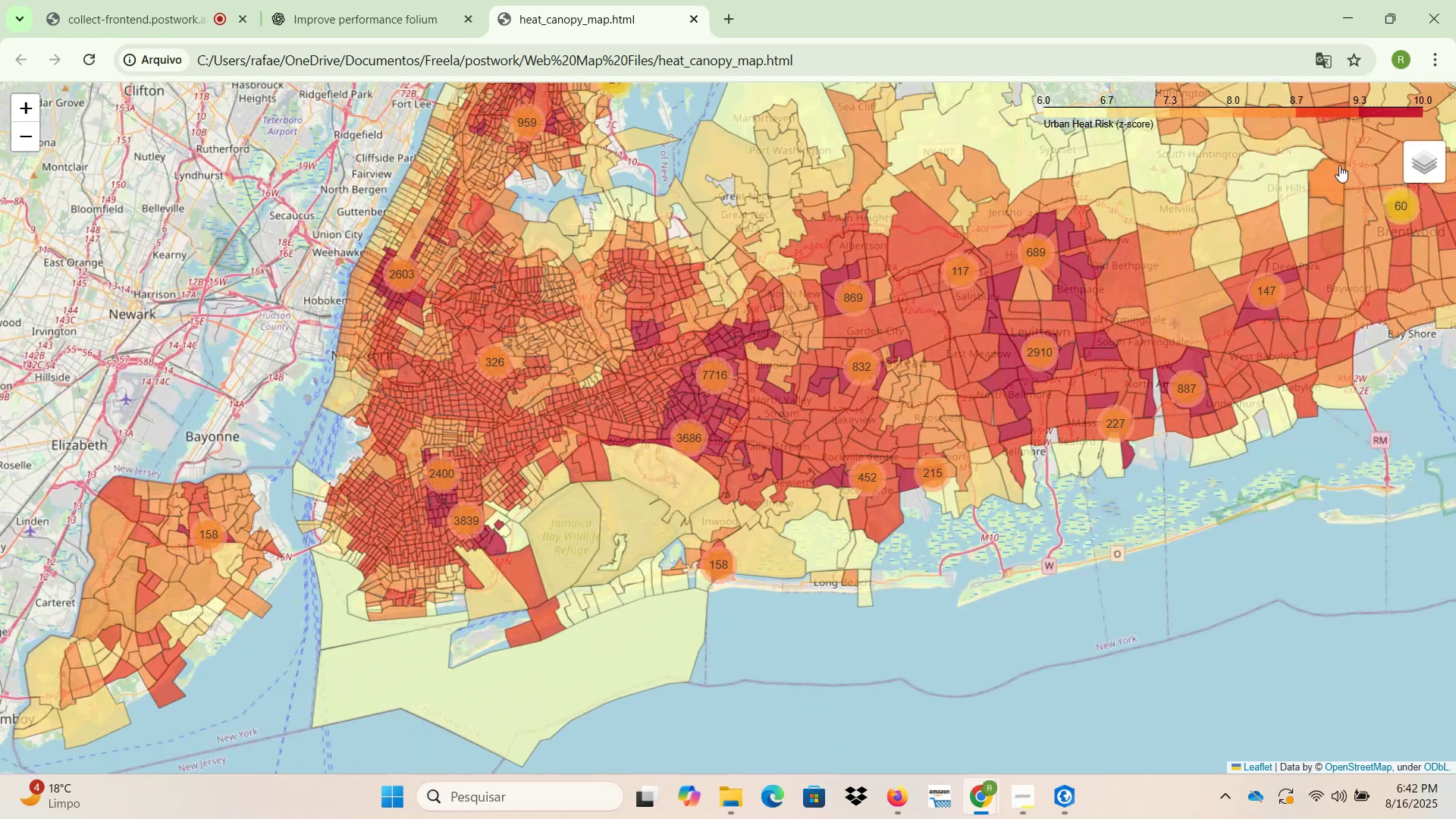 
left_click([1417, 158])
 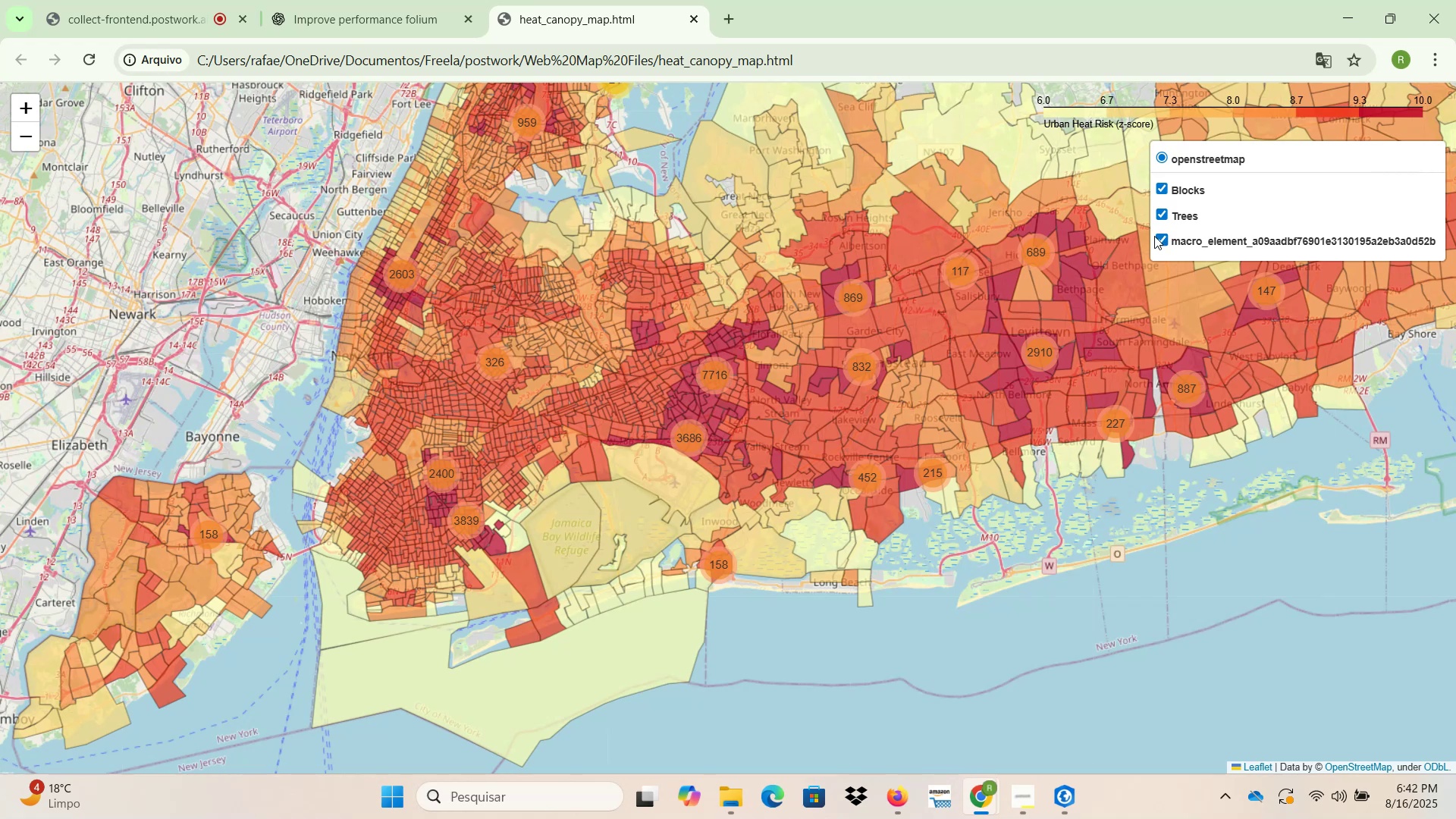 
left_click([1162, 236])
 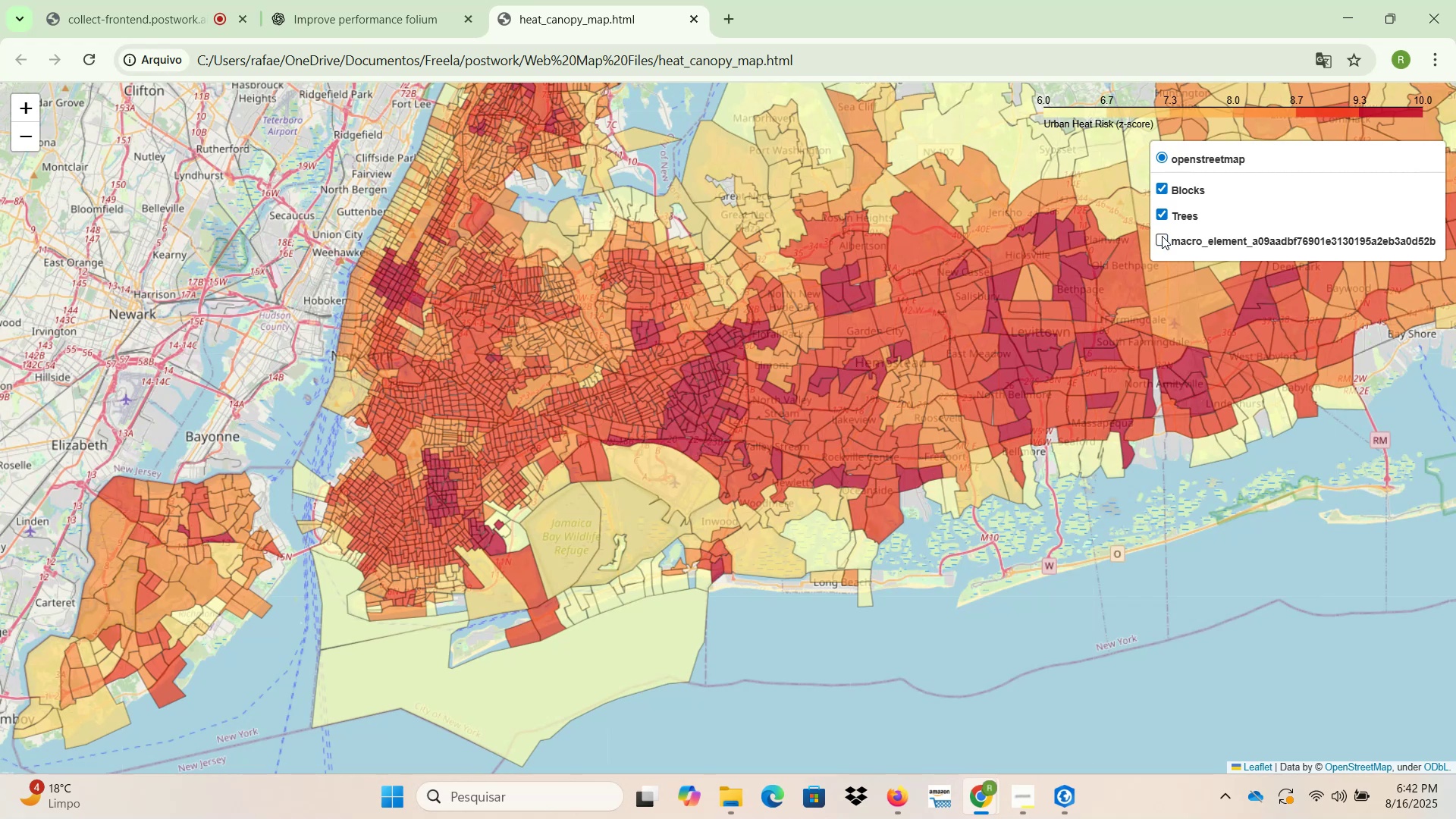 
left_click([1162, 236])
 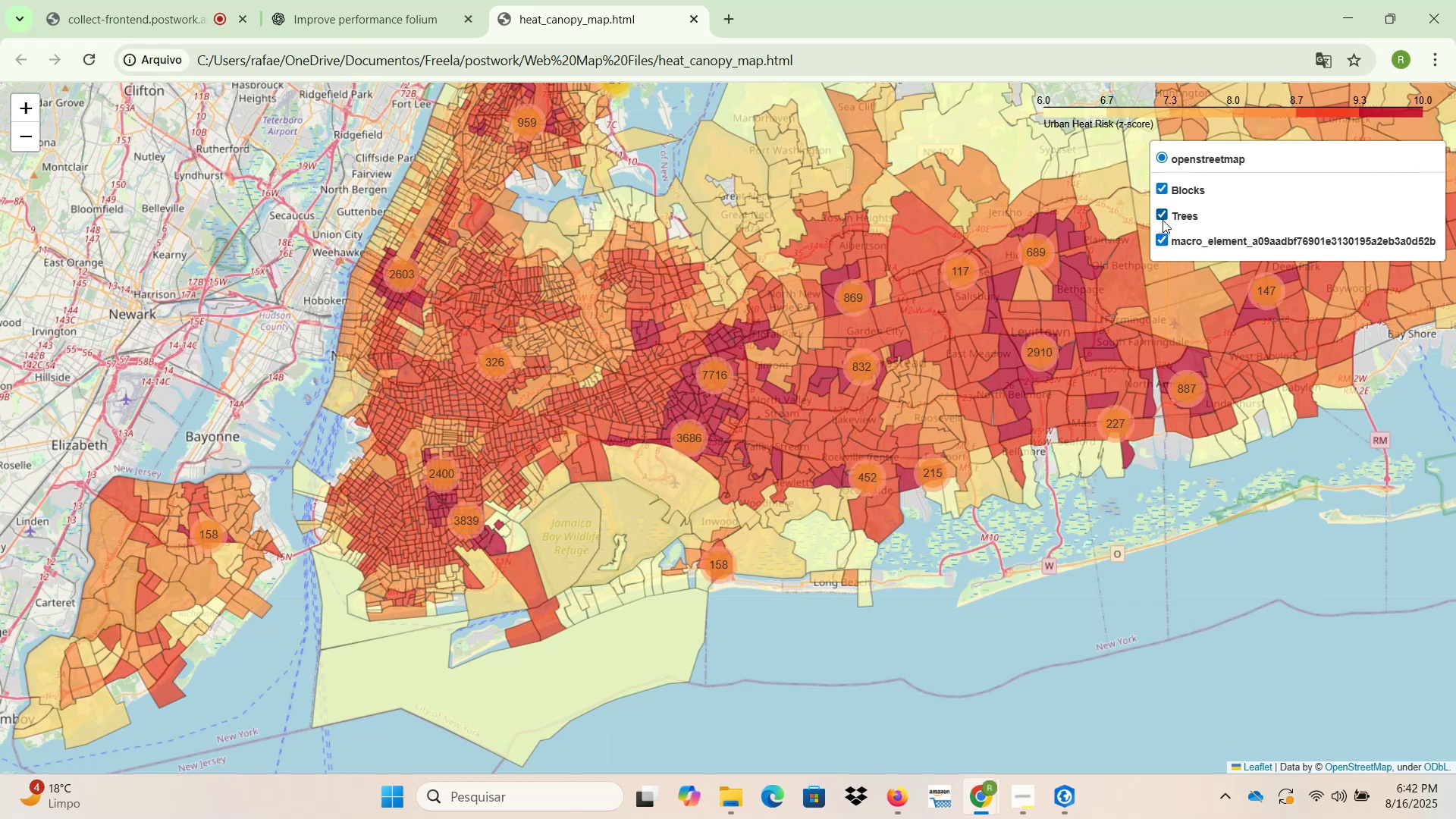 
left_click([1163, 219])
 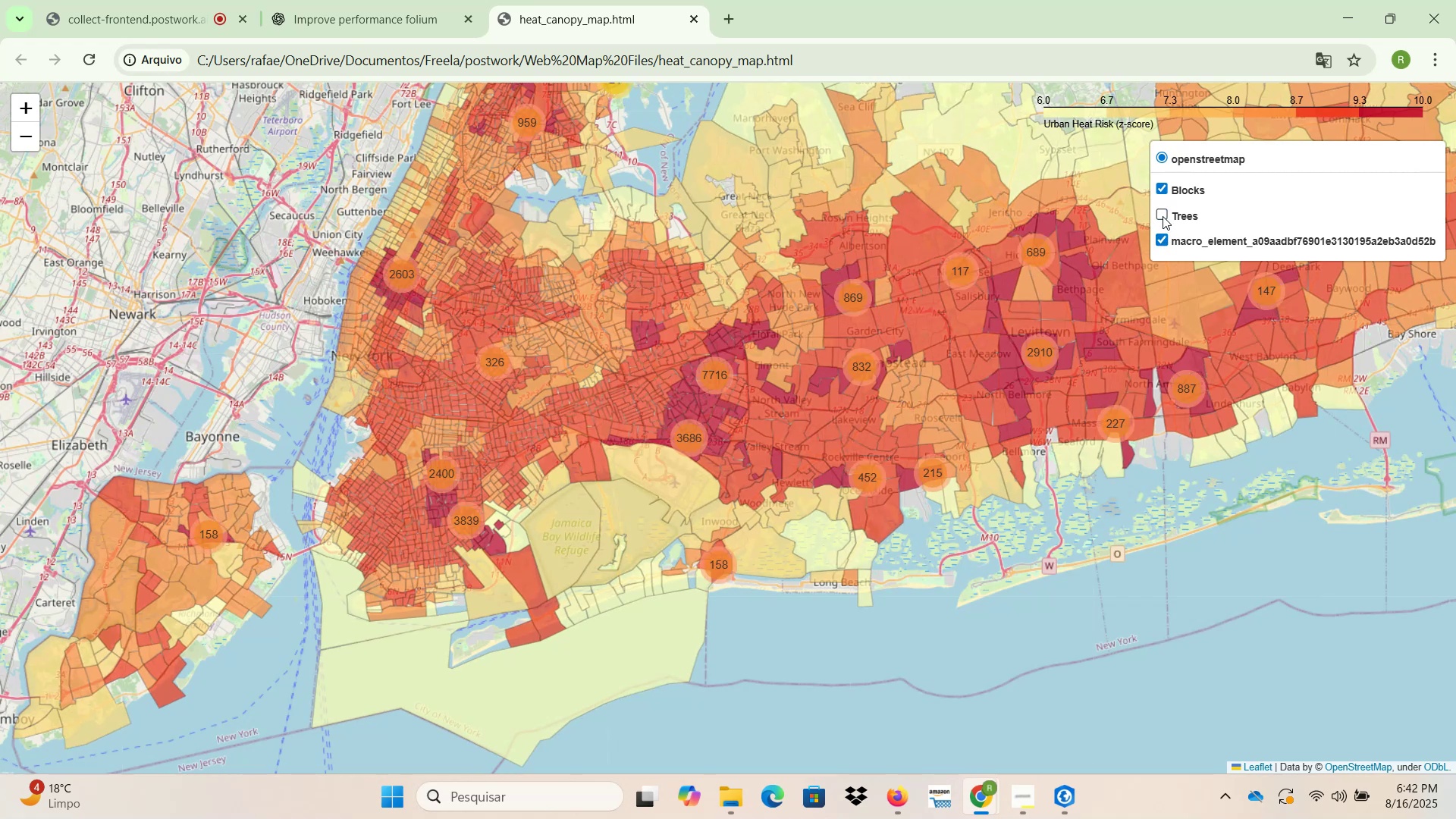 
left_click([1163, 215])
 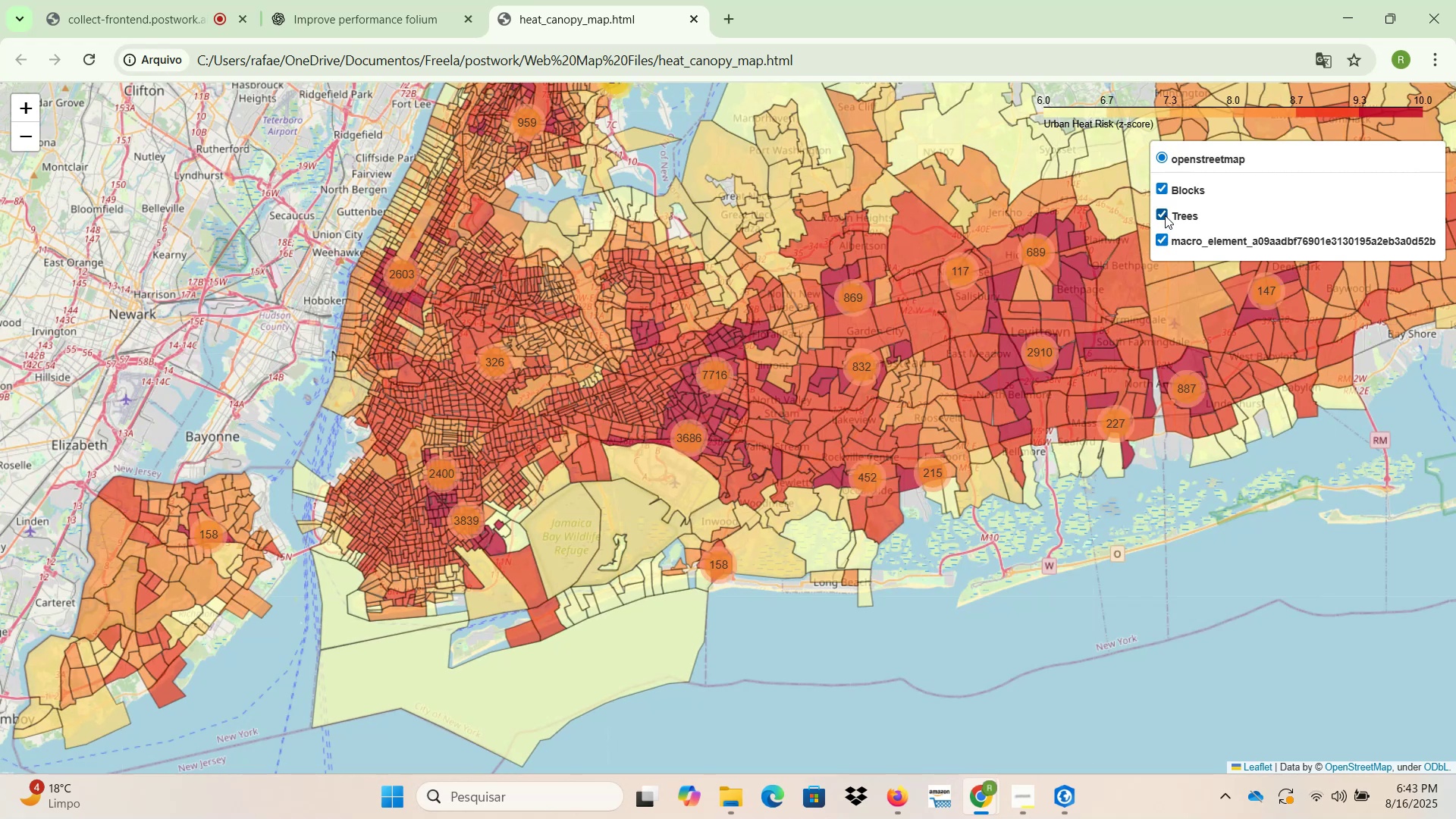 
left_click([1162, 215])
 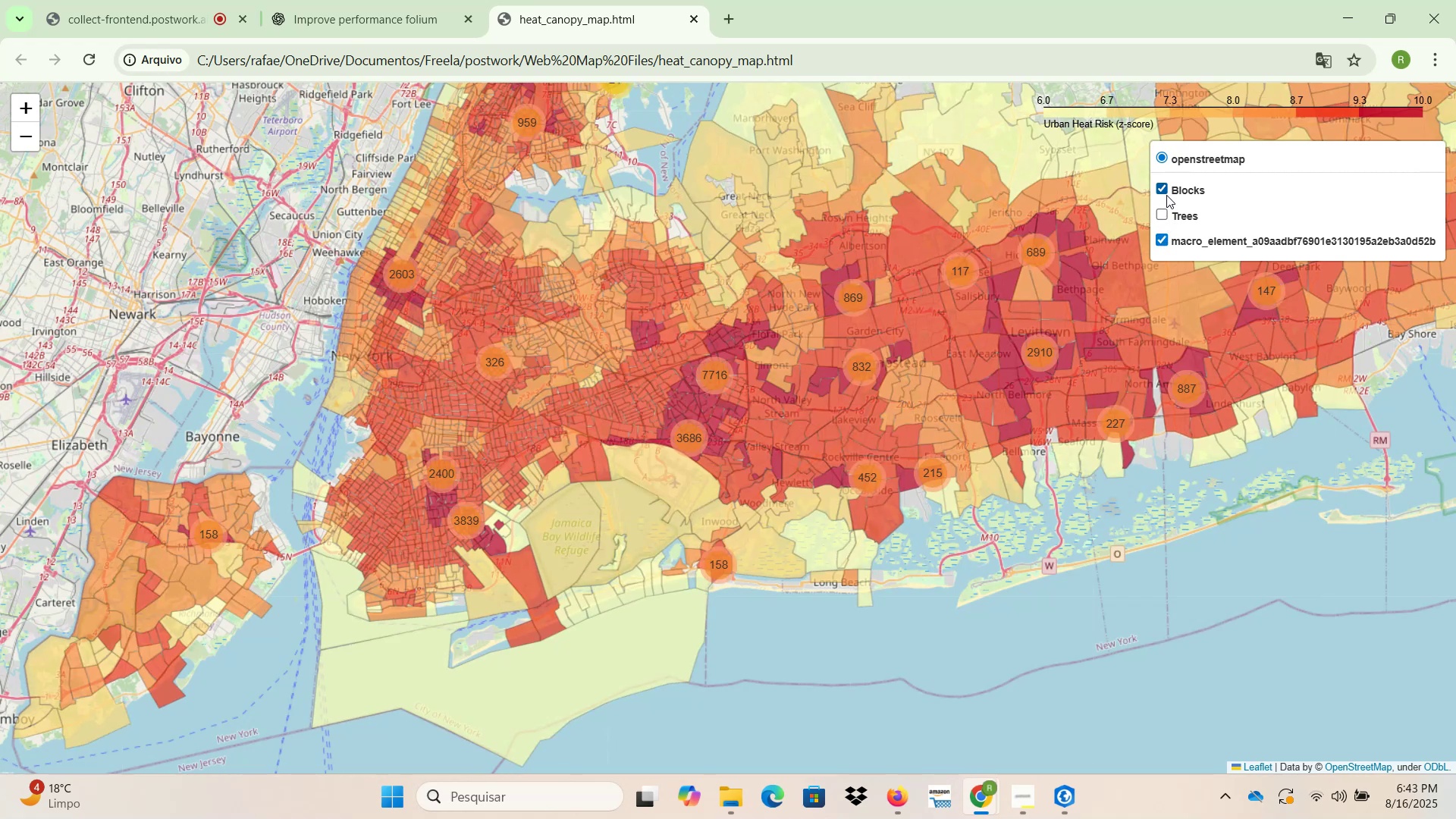 
left_click([1167, 188])
 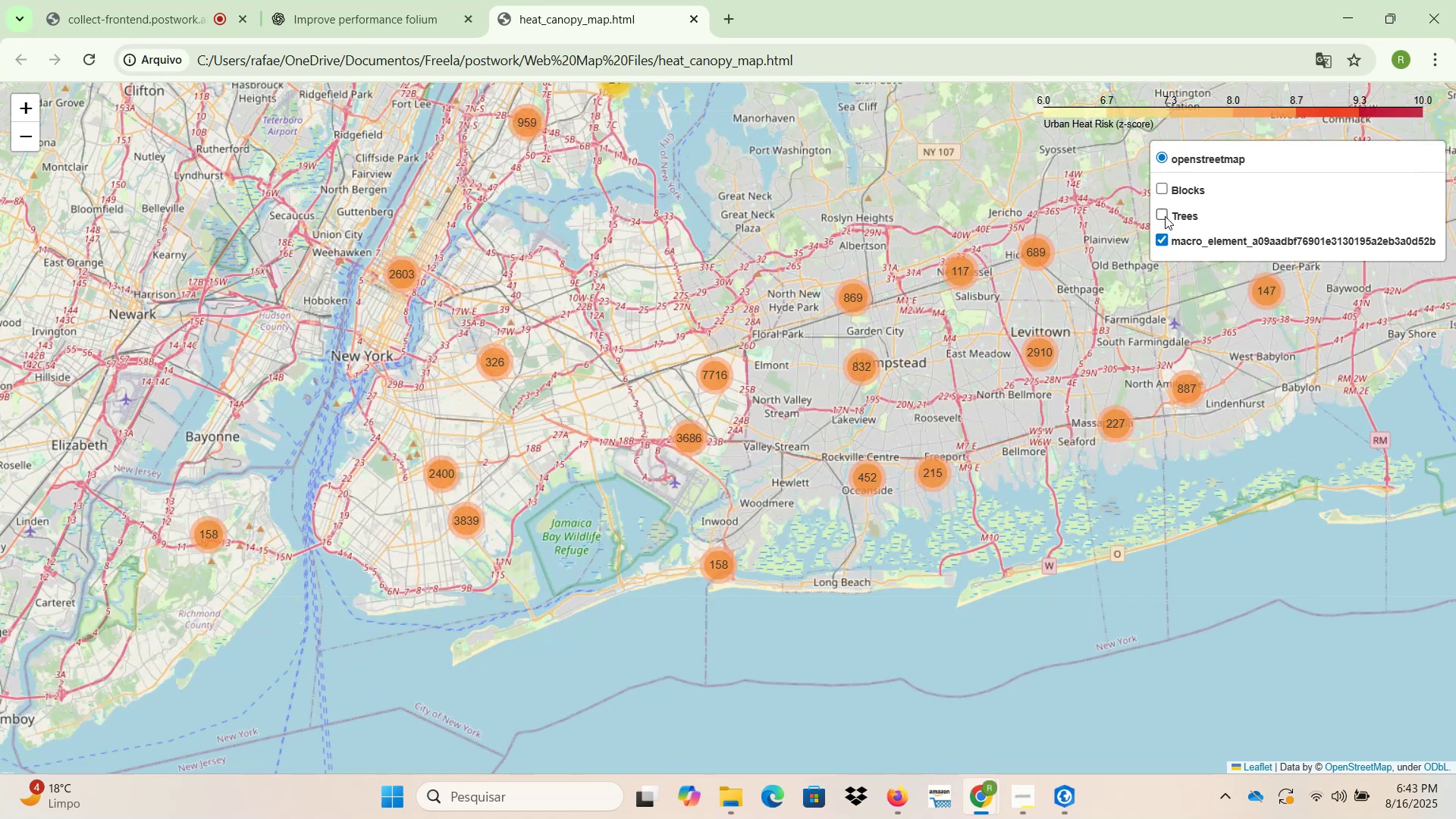 
left_click([1165, 214])
 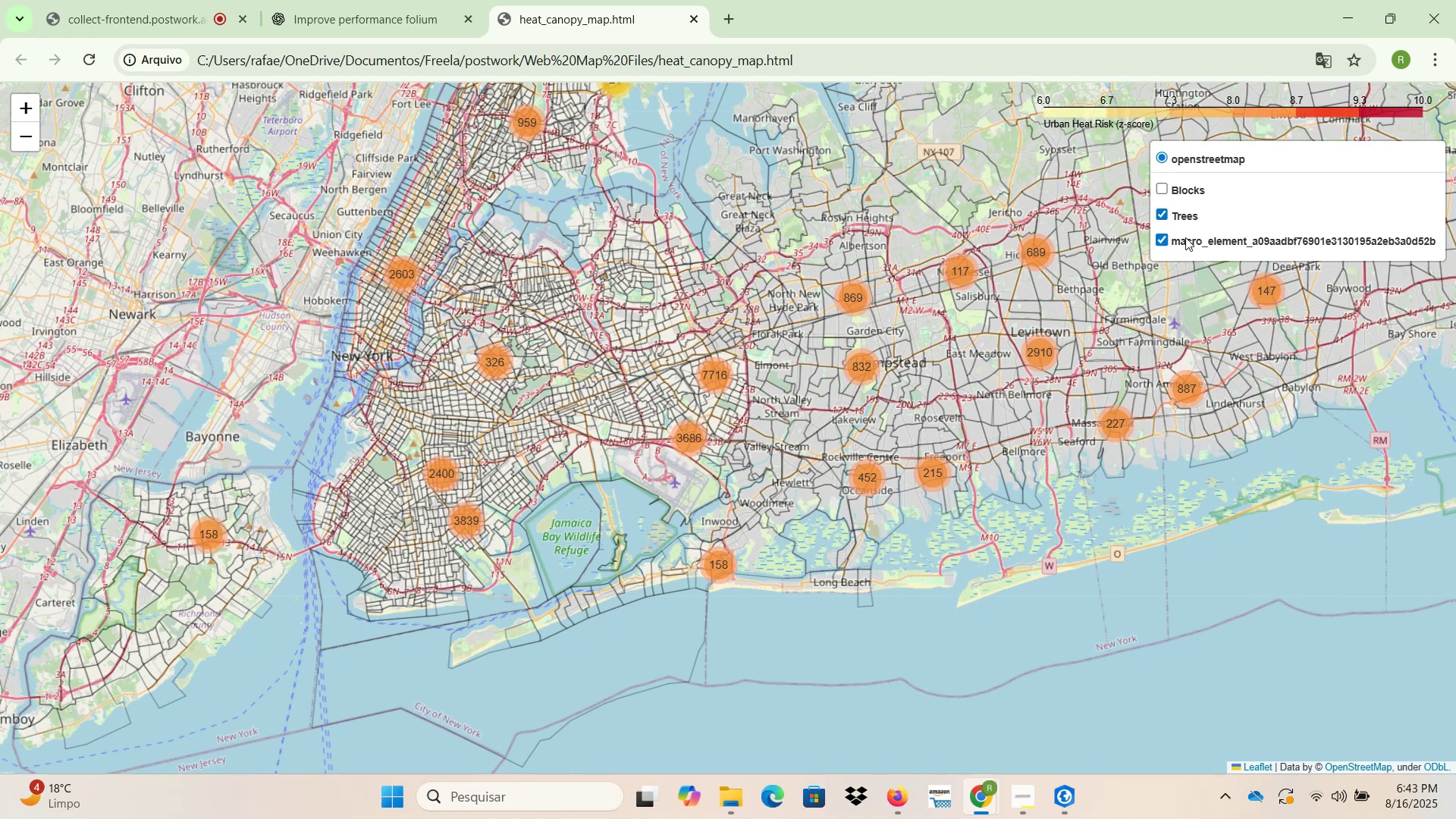 
scroll: coordinate [482, 472], scroll_direction: up, amount: 2.0
 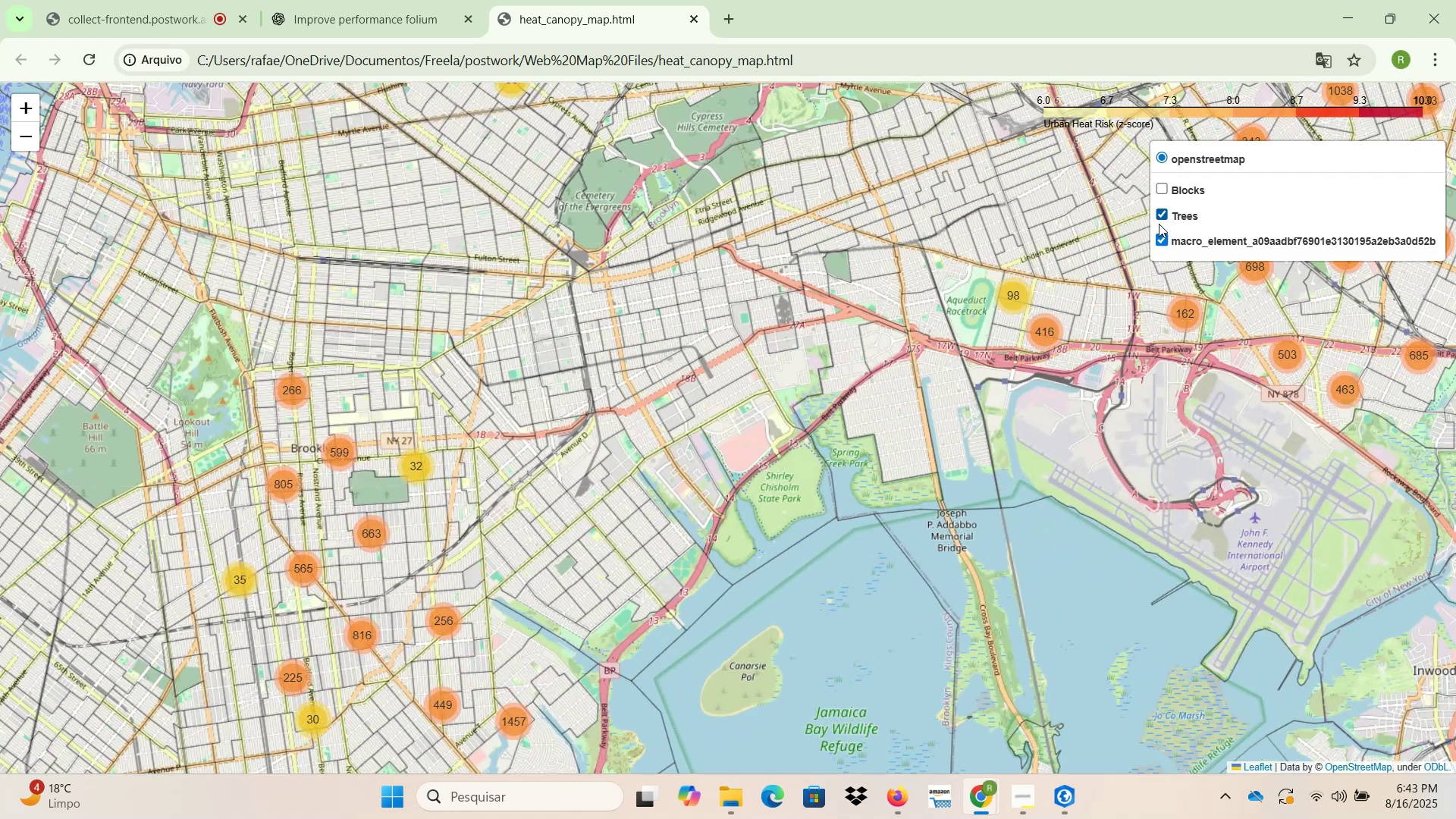 
wait(5.63)
 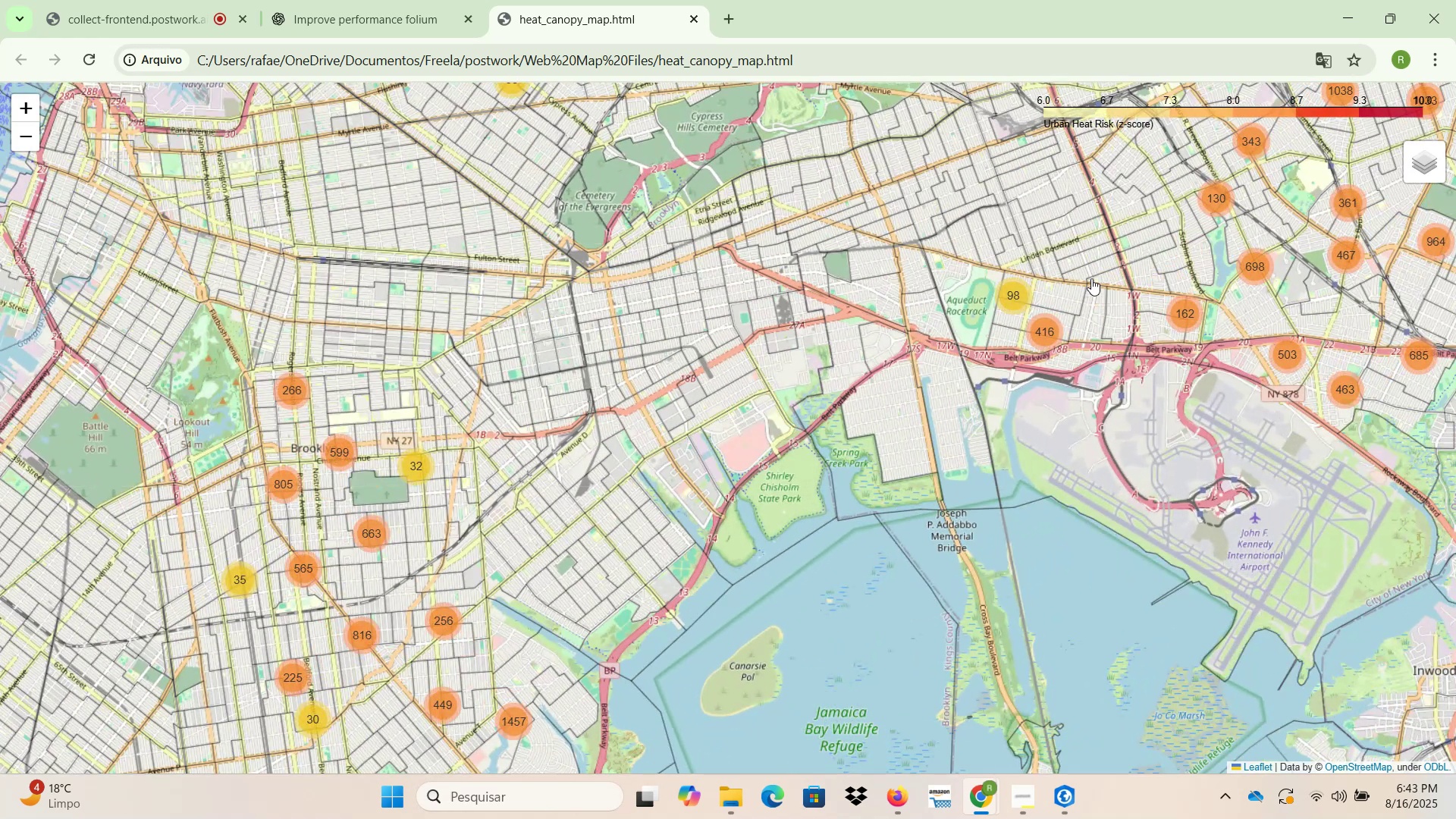 
left_click([1160, 243])
 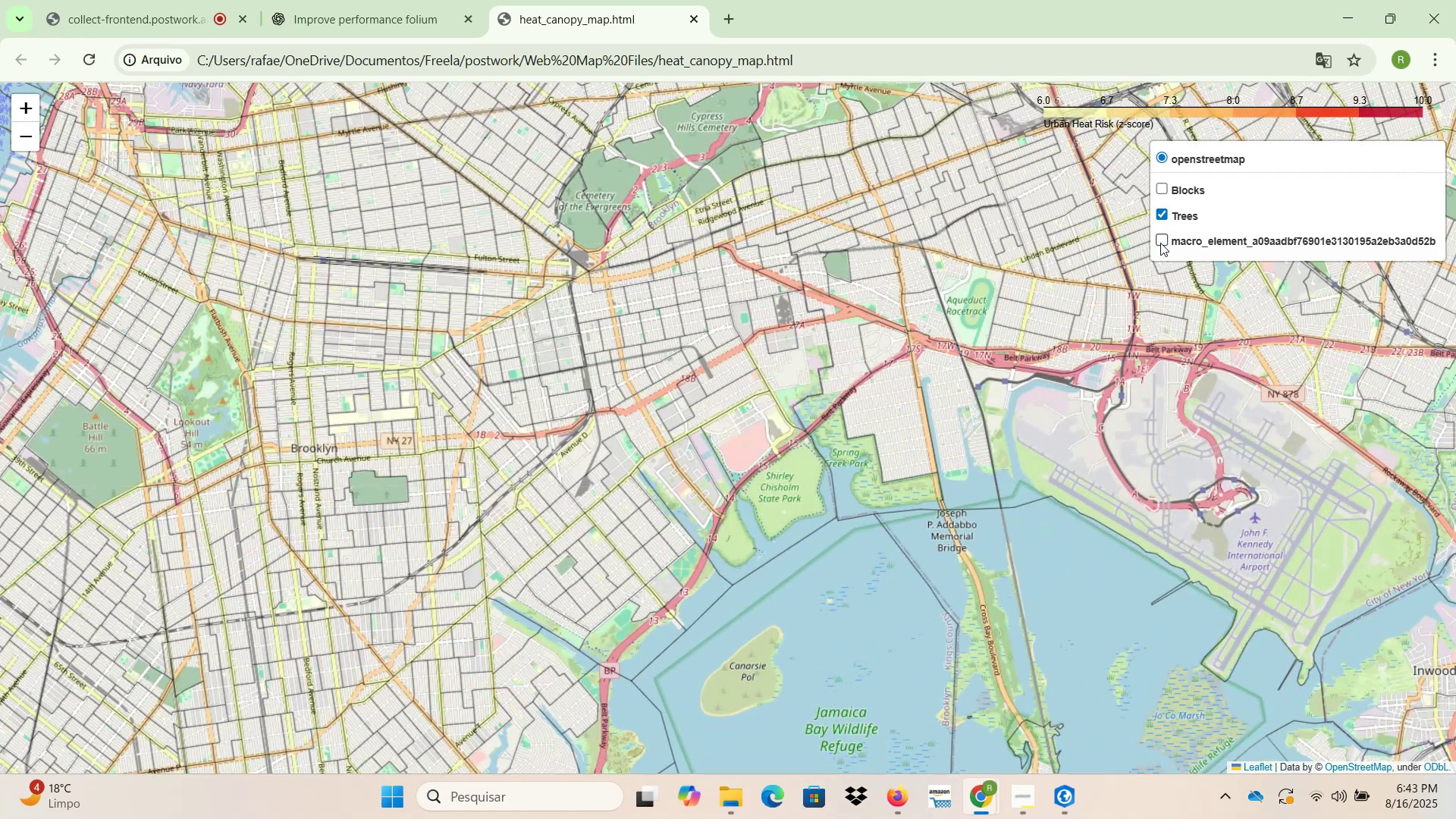 
left_click([1160, 243])
 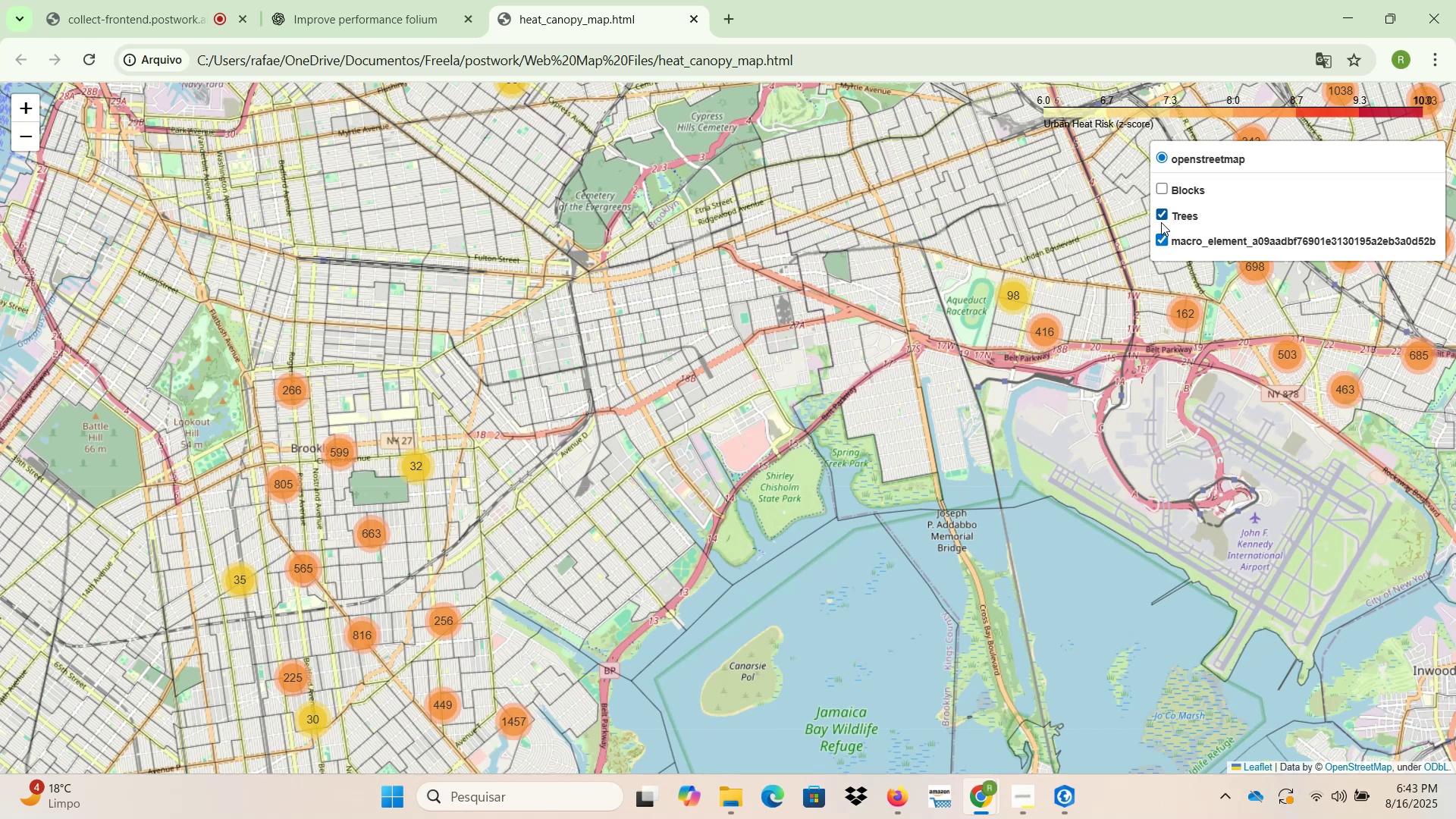 
left_click([1159, 215])
 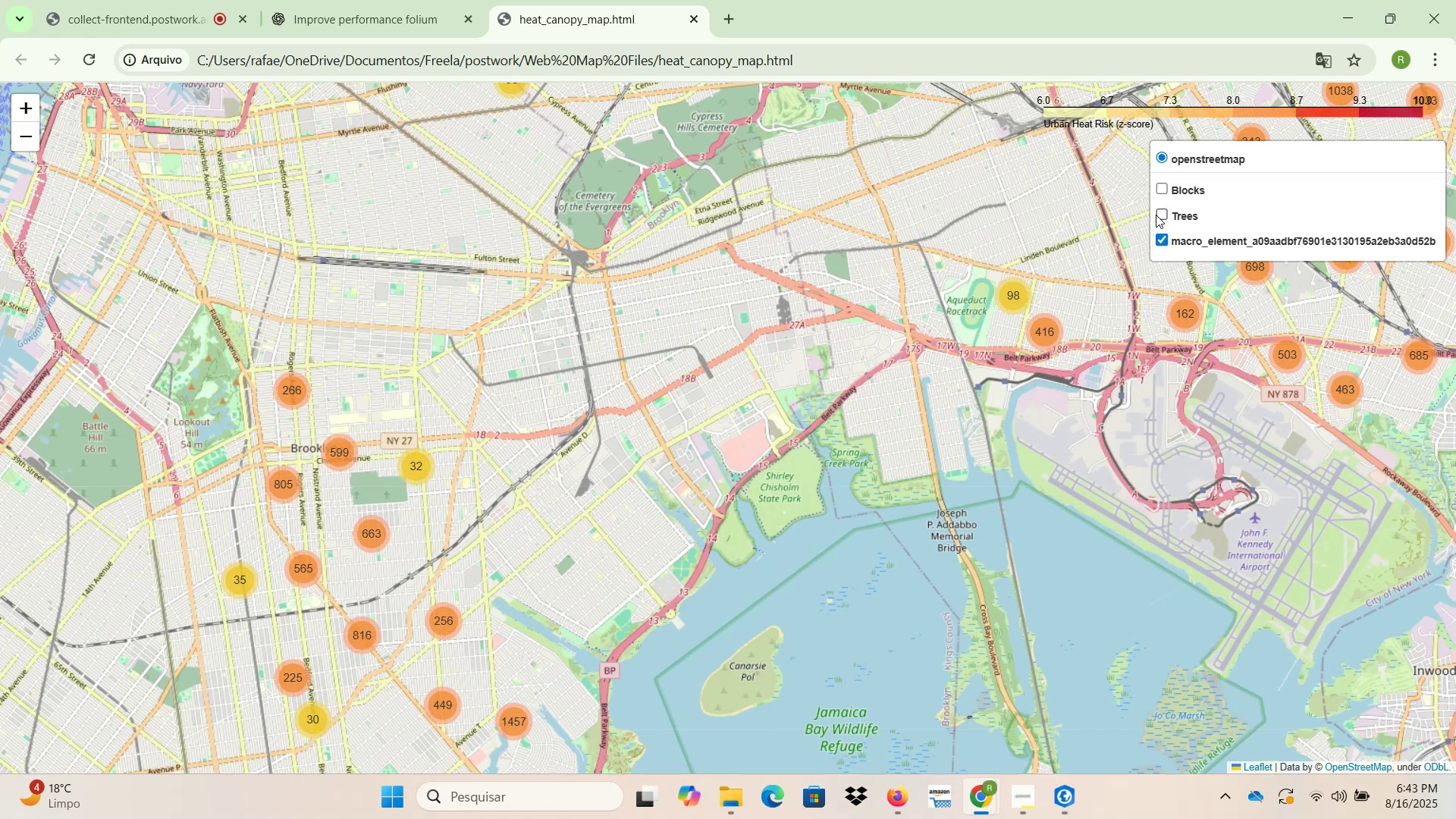 
wait(5.9)
 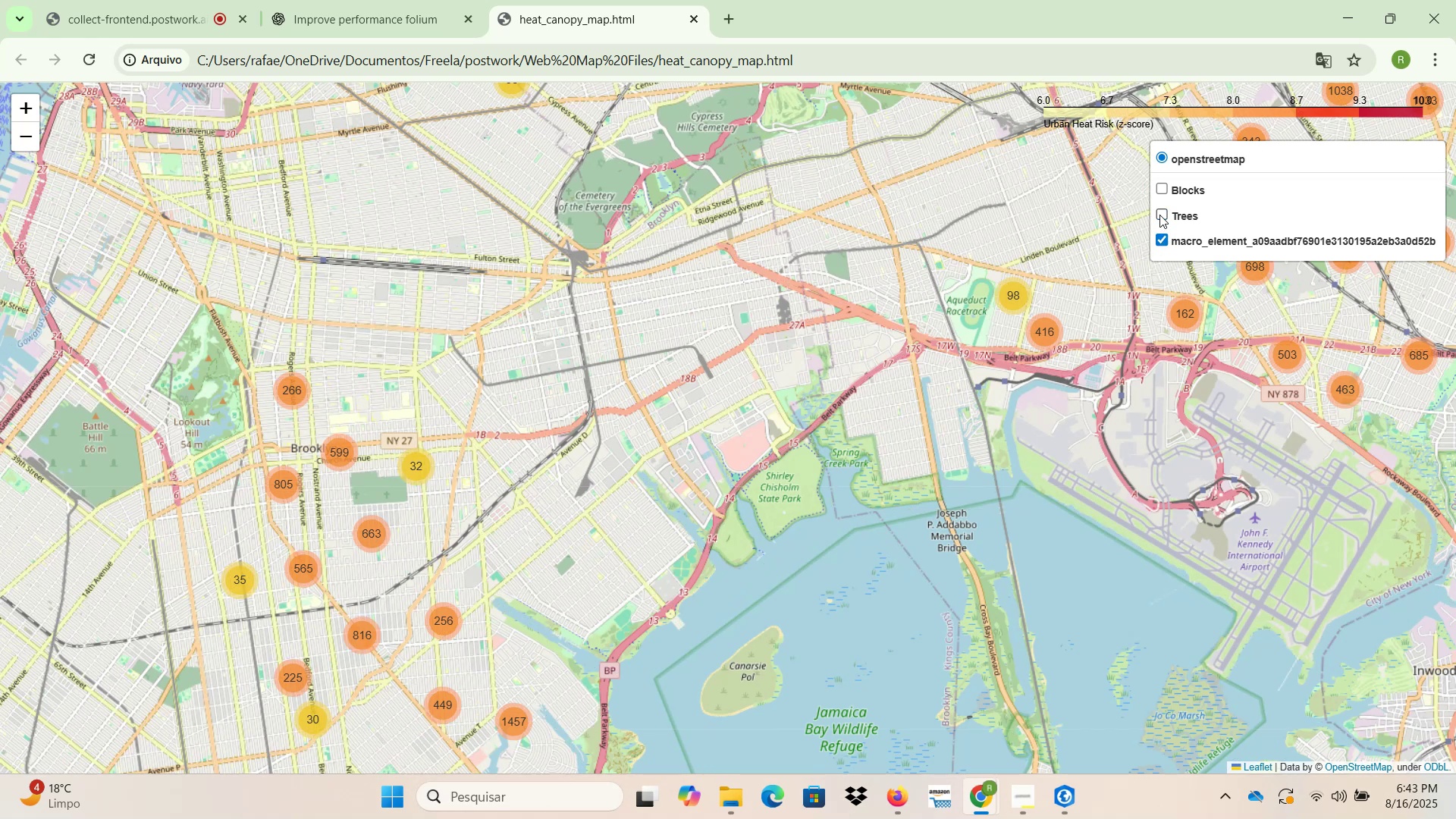 
left_click([1156, 215])
 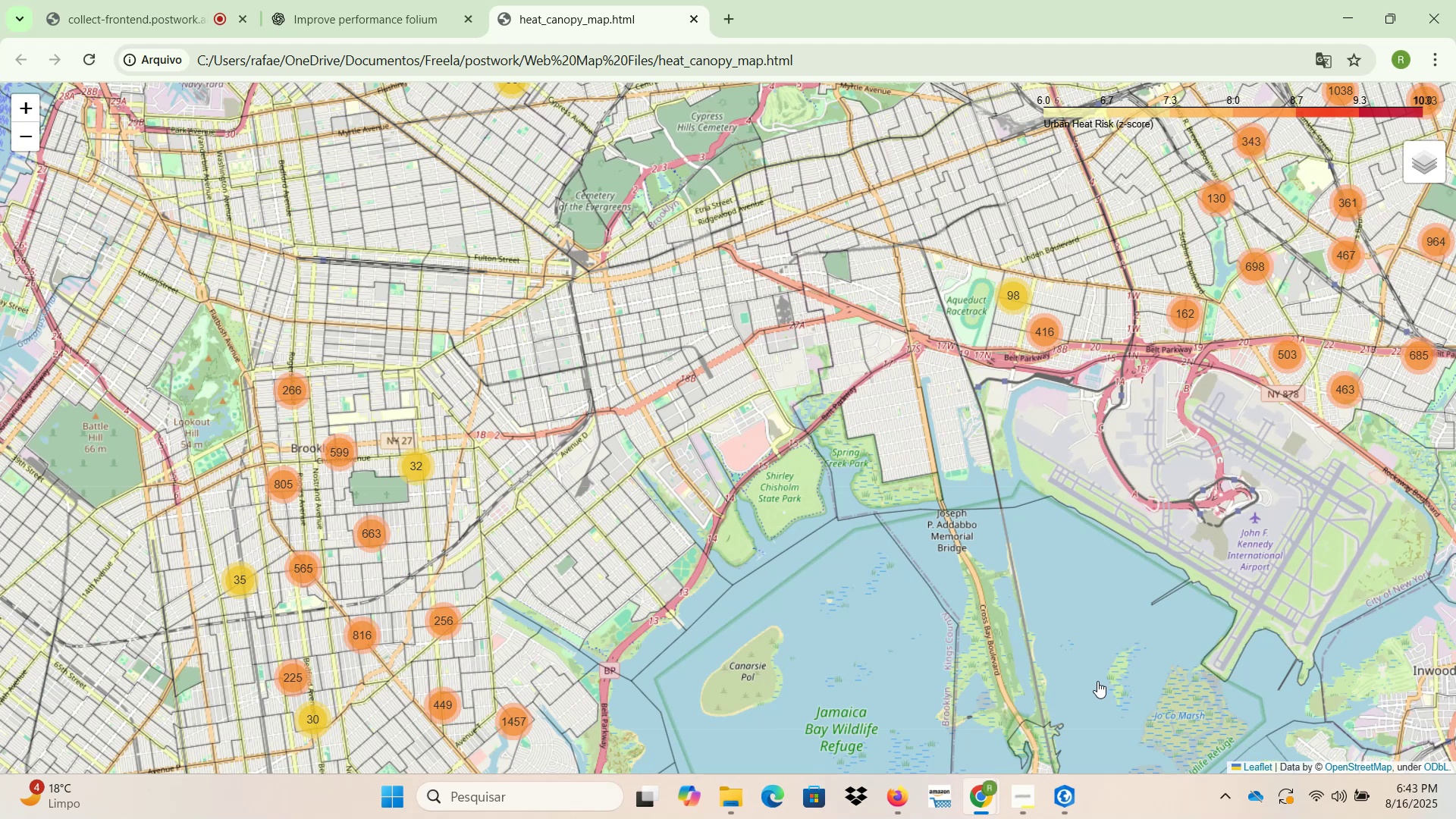 
scroll: coordinate [814, 522], scroll_direction: down, amount: 3.0
 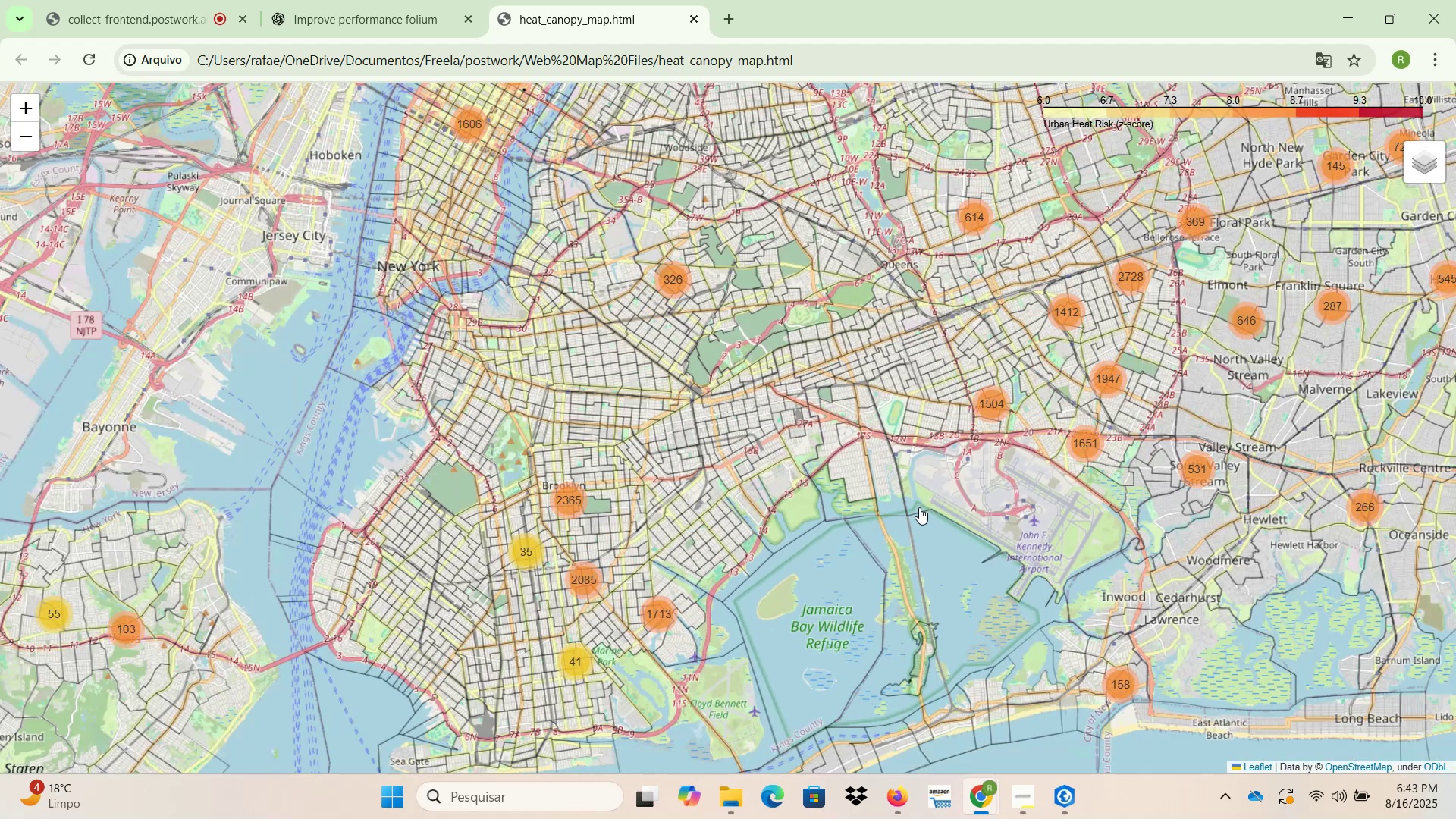 
wait(12.81)
 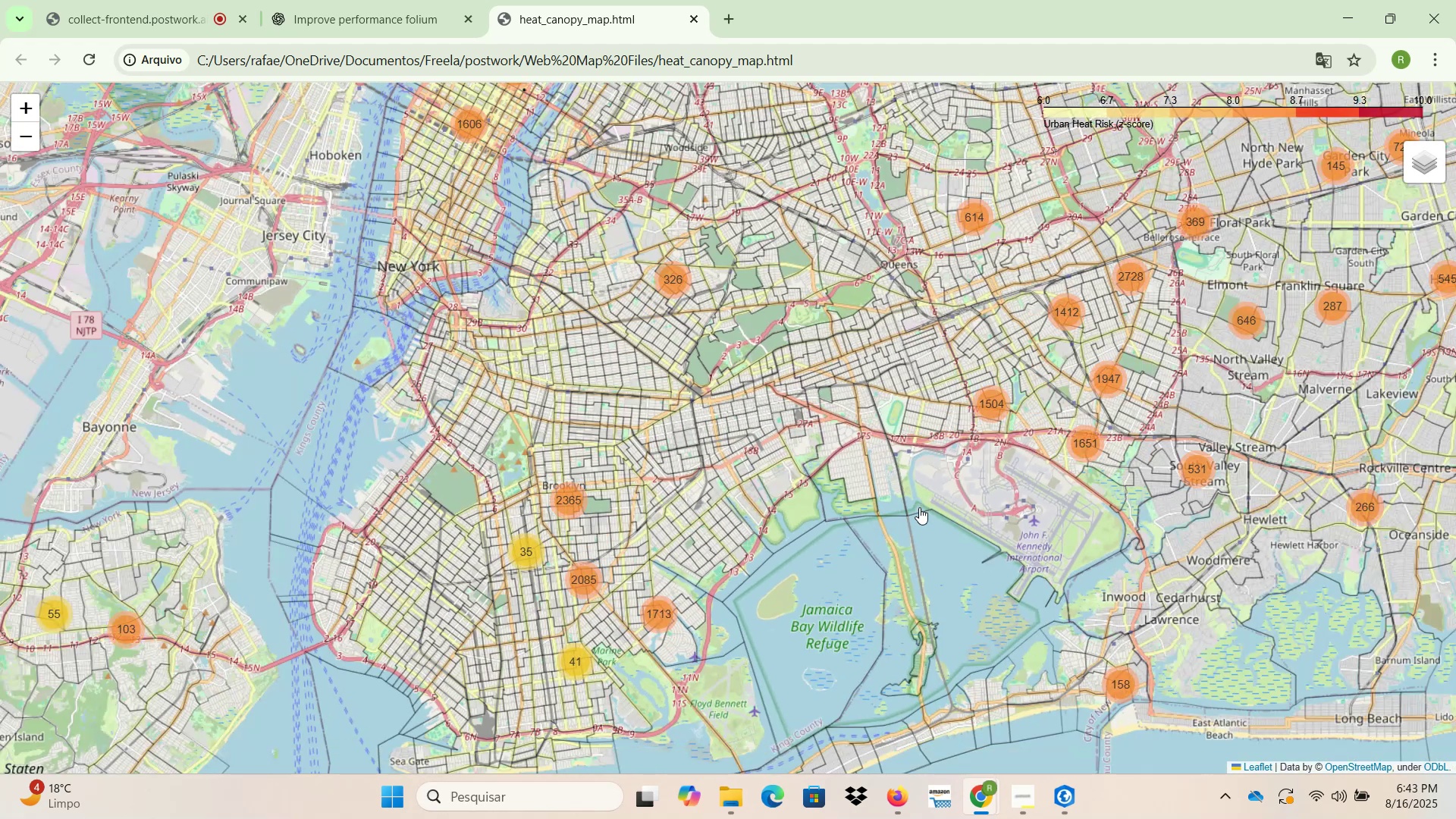 
left_click([1161, 187])
 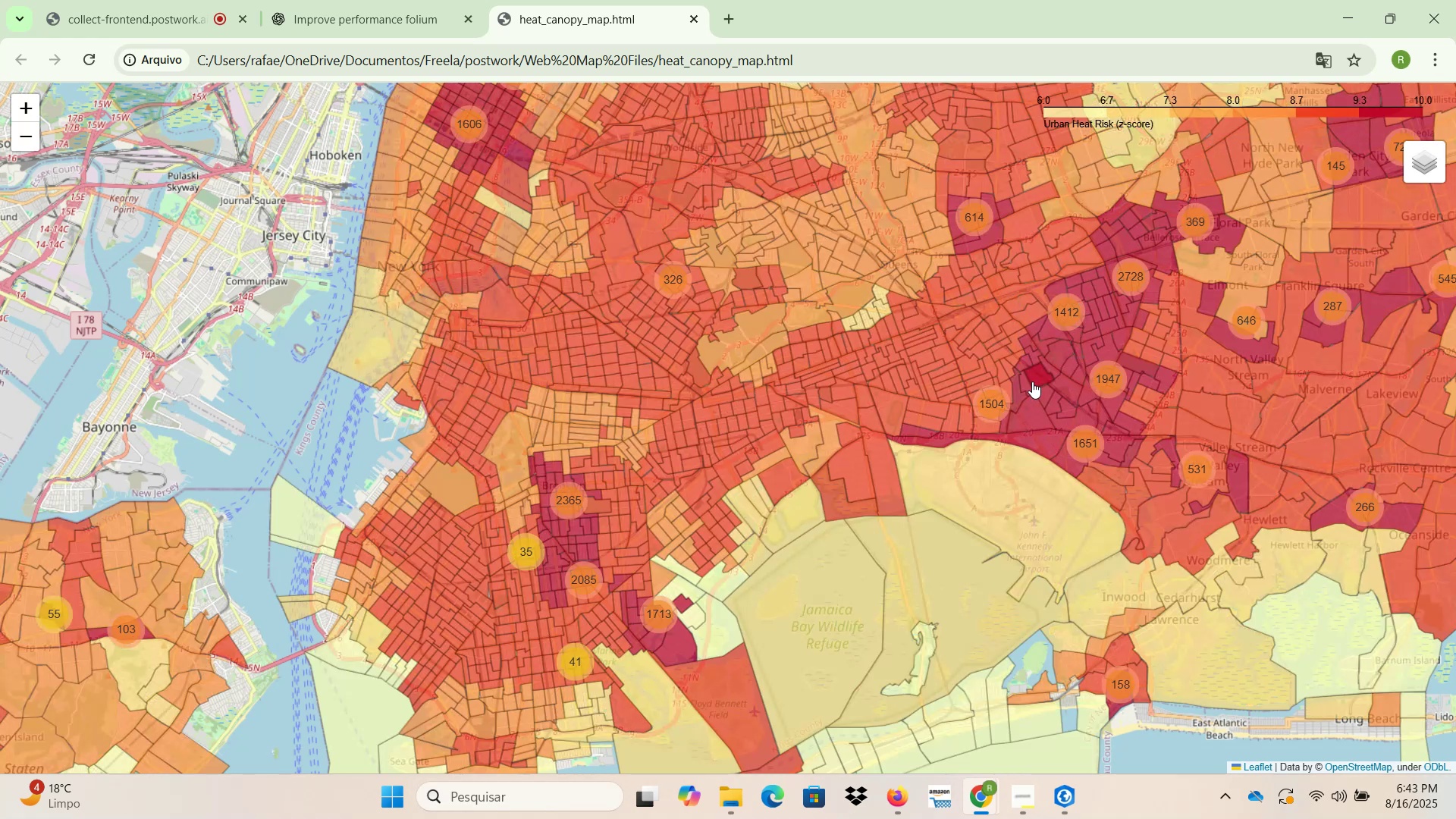 
wait(6.15)
 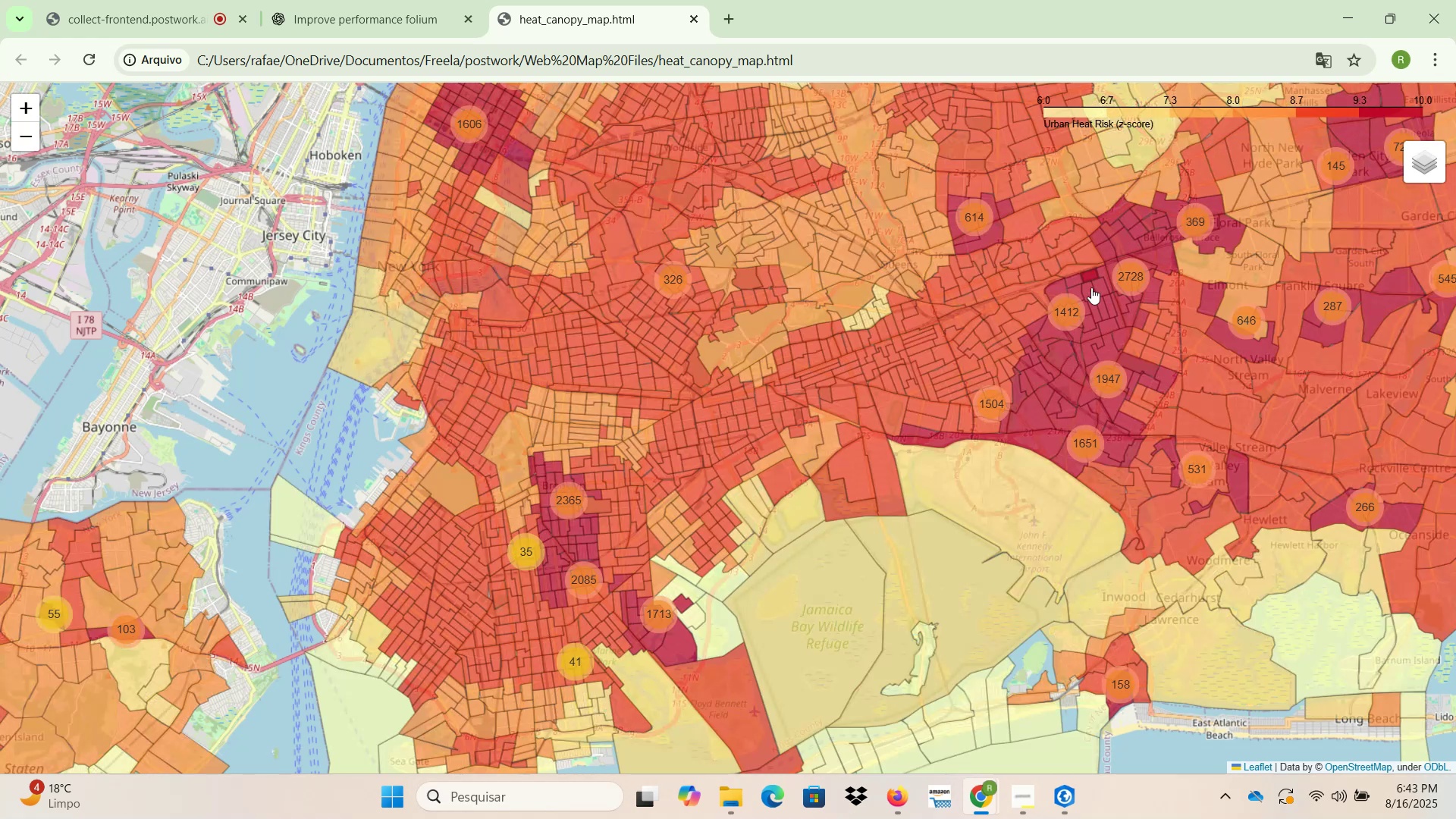 
left_click_drag(start_coordinate=[1051, 366], to_coordinate=[783, 456])
 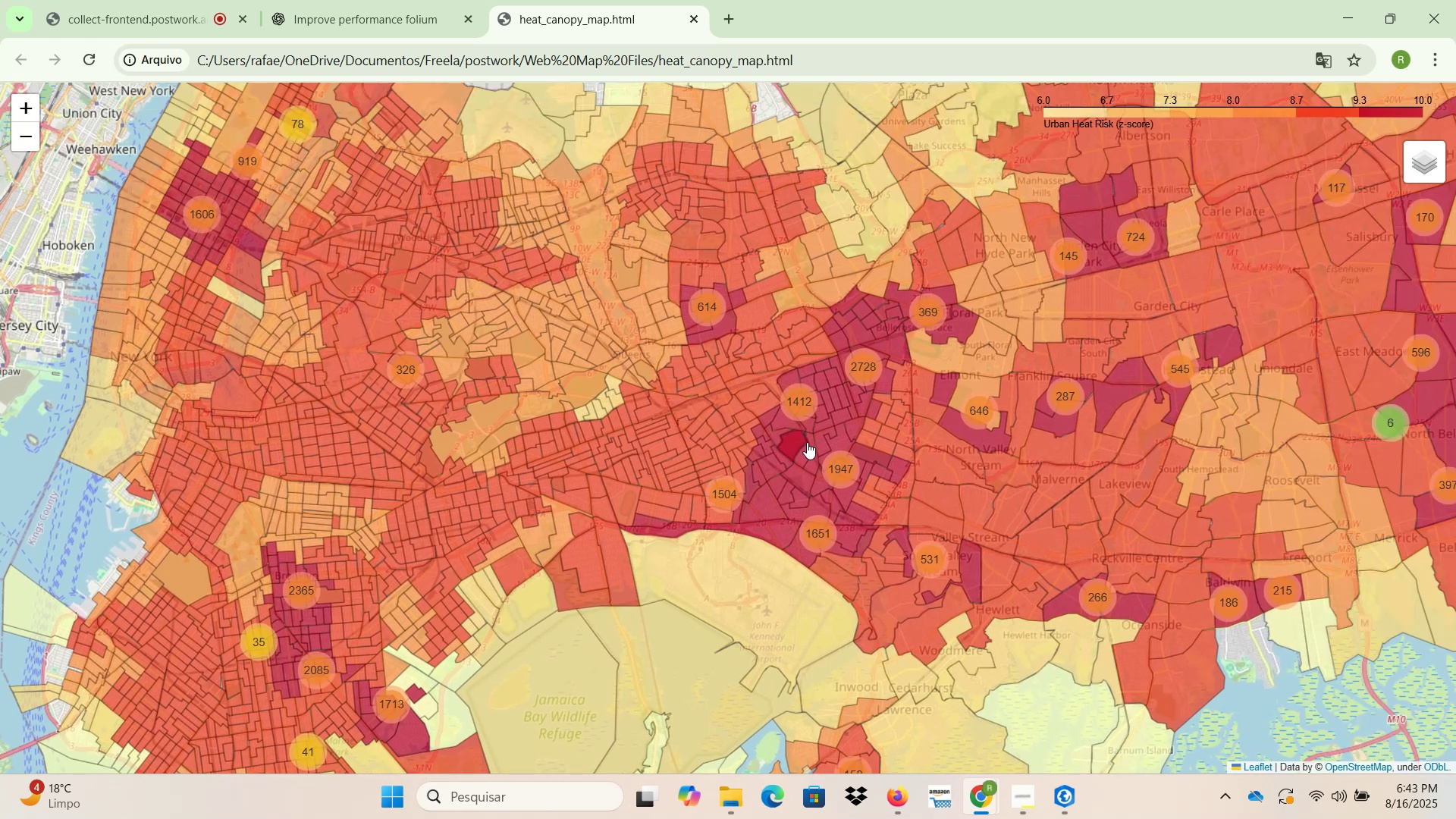 
scroll: coordinate [814, 443], scroll_direction: up, amount: 2.0
 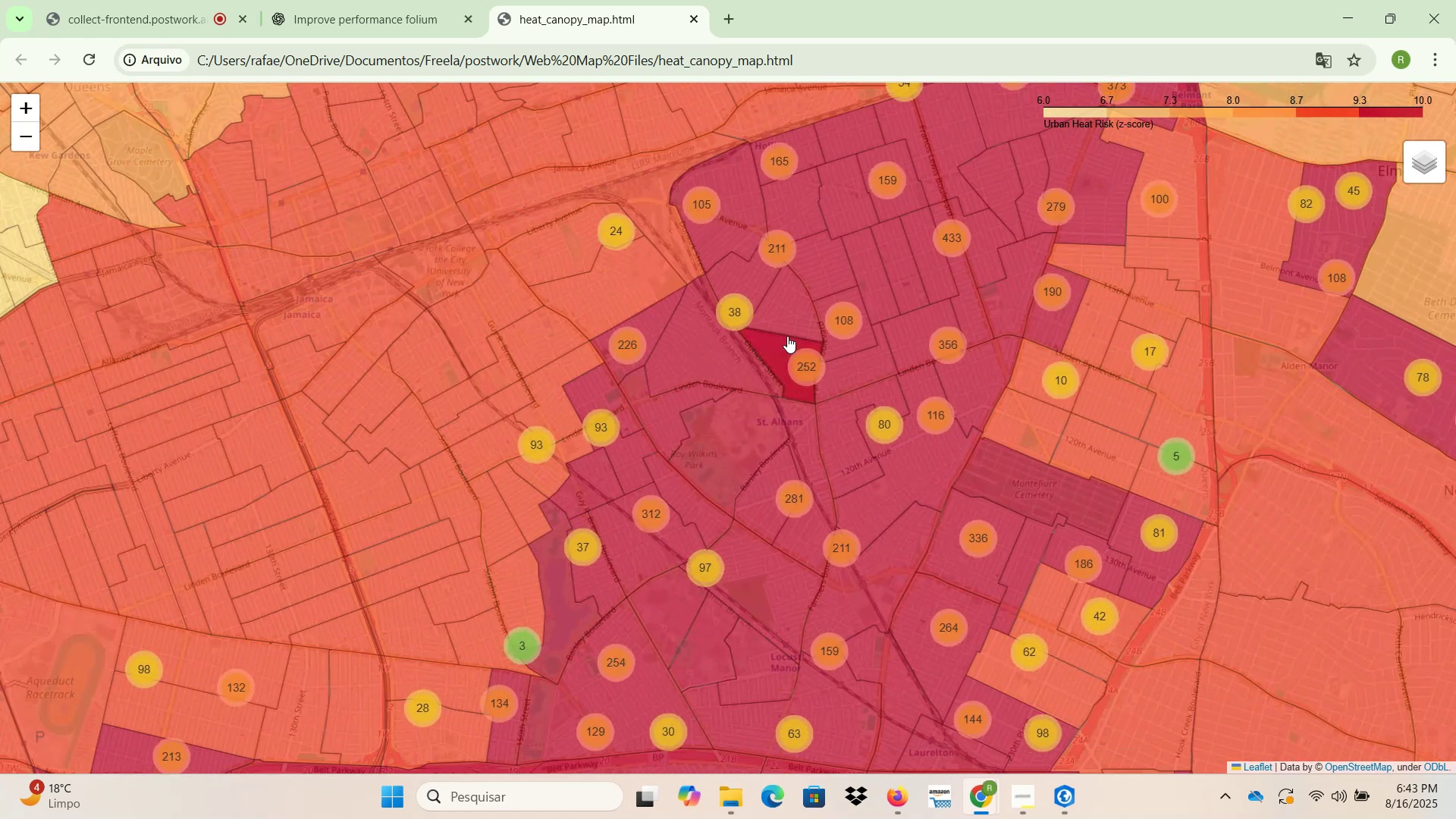 
left_click([780, 309])
 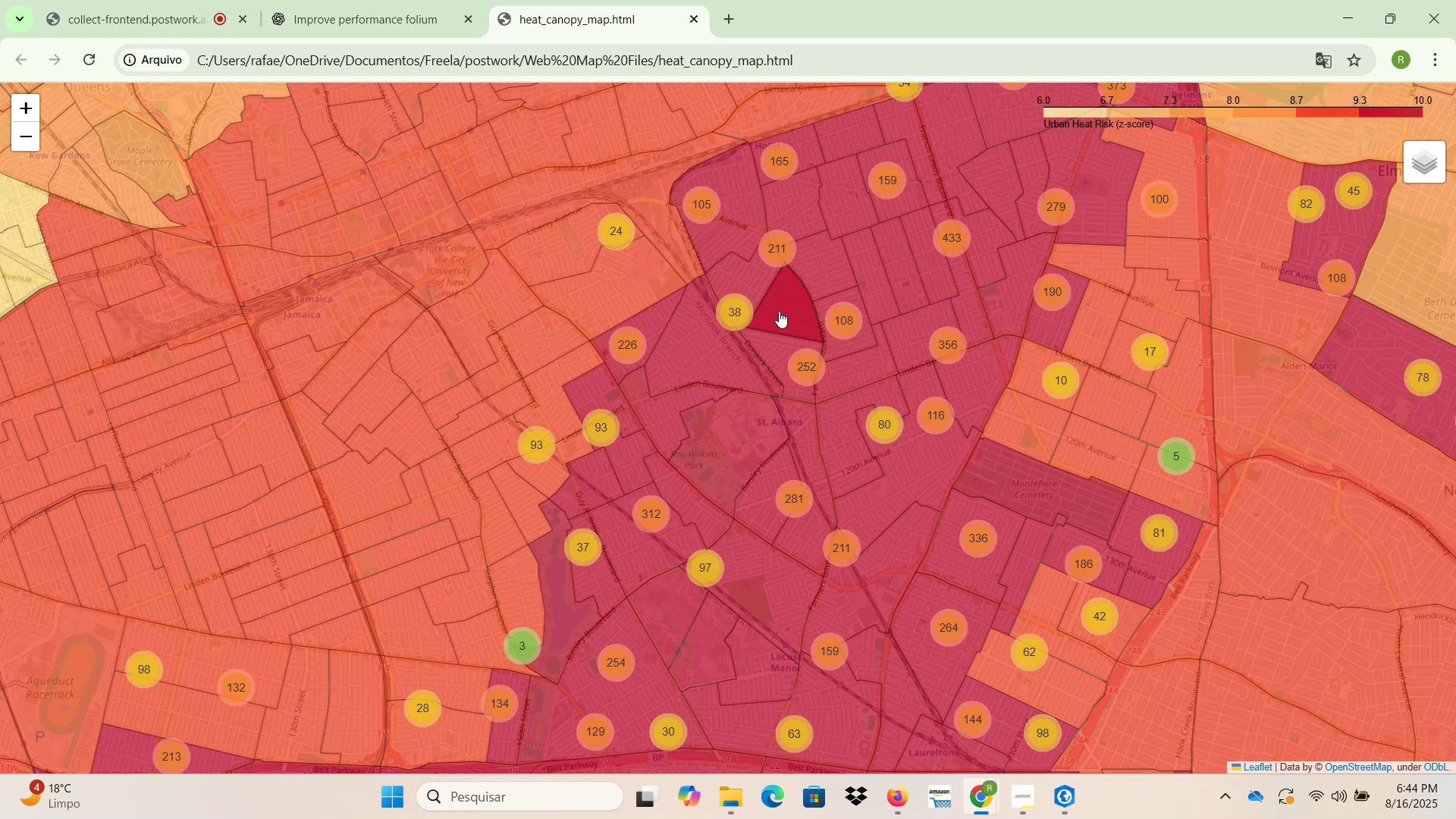 
wait(29.57)
 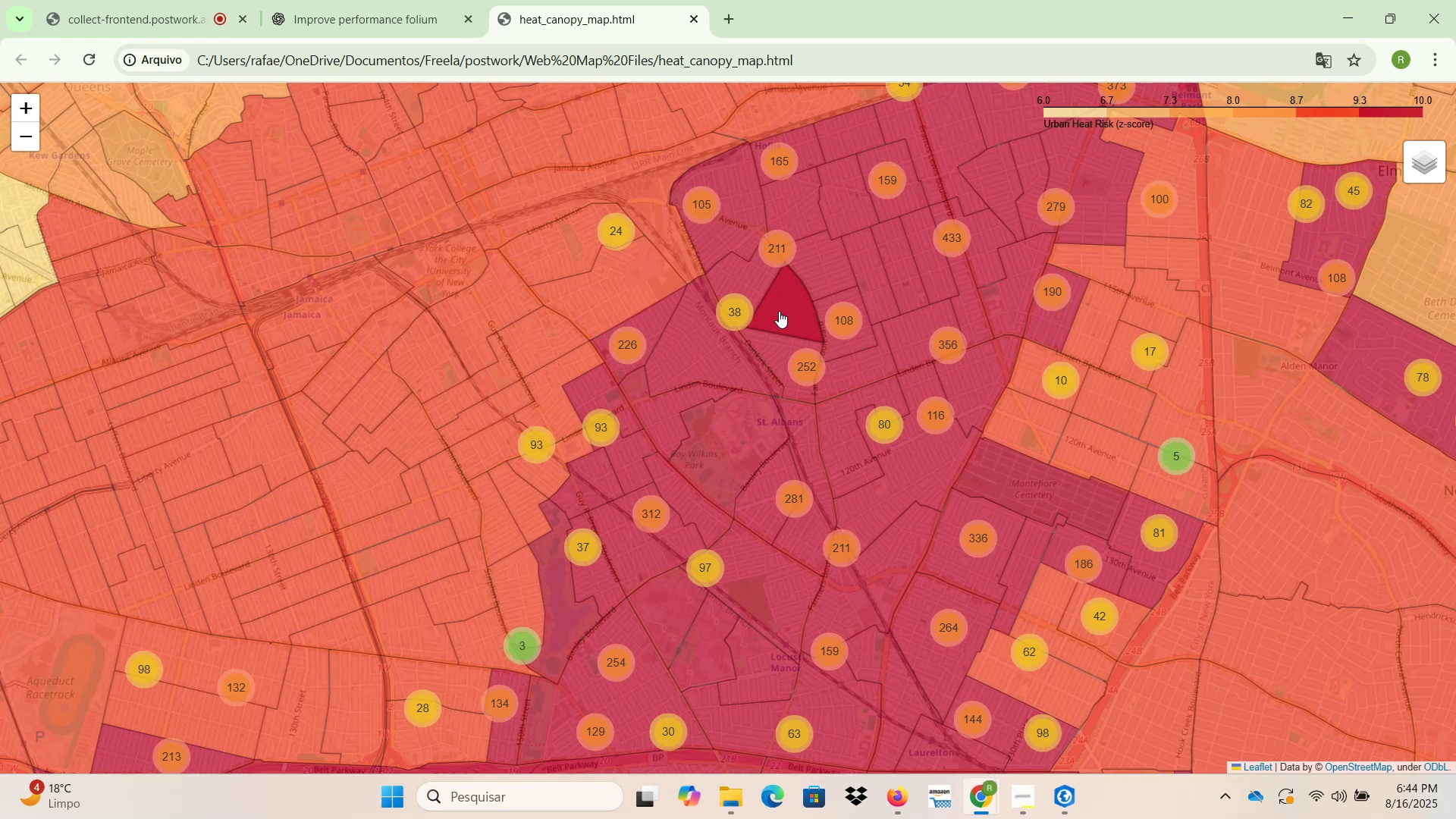 
scroll: coordinate [688, 560], scroll_direction: up, amount: 4.0
 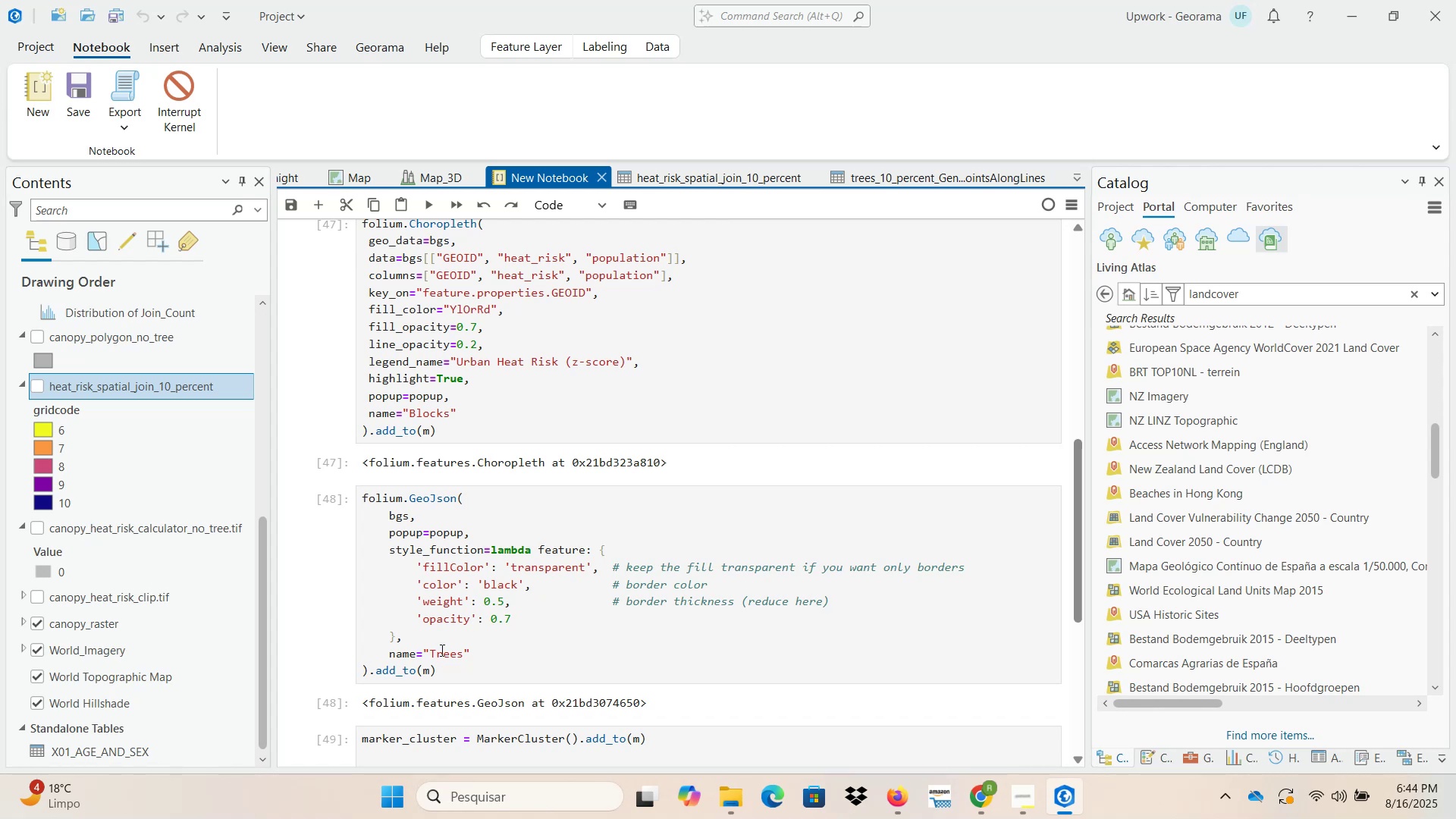 
wait(17.43)
 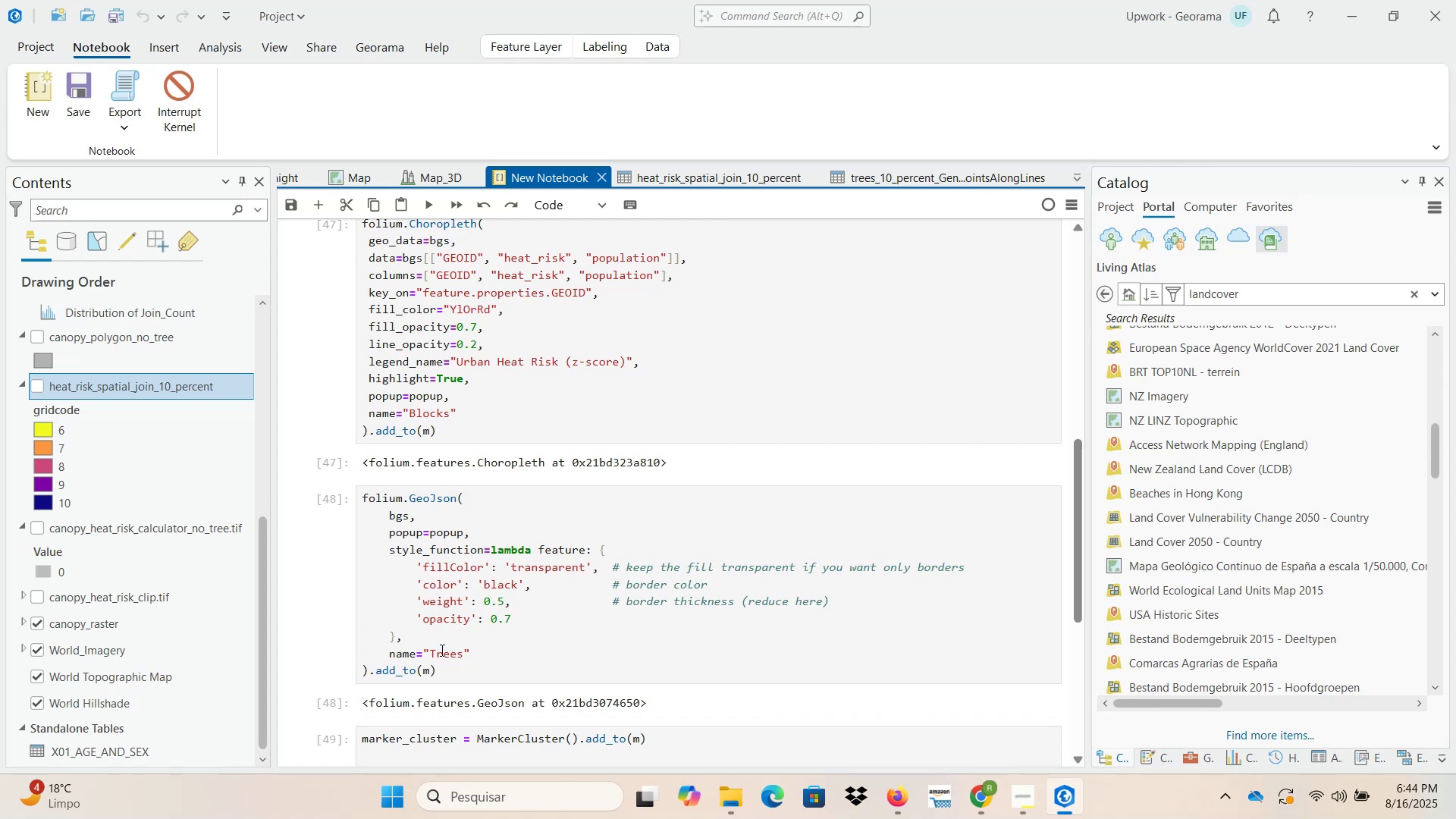 
scroll: coordinate [499, 643], scroll_direction: up, amount: 2.0
 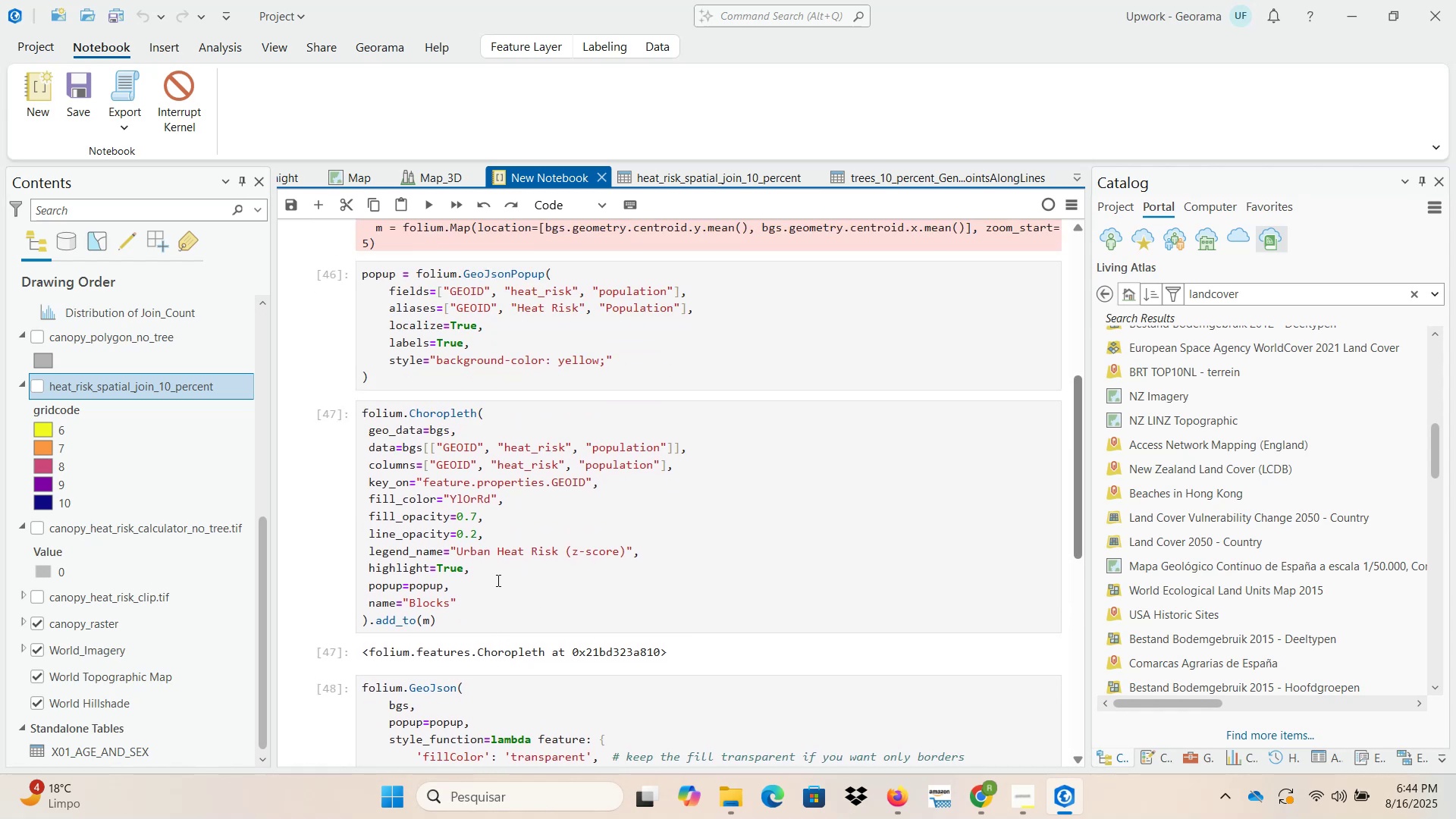 
scroll: coordinate [497, 580], scroll_direction: down, amount: 2.0
 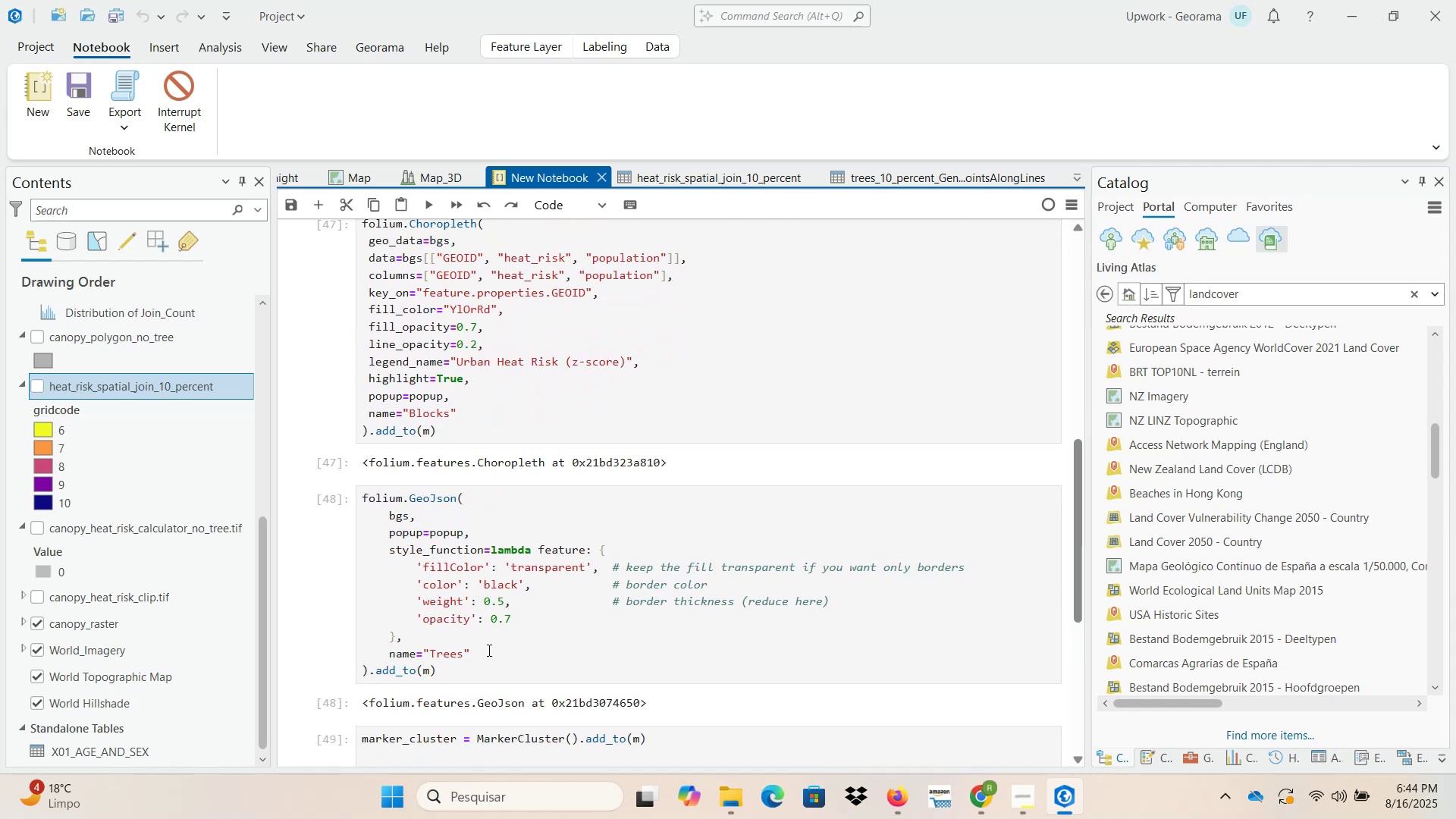 
left_click_drag(start_coordinate=[487, 651], to_coordinate=[328, 651])
 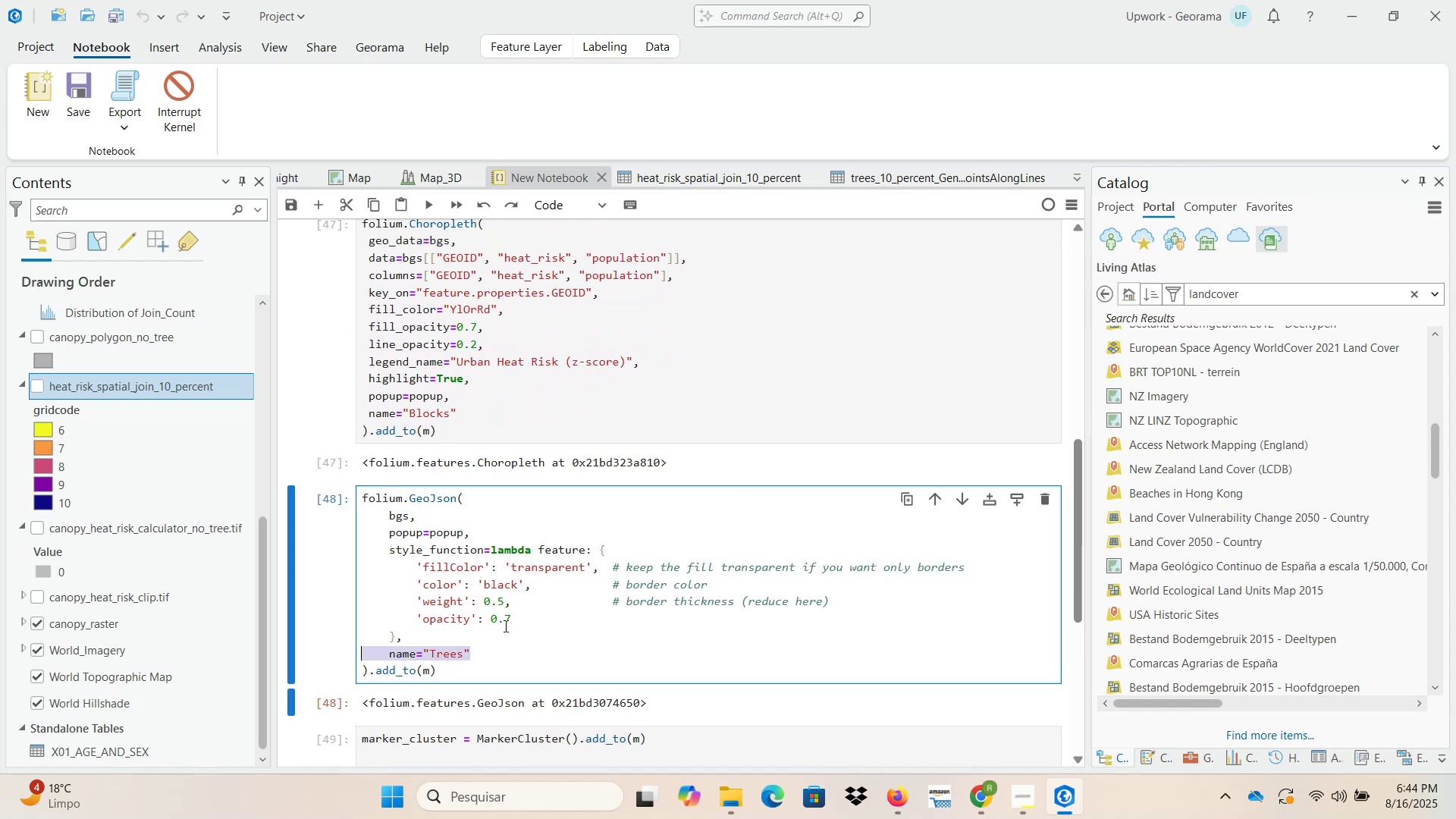 
key(Control+ControlLeft)
 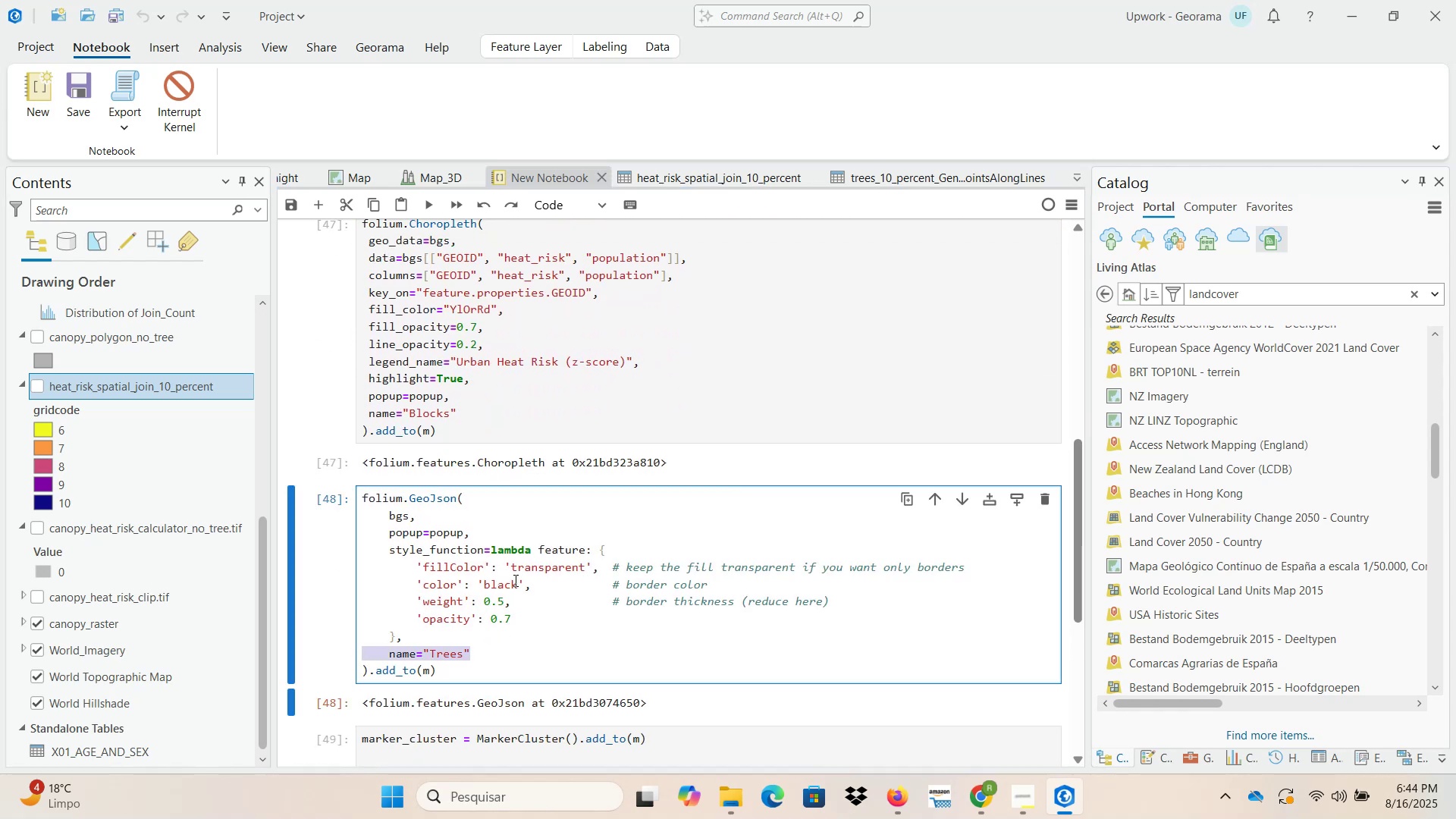 
key(Control+X)
 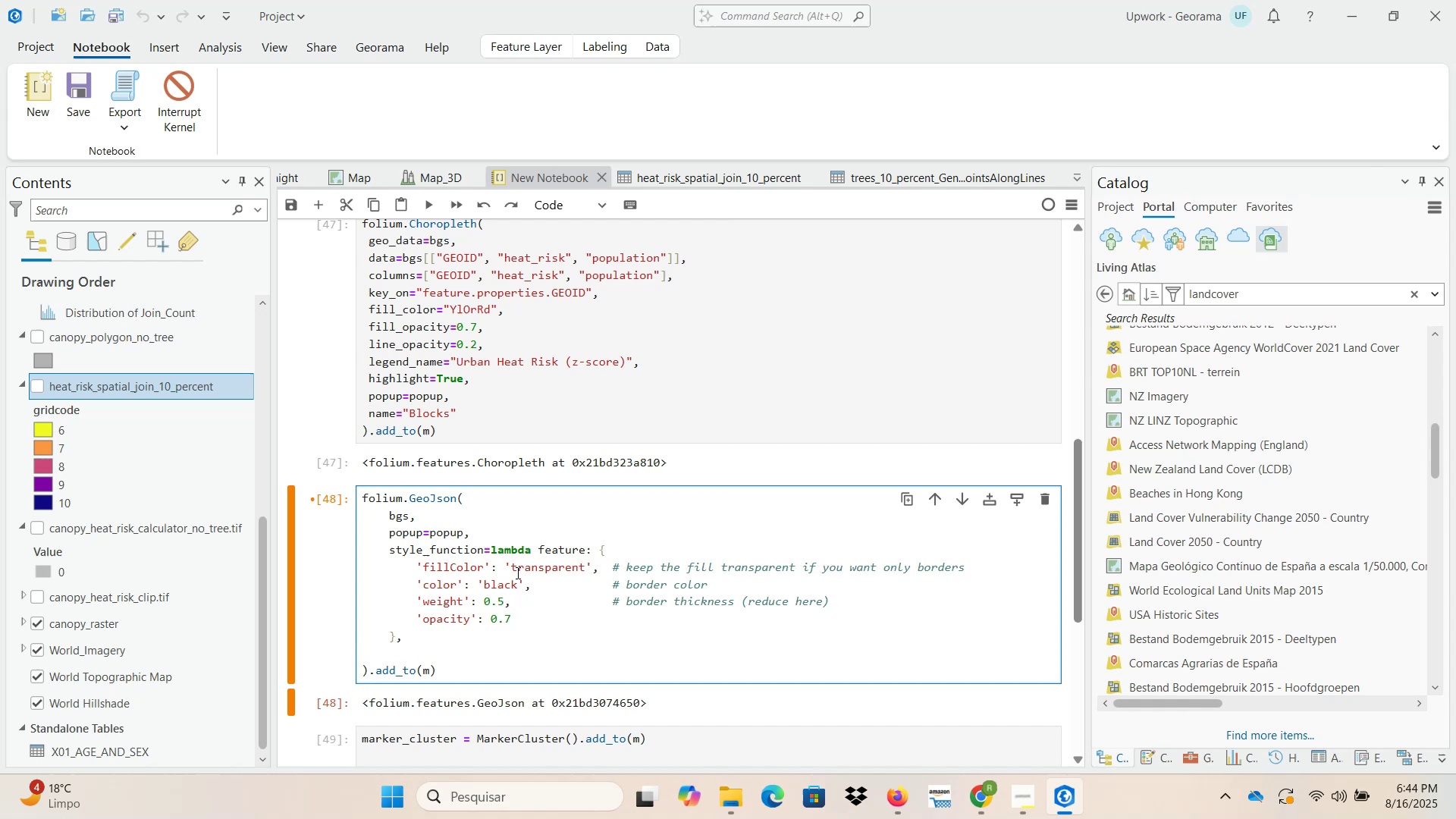 
key(Backspace)
 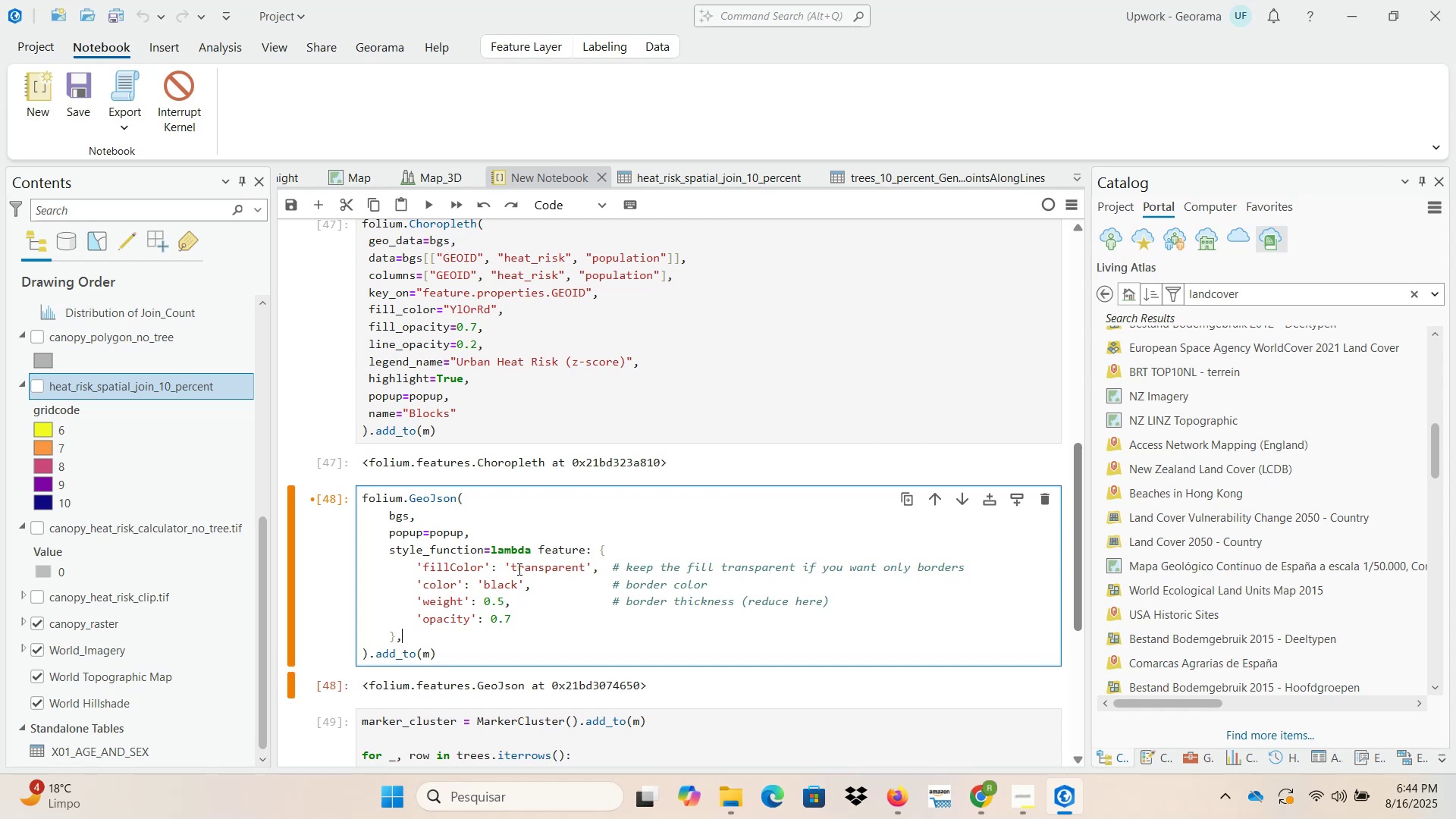 
key(Backspace)
 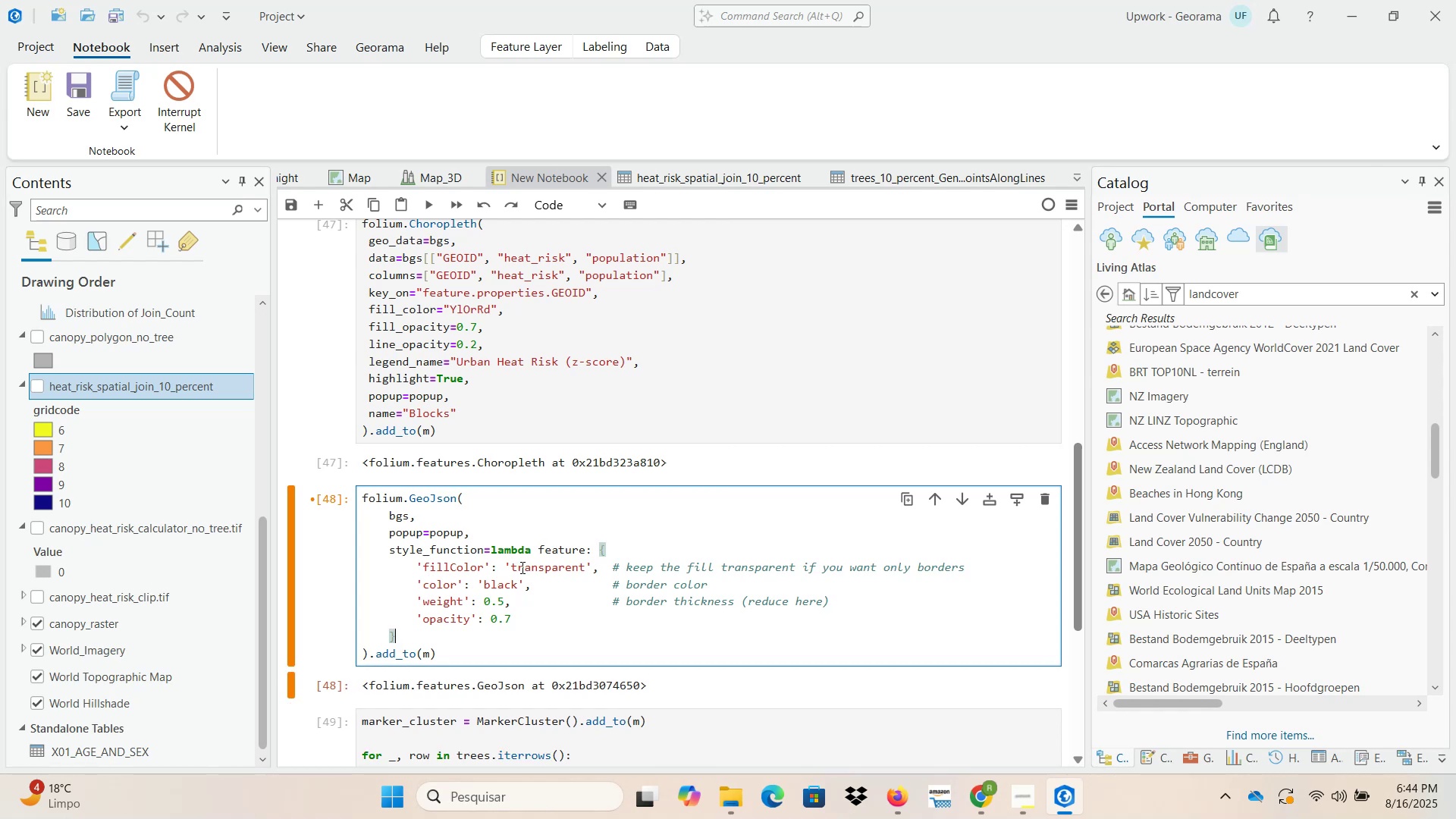 
scroll: coordinate [532, 560], scroll_direction: down, amount: 3.0
 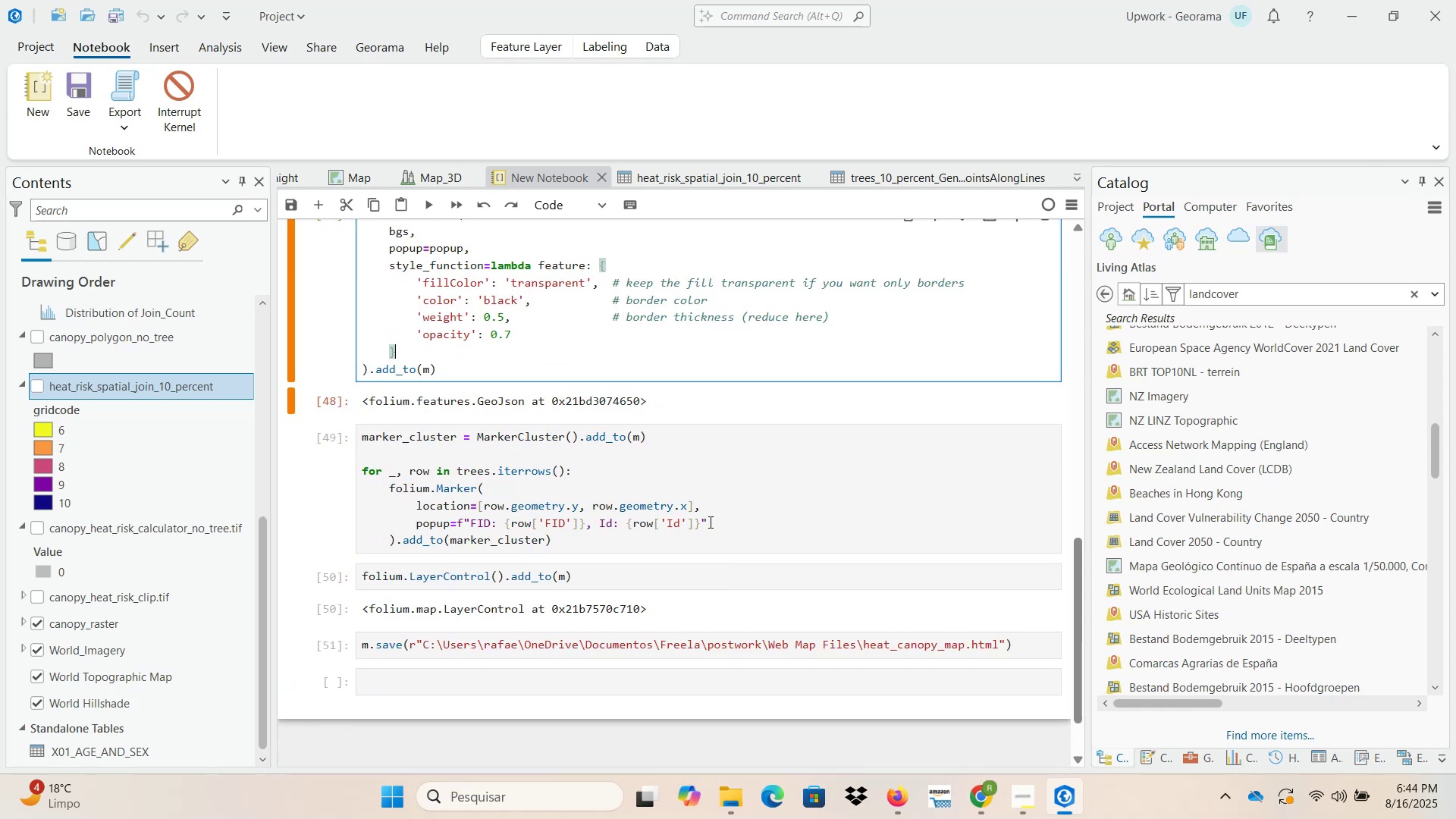 
wait(5.72)
 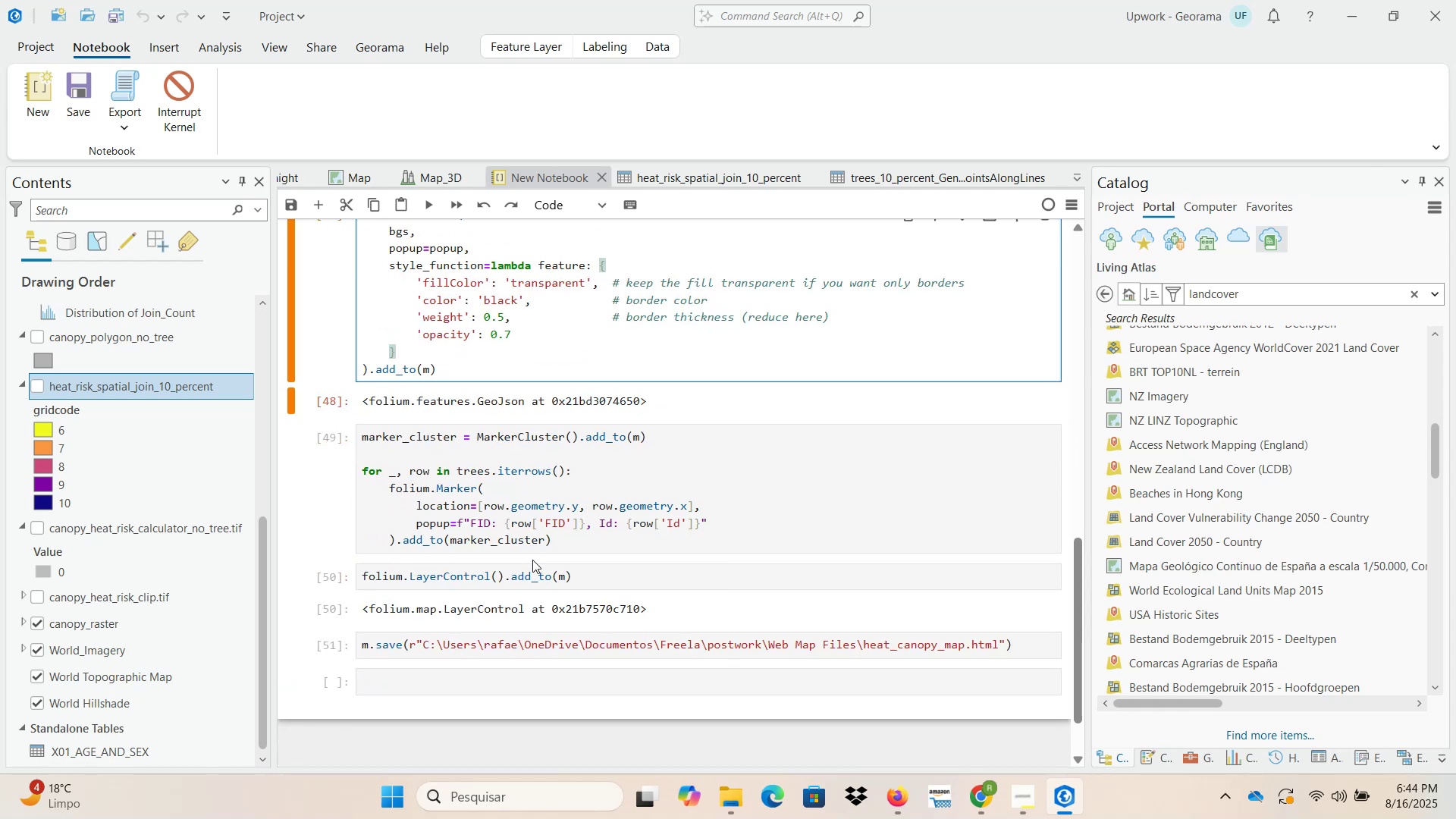 
left_click([715, 507])
 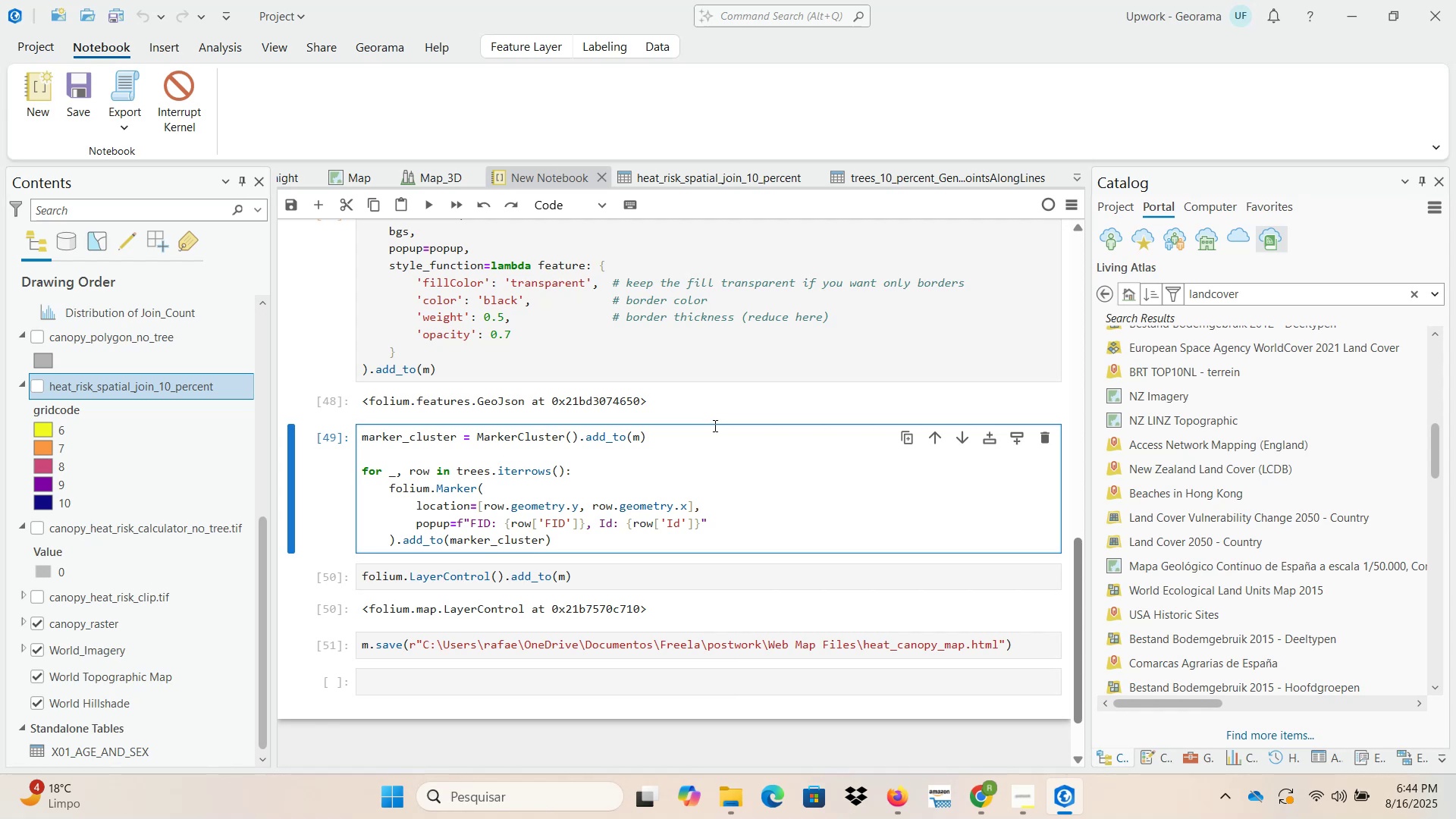 
wait(5.55)
 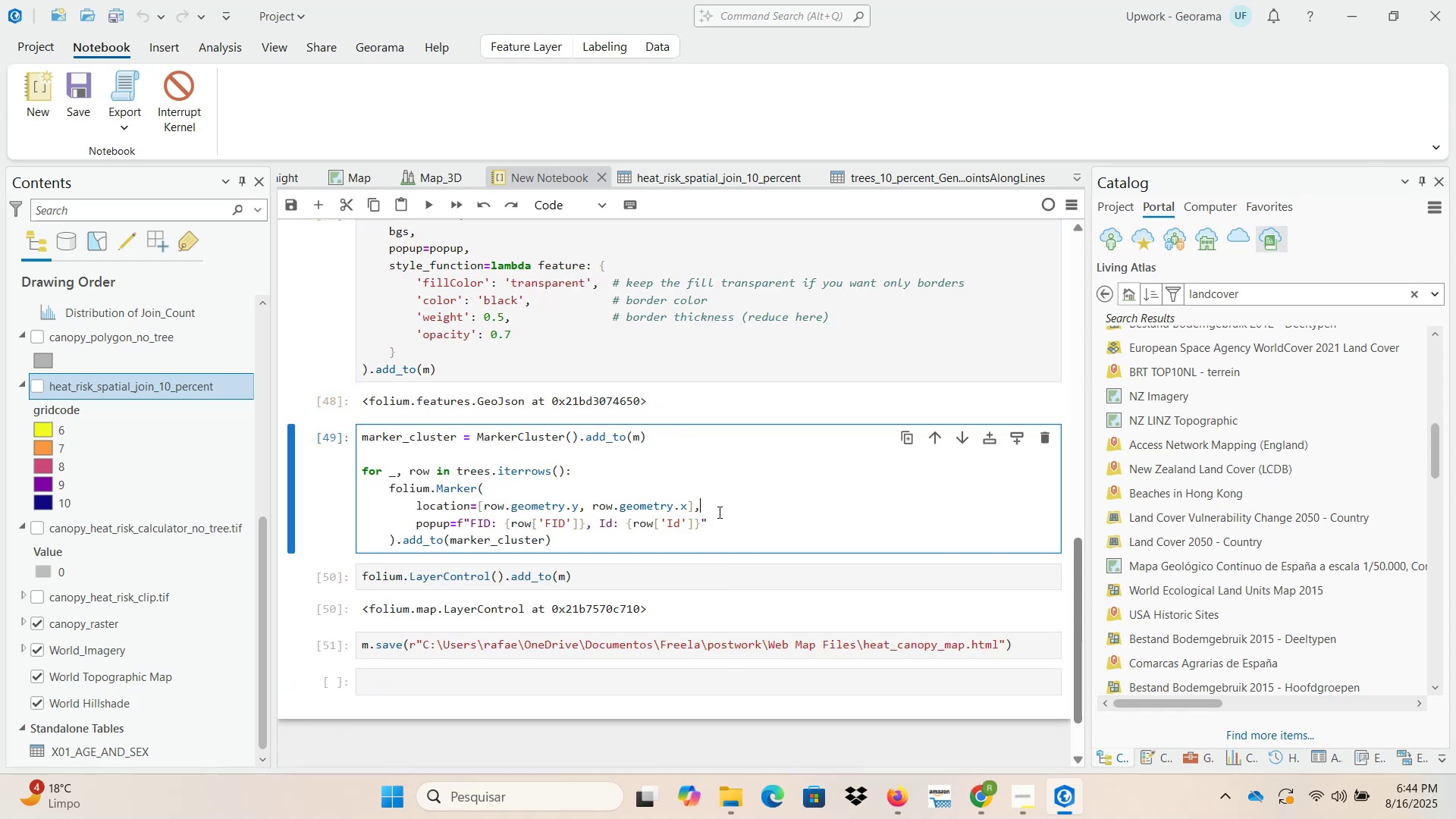 
key(NumpadEnter)
 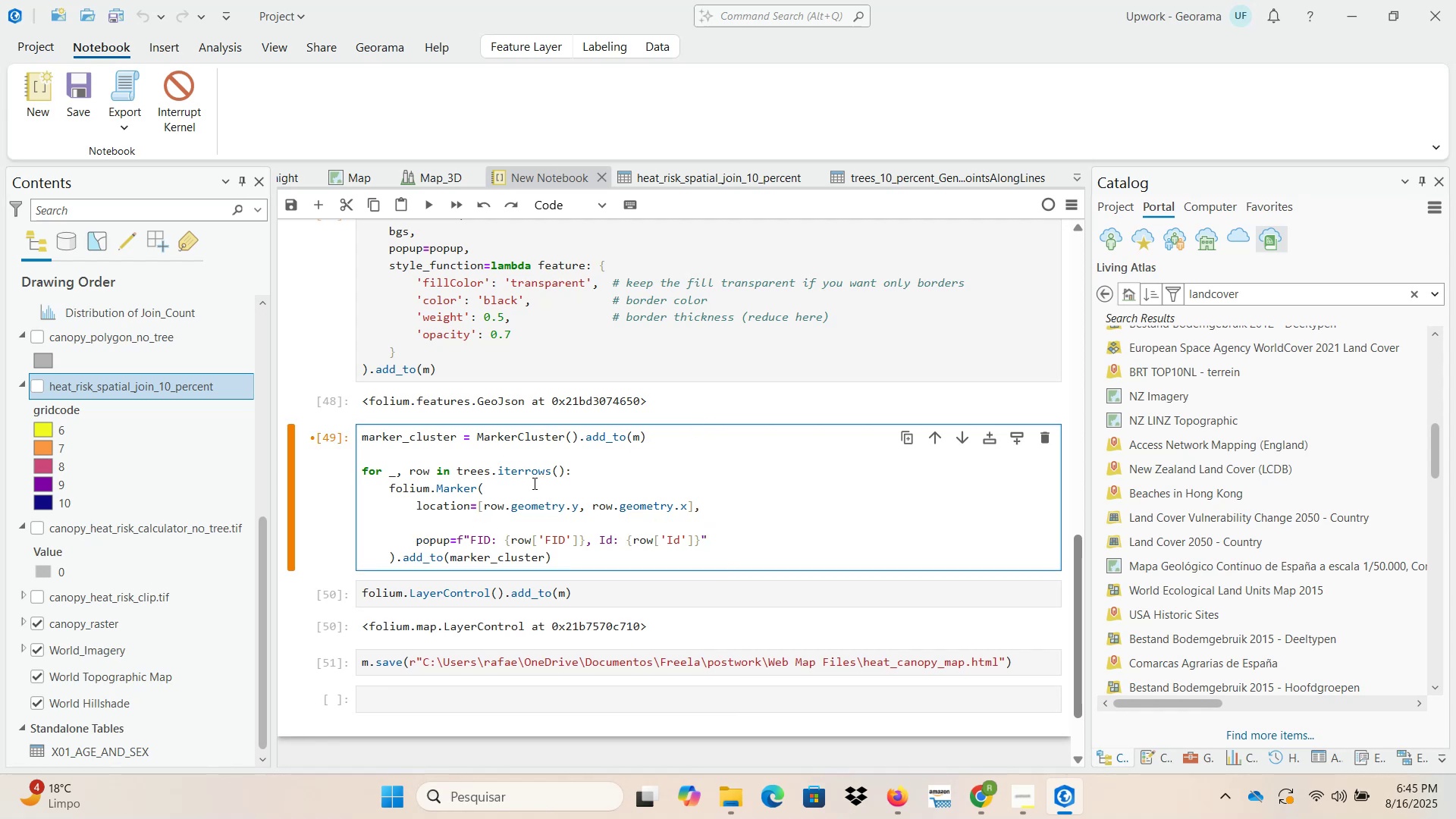 
left_click([519, 488])
 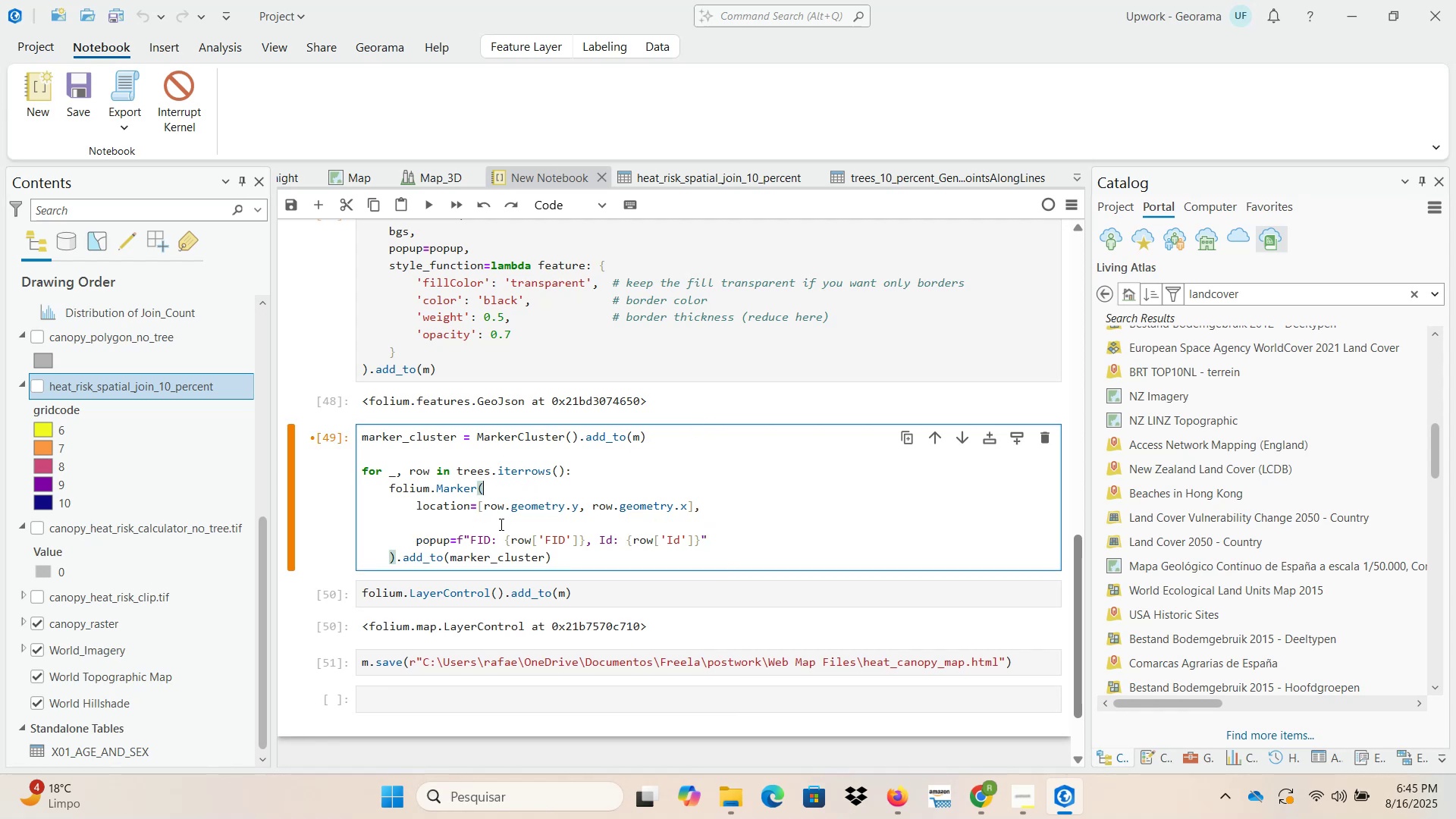 
left_click([500, 526])
 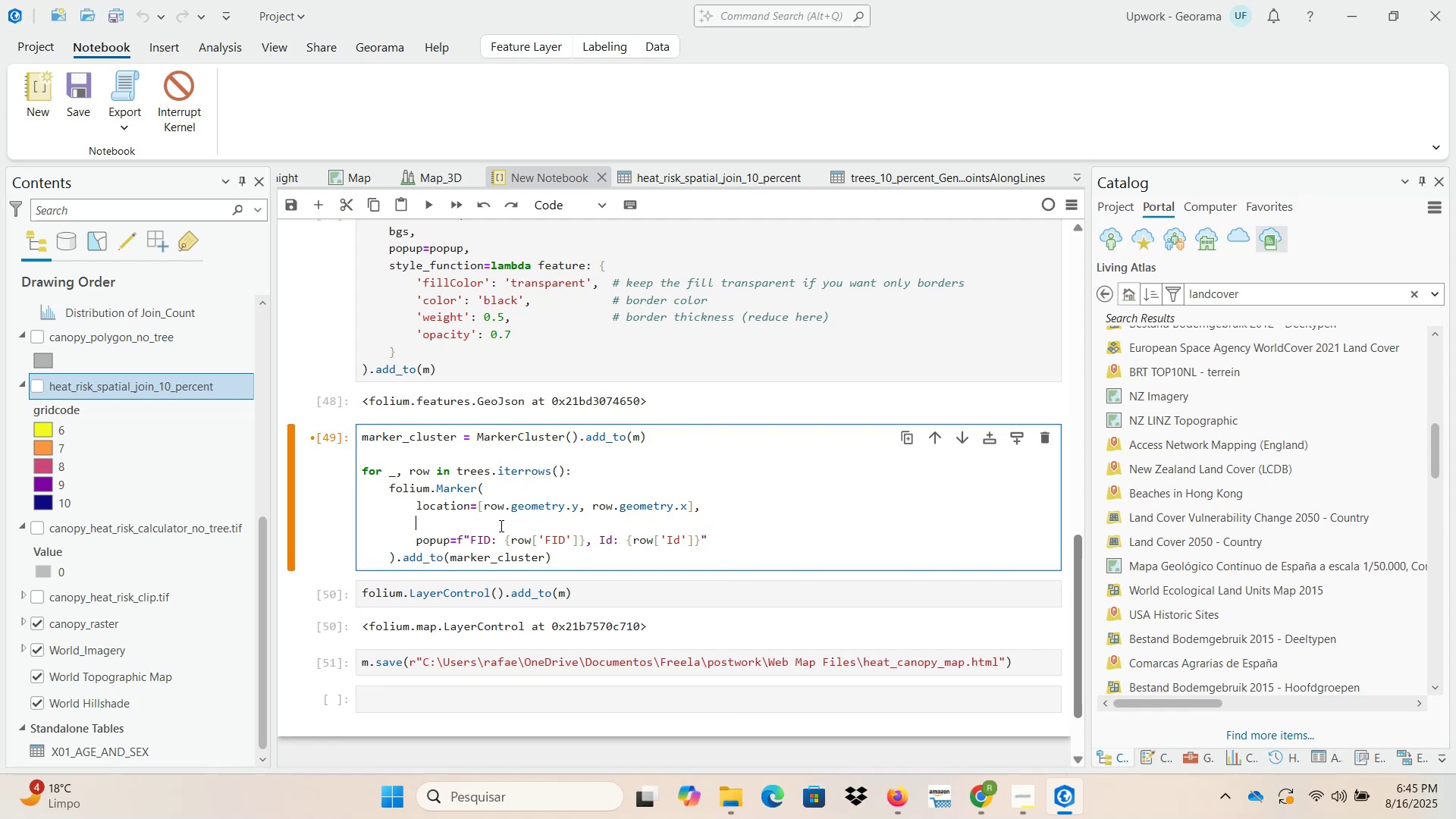 
key(Control+ControlLeft)
 